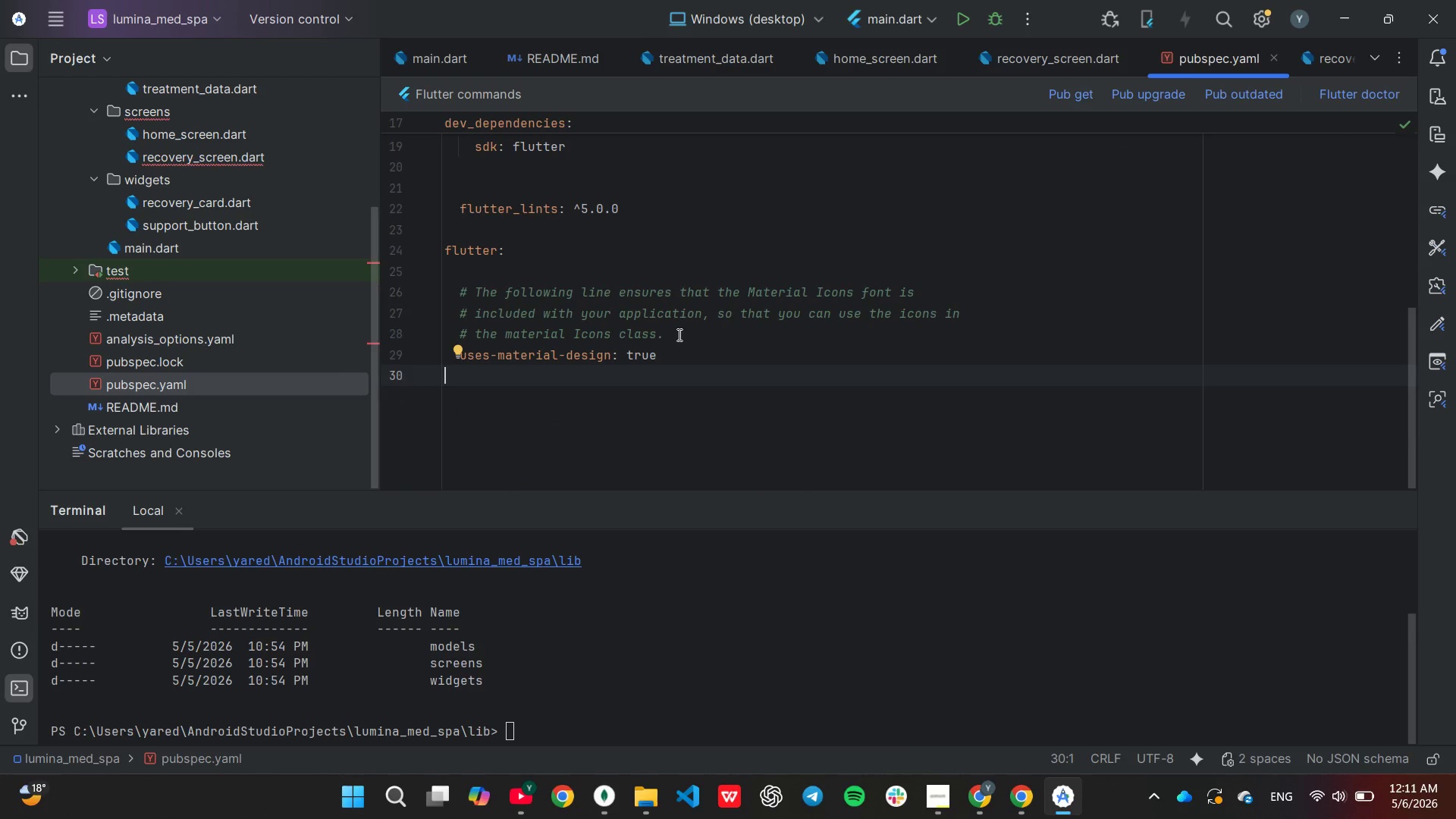 
left_click_drag(start_coordinate=[678, 331], to_coordinate=[423, 300])
 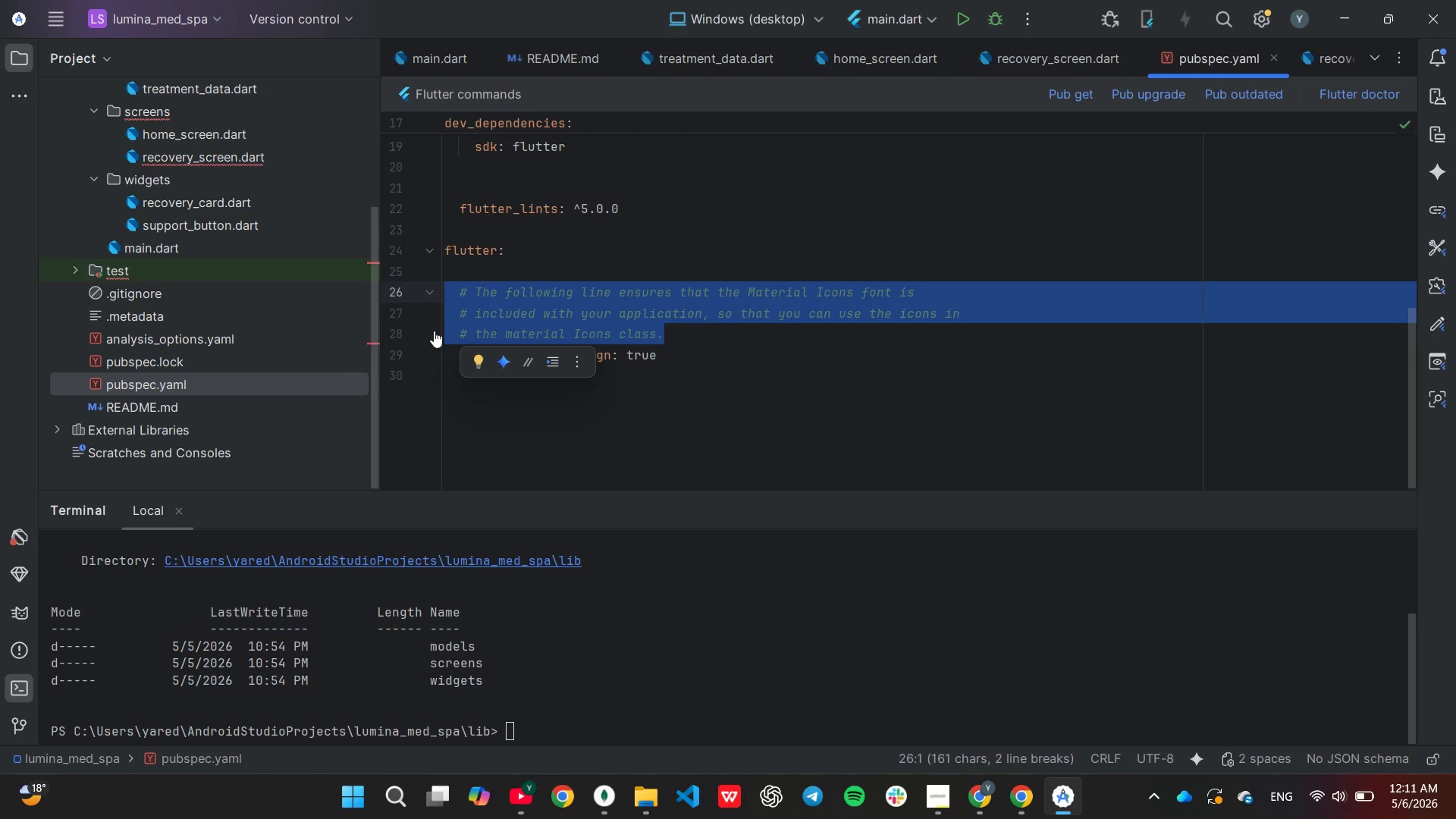 
key(Backspace)
 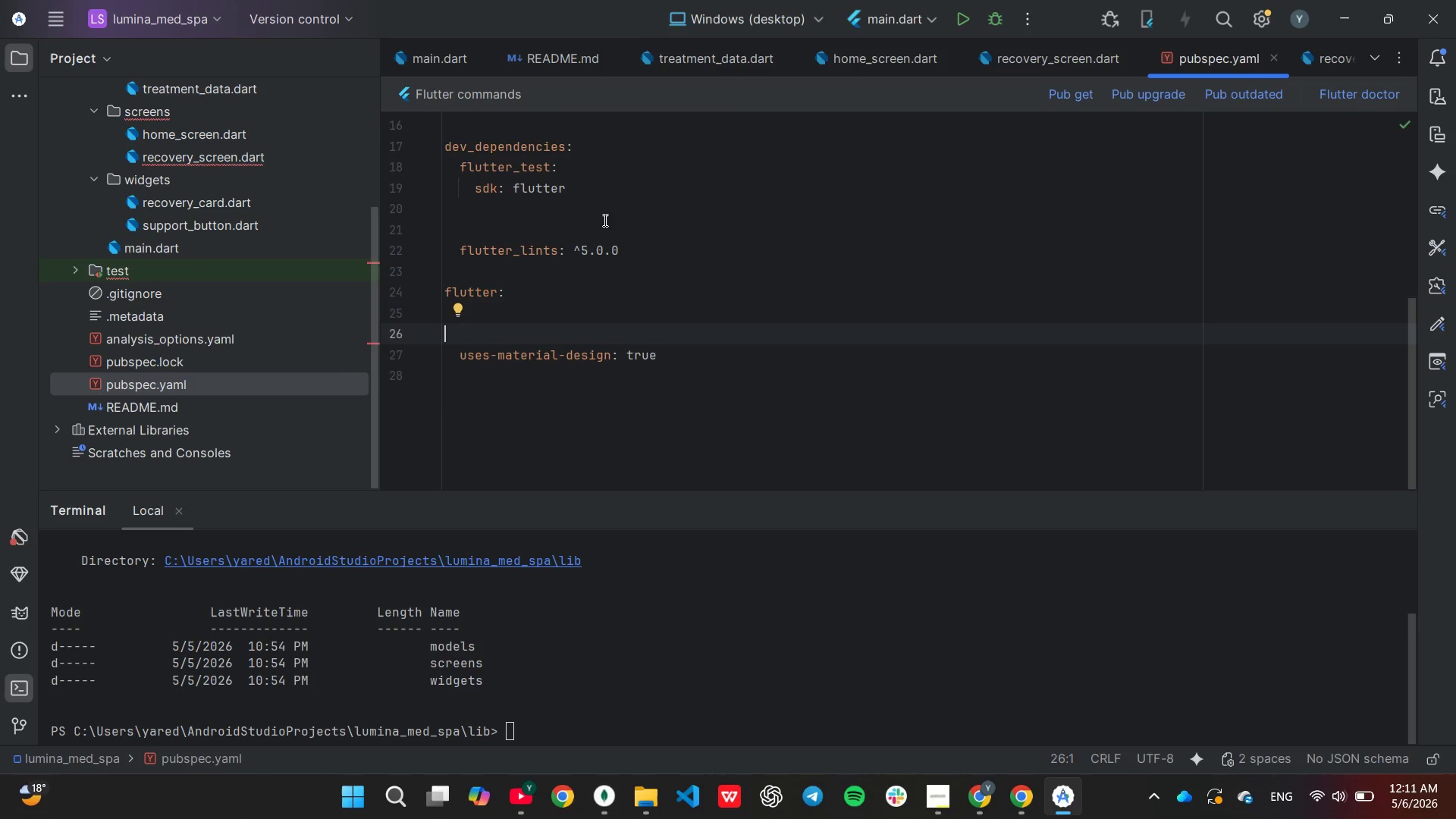 
scroll: coordinate [591, 207], scroll_direction: up, amount: 10.0
 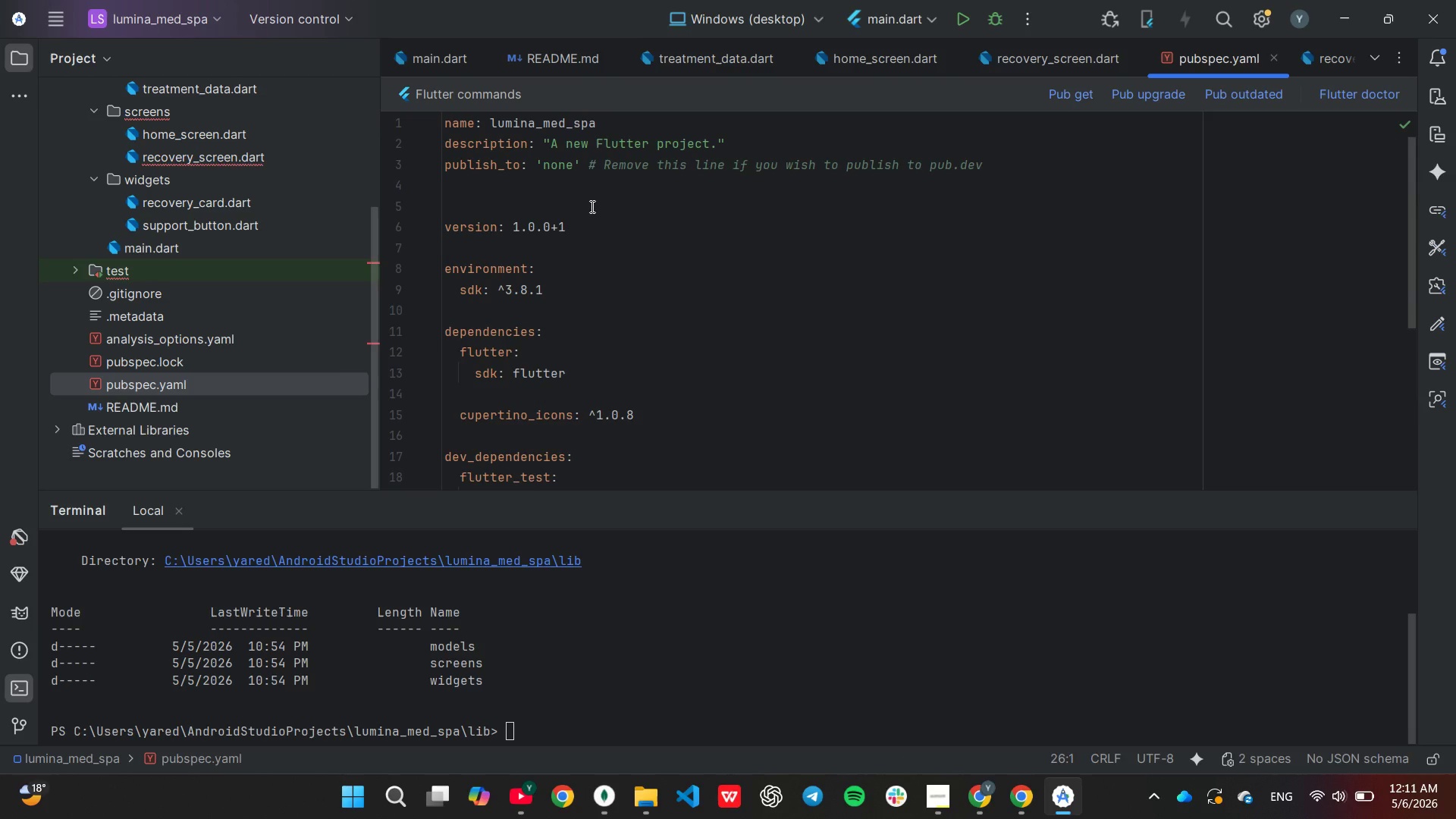 
wait(8.57)
 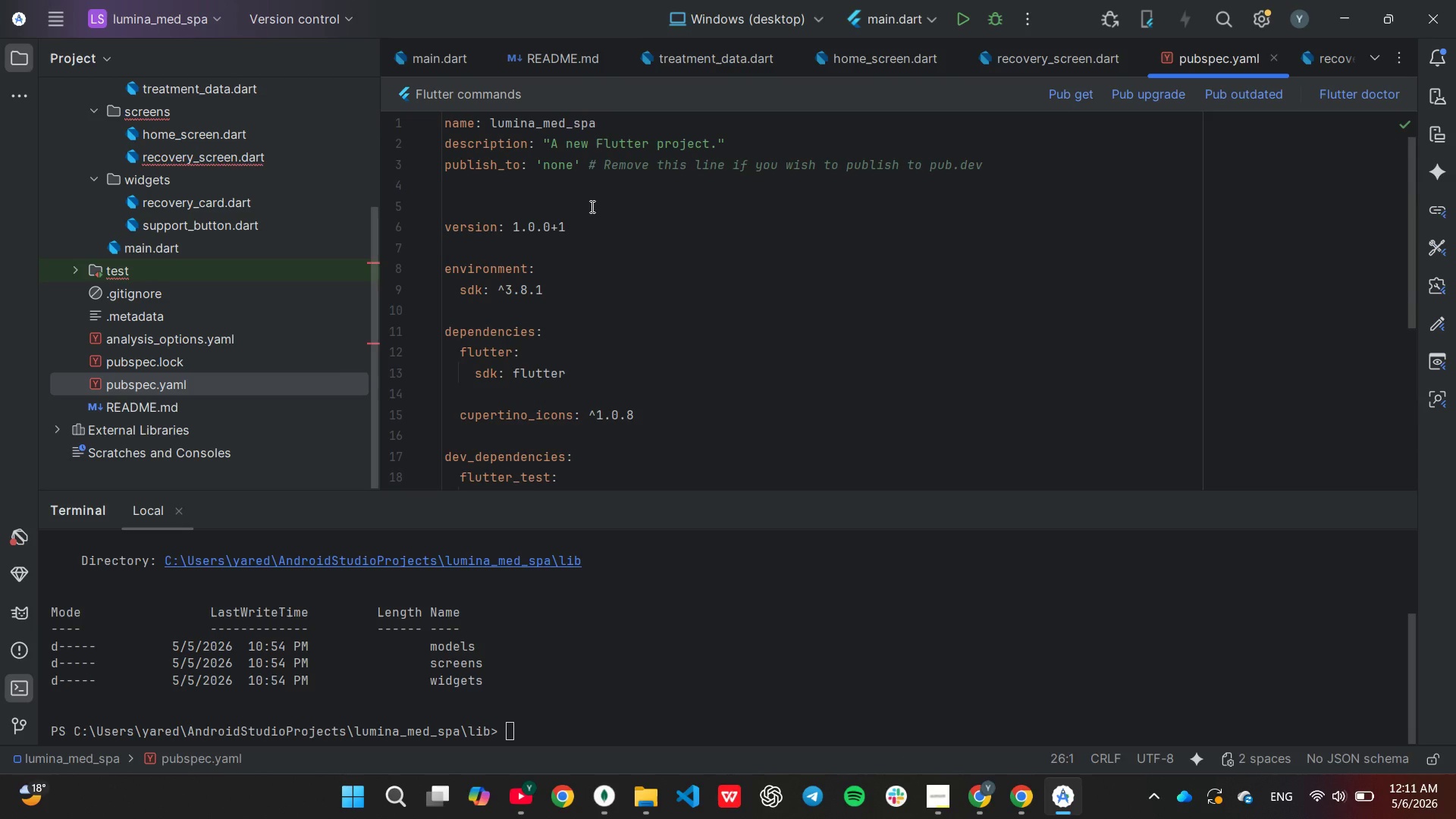 
key(Backspace)
key(Backspace)
key(Backspace)
key(Backspace)
key(Backspace)
key(Backspace)
key(Backspace)
key(Backspace)
key(Backspace)
key(Backspace)
type(minimalist)
 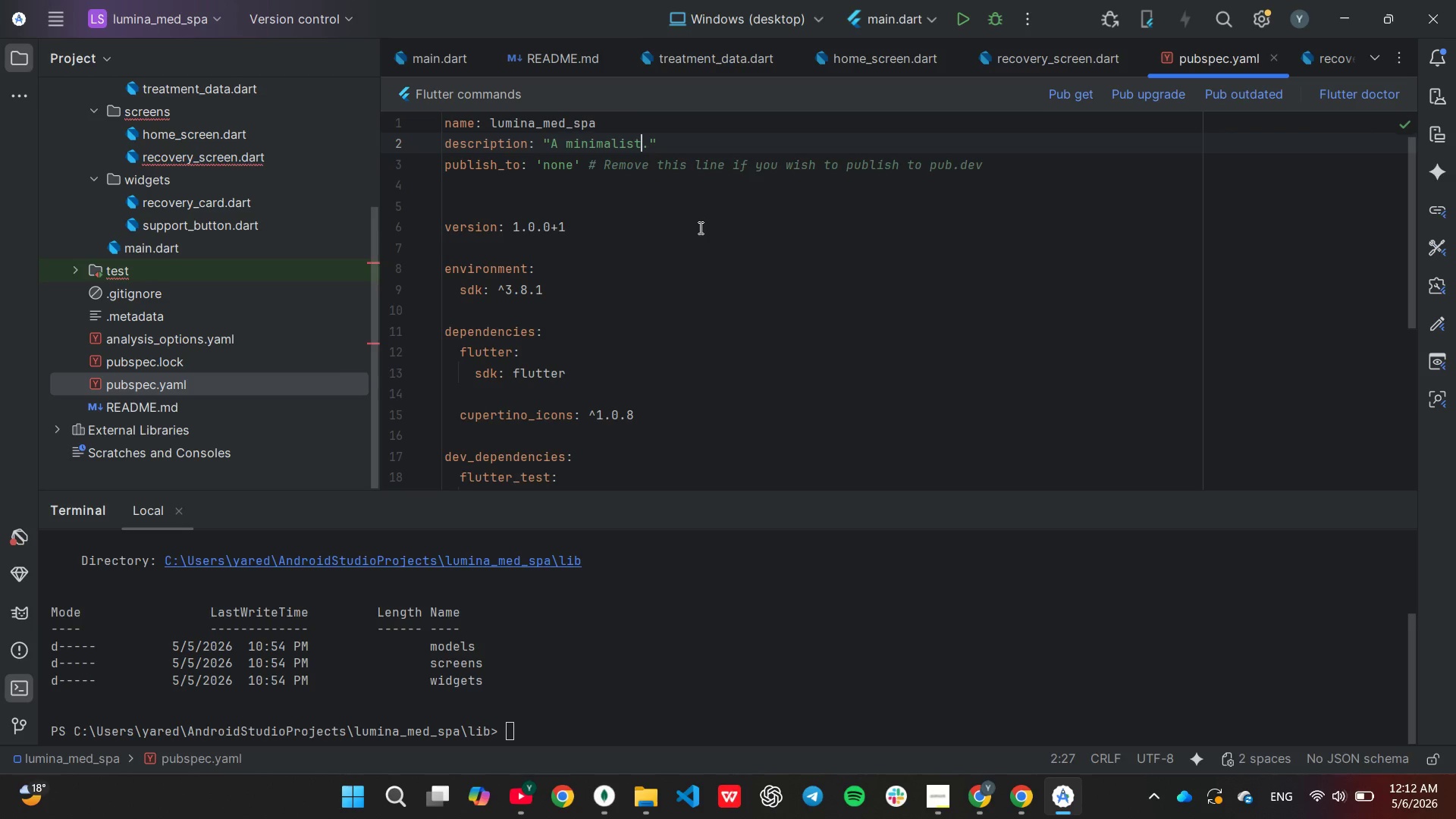 
type( post-treatment)
 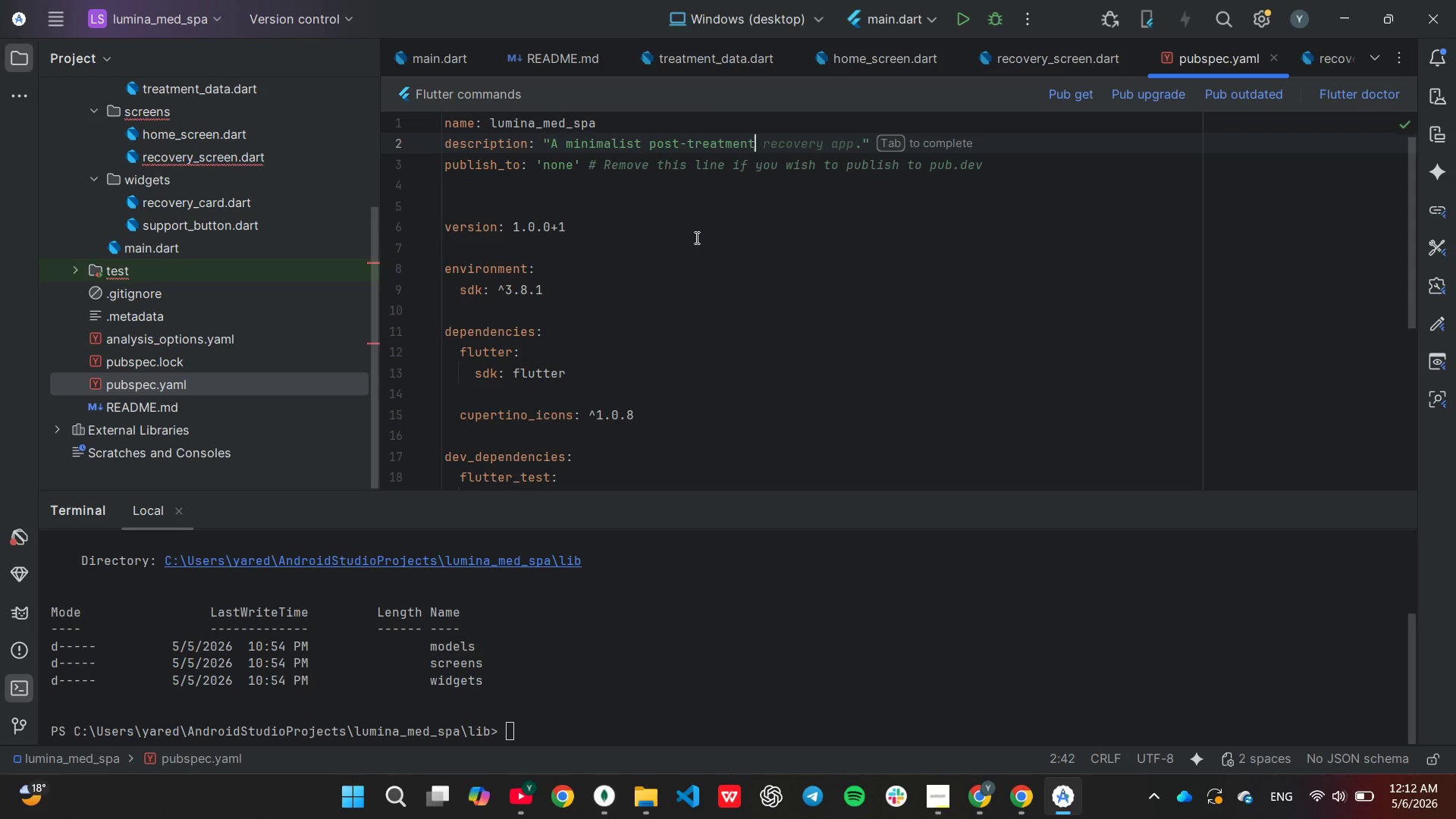 
type(reco)
key(Backspace)
key(Backspace)
key(Backspace)
key(Backspace)
type( reco)
 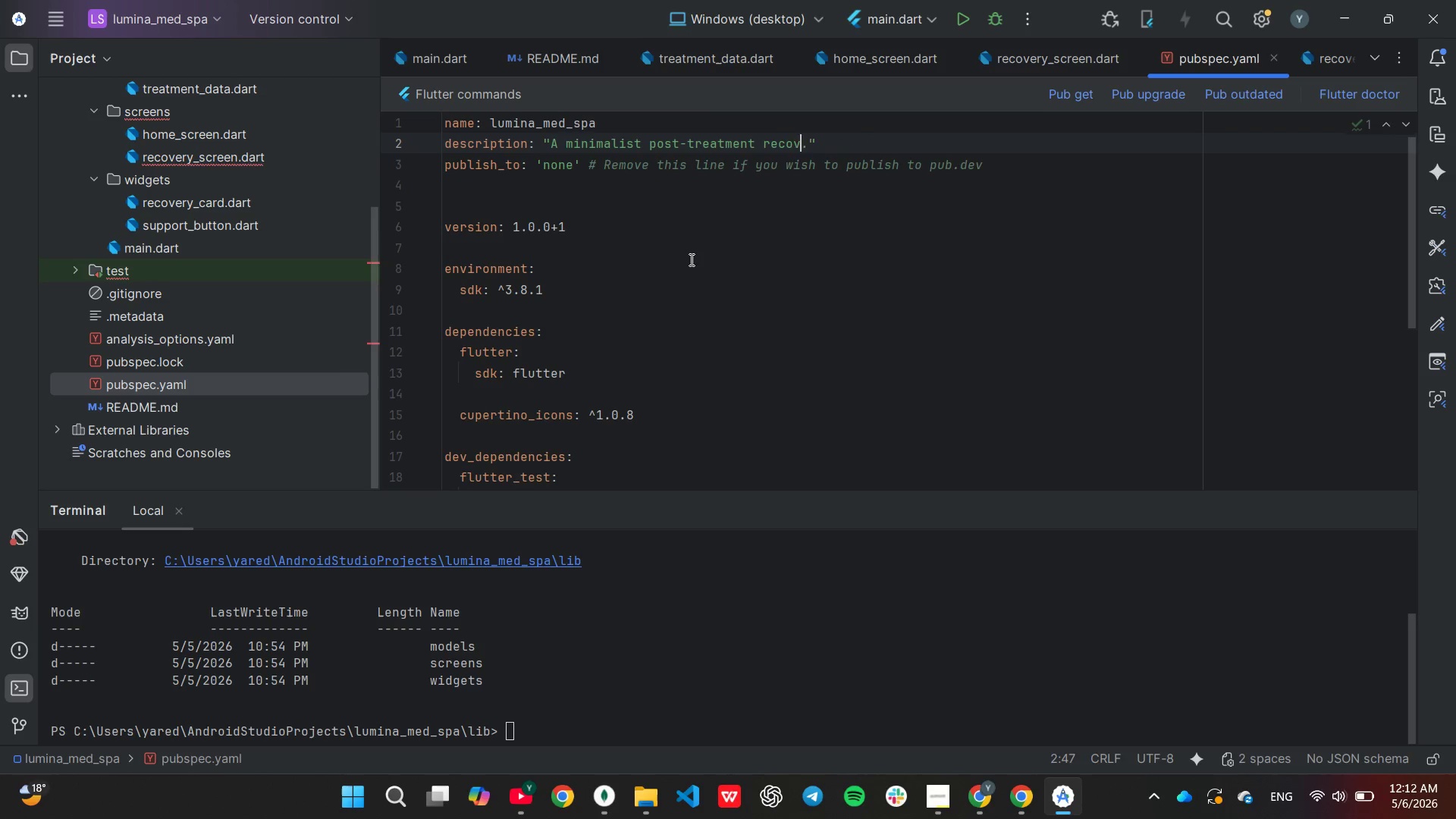 
type(very )
 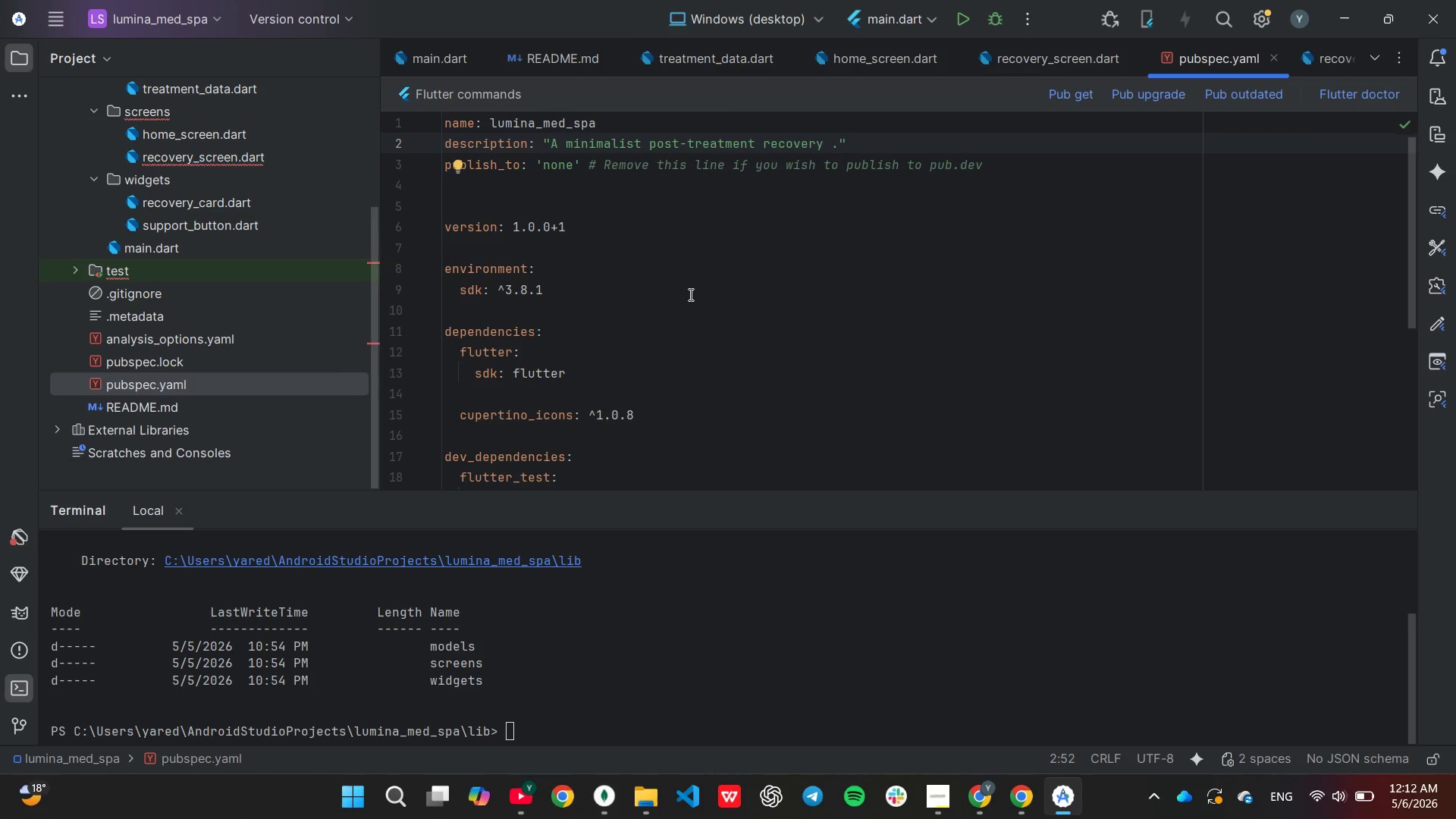 
type(navigator)
 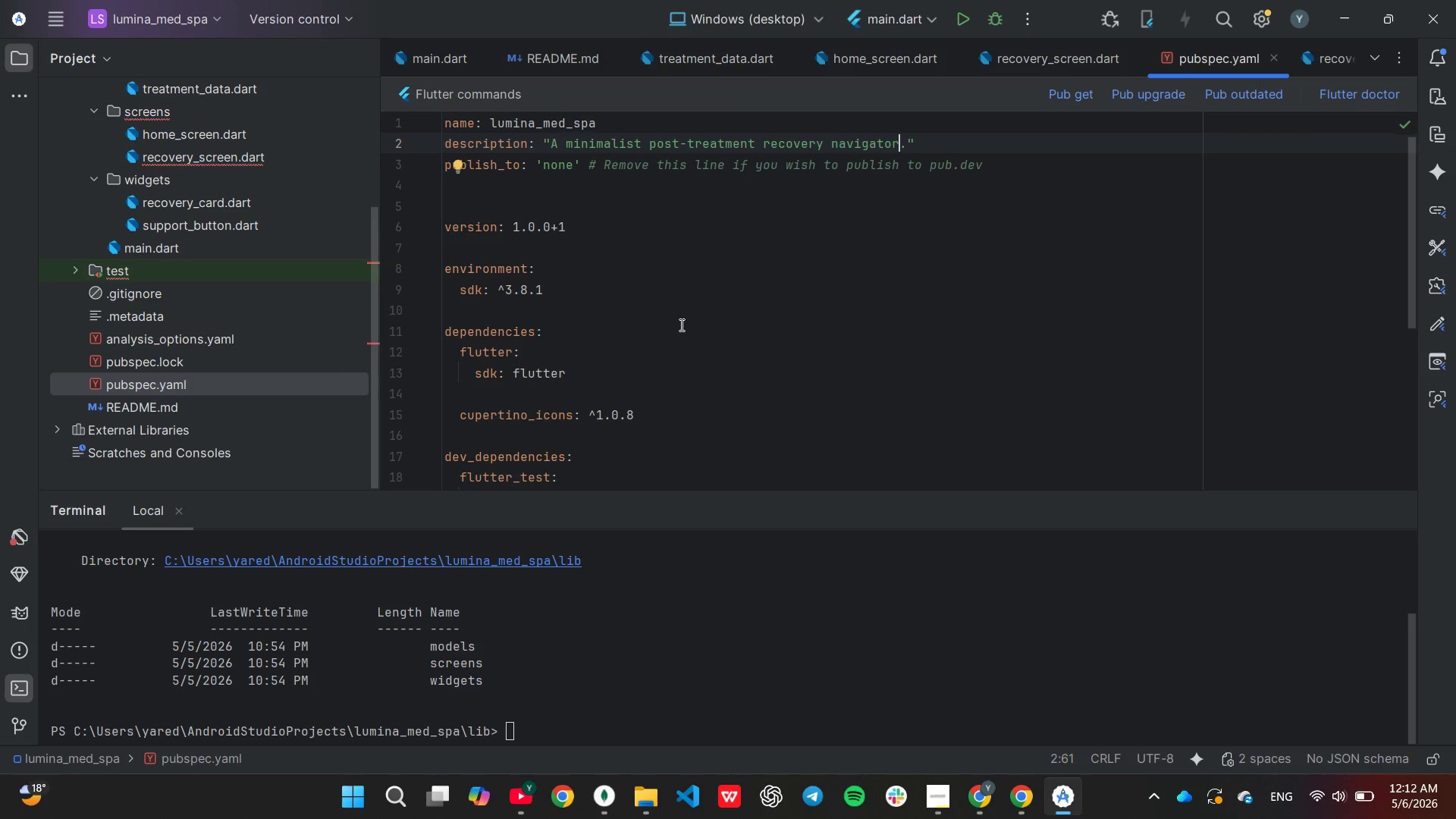 
type( for L)
 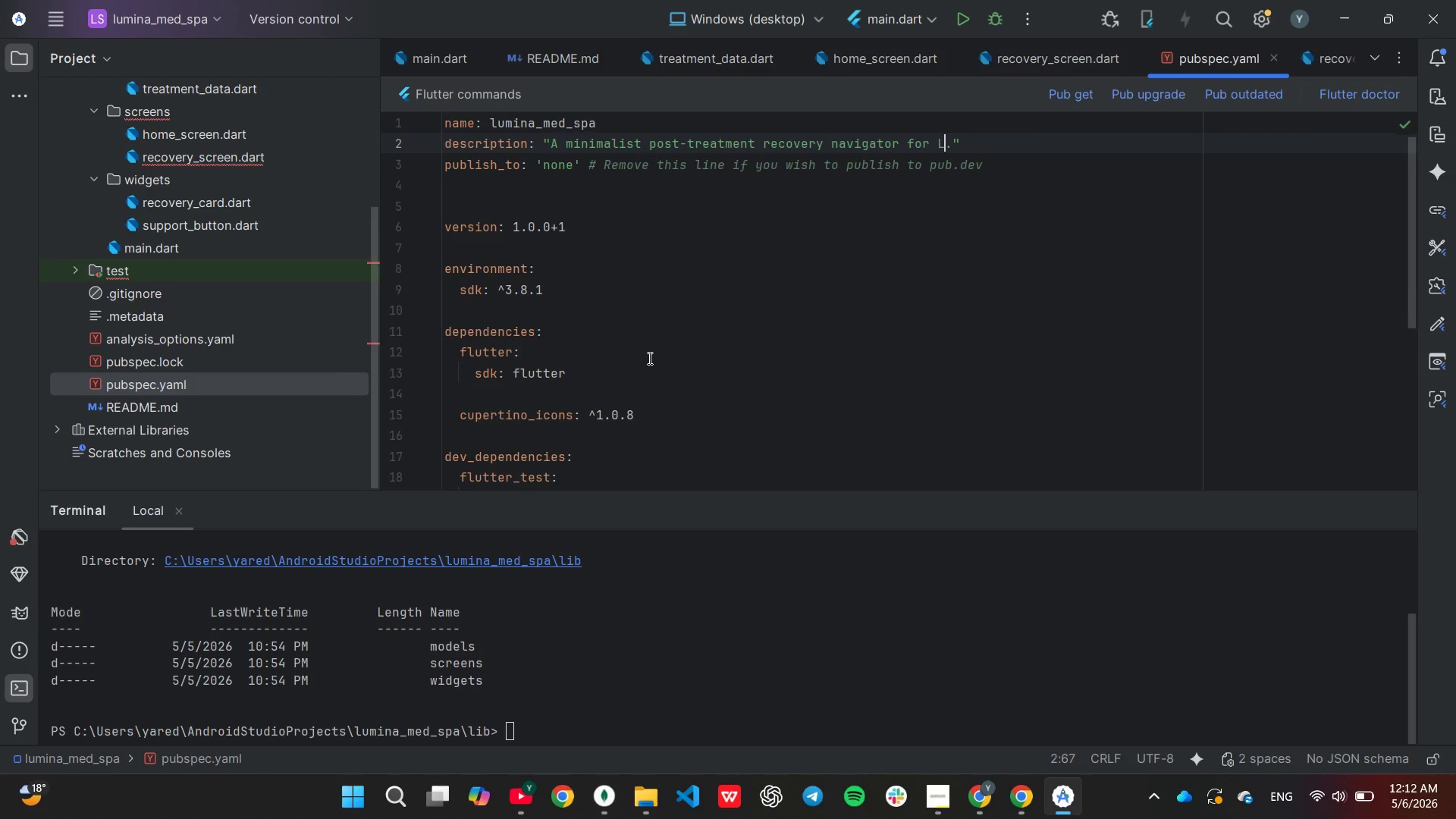 
type(umina Med-Spa)
 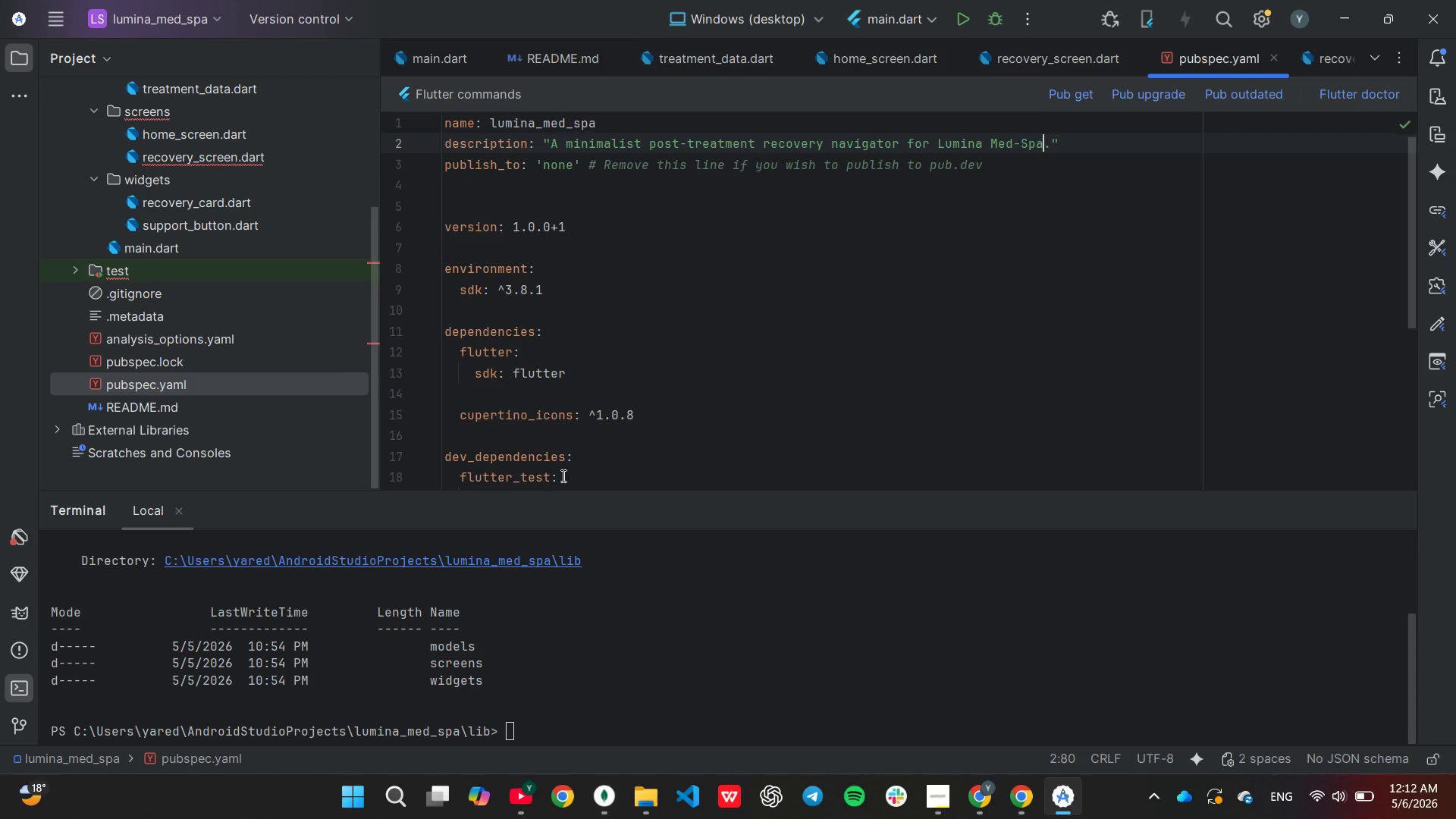 
key(ArrowDown)
 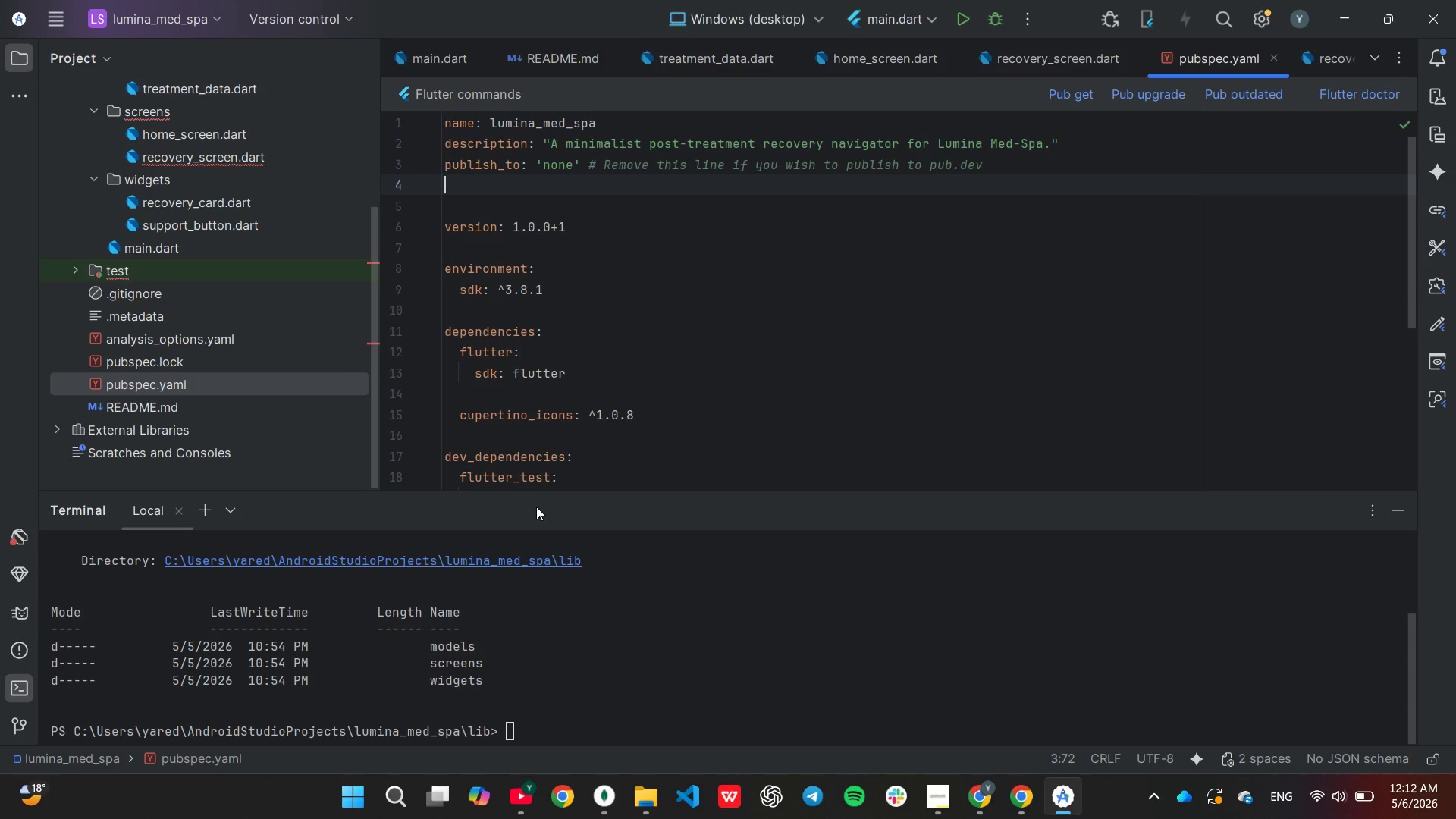 
key(ArrowDown)
 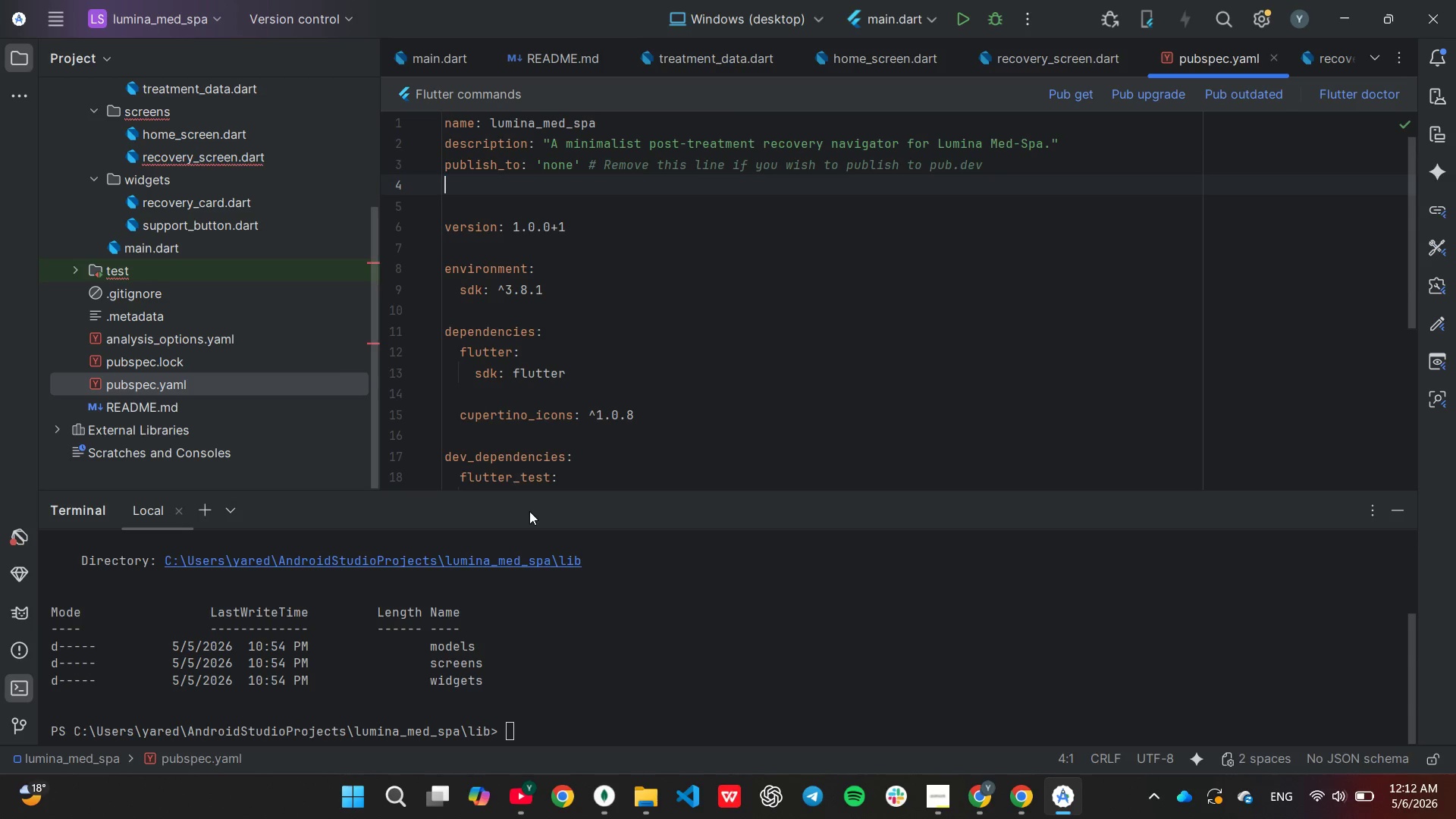 
key(ArrowDown)
 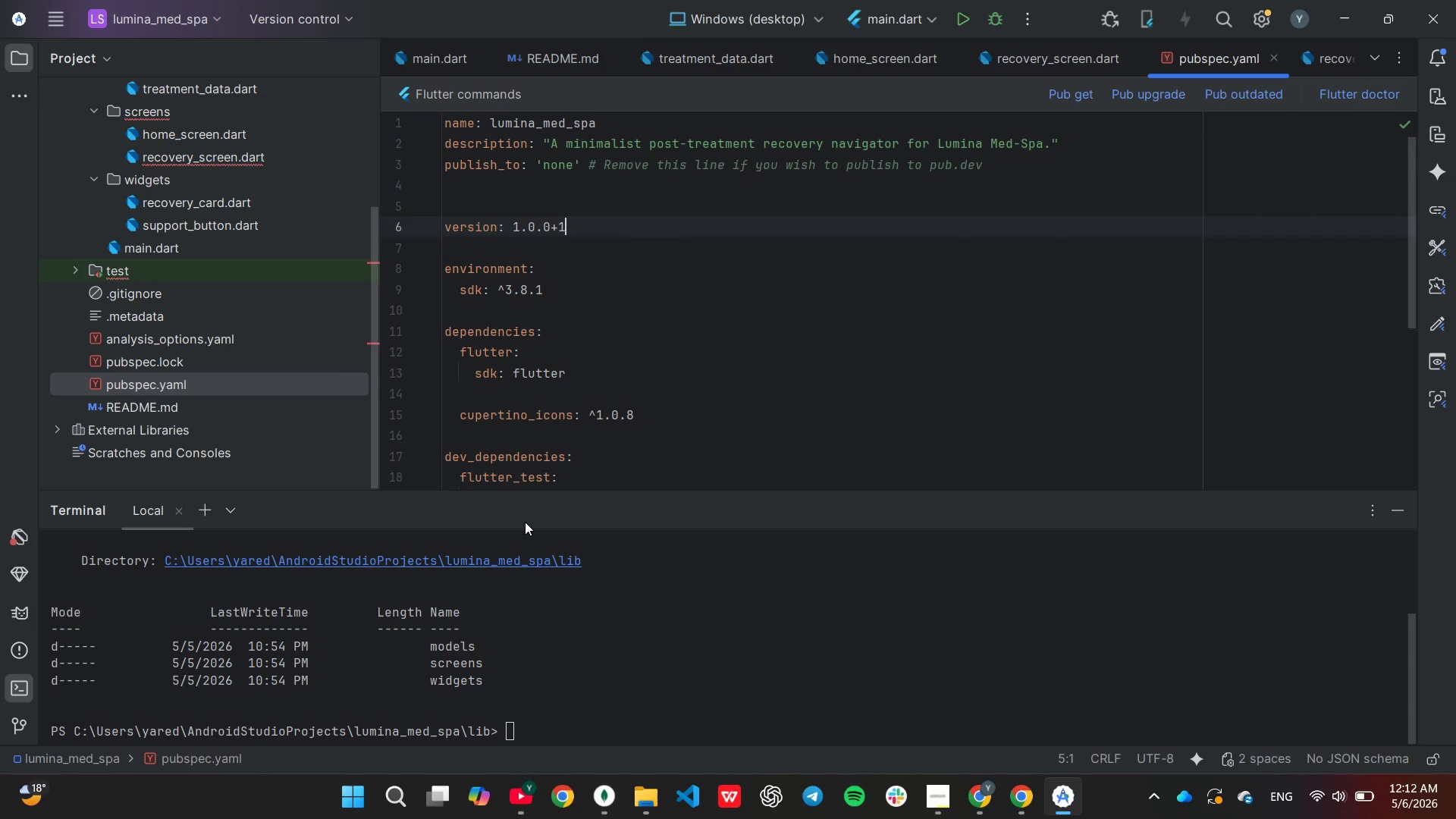 
key(ArrowDown)
 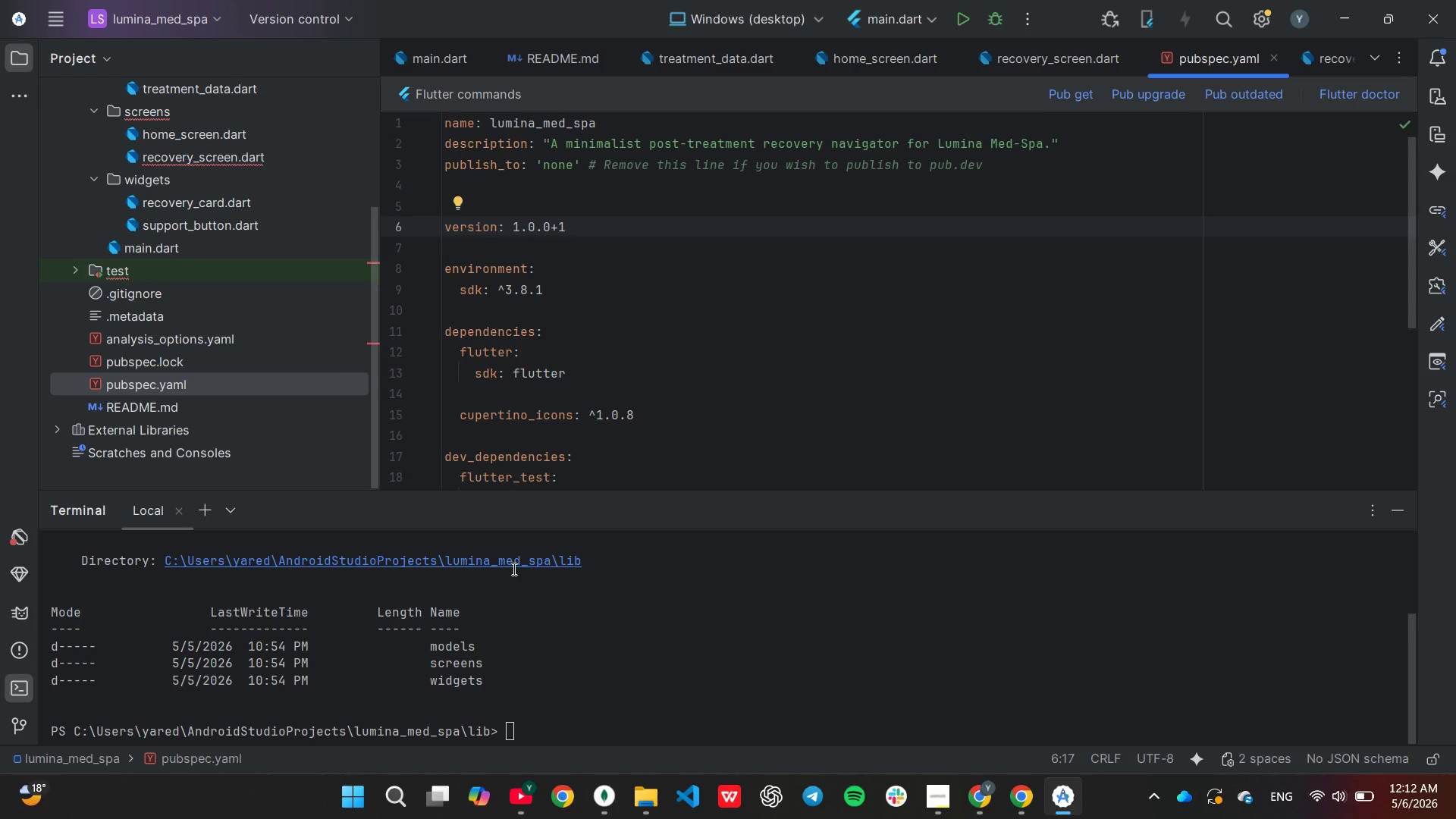 
wait(8.97)
 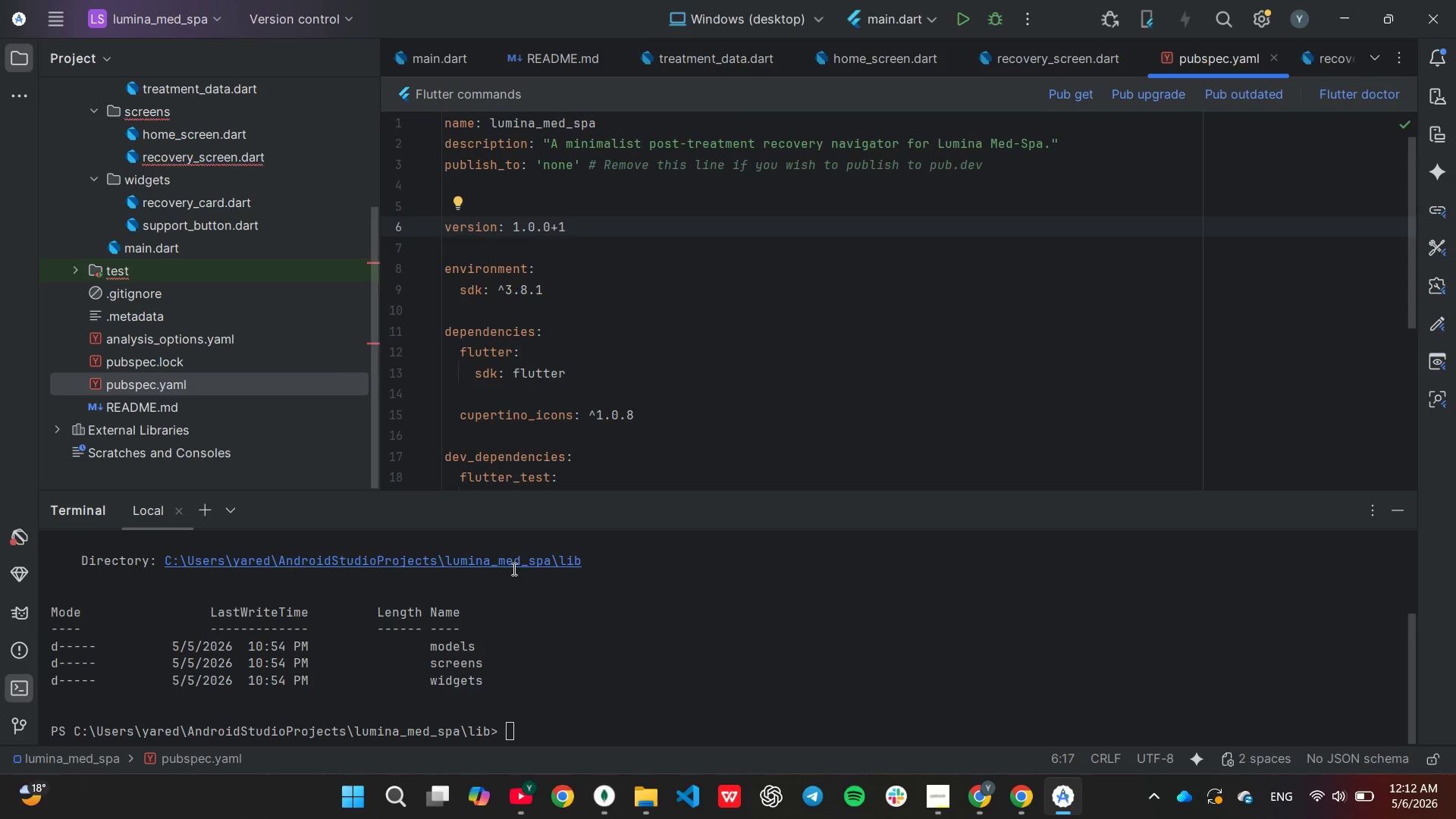 
left_click([496, 430])
 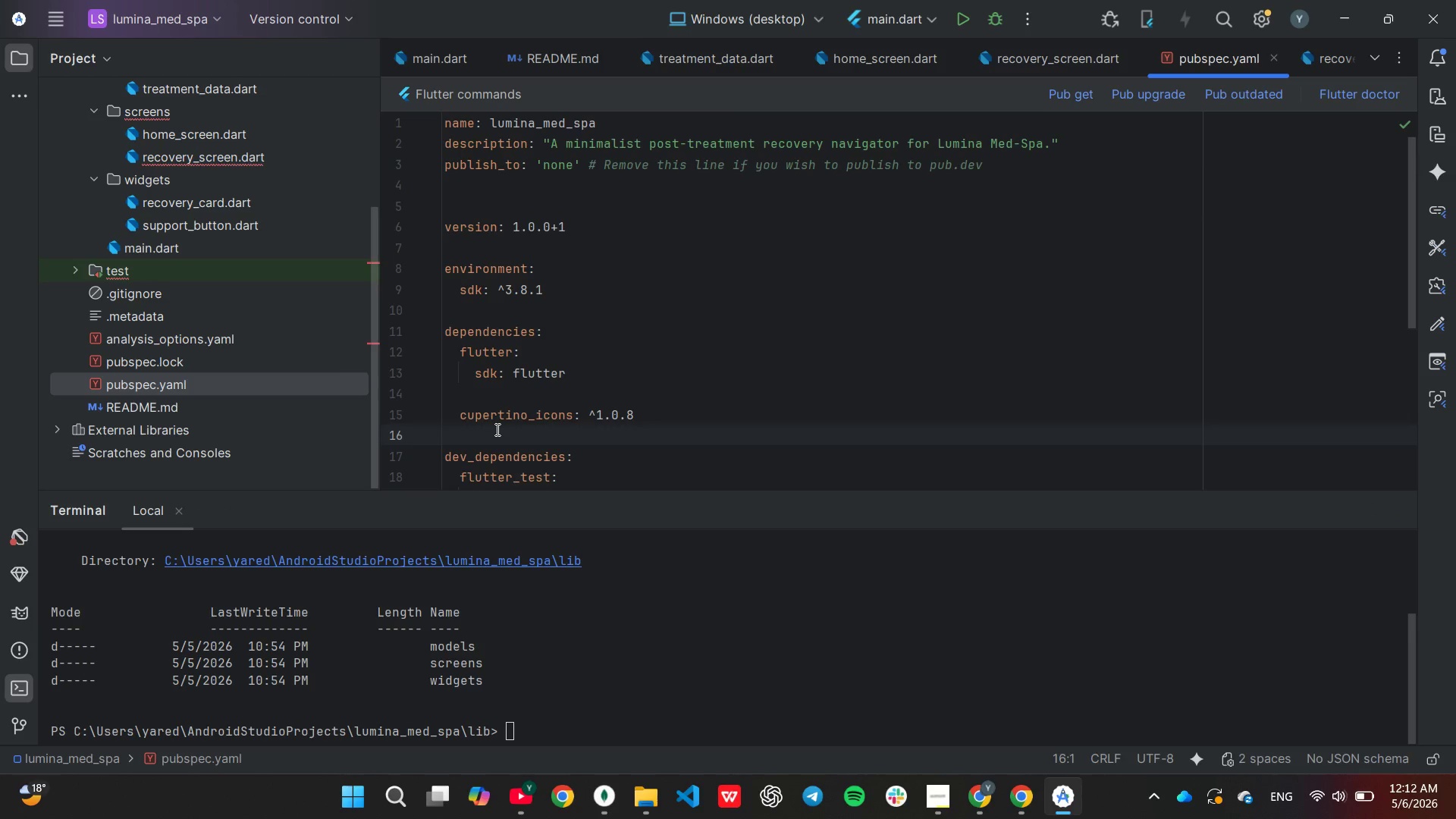 
key(Tab)
type(url_)
 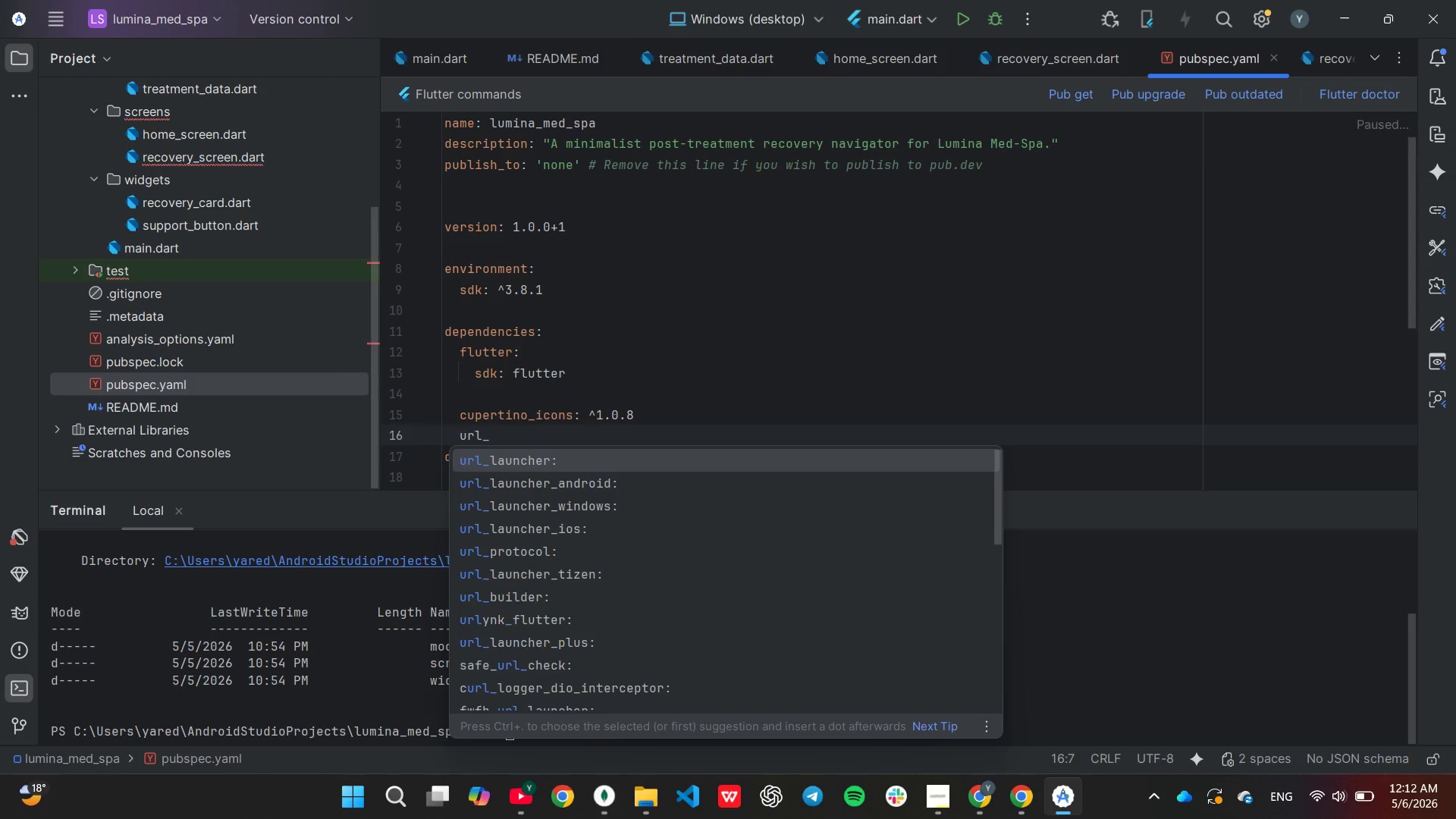 
key(Enter)
 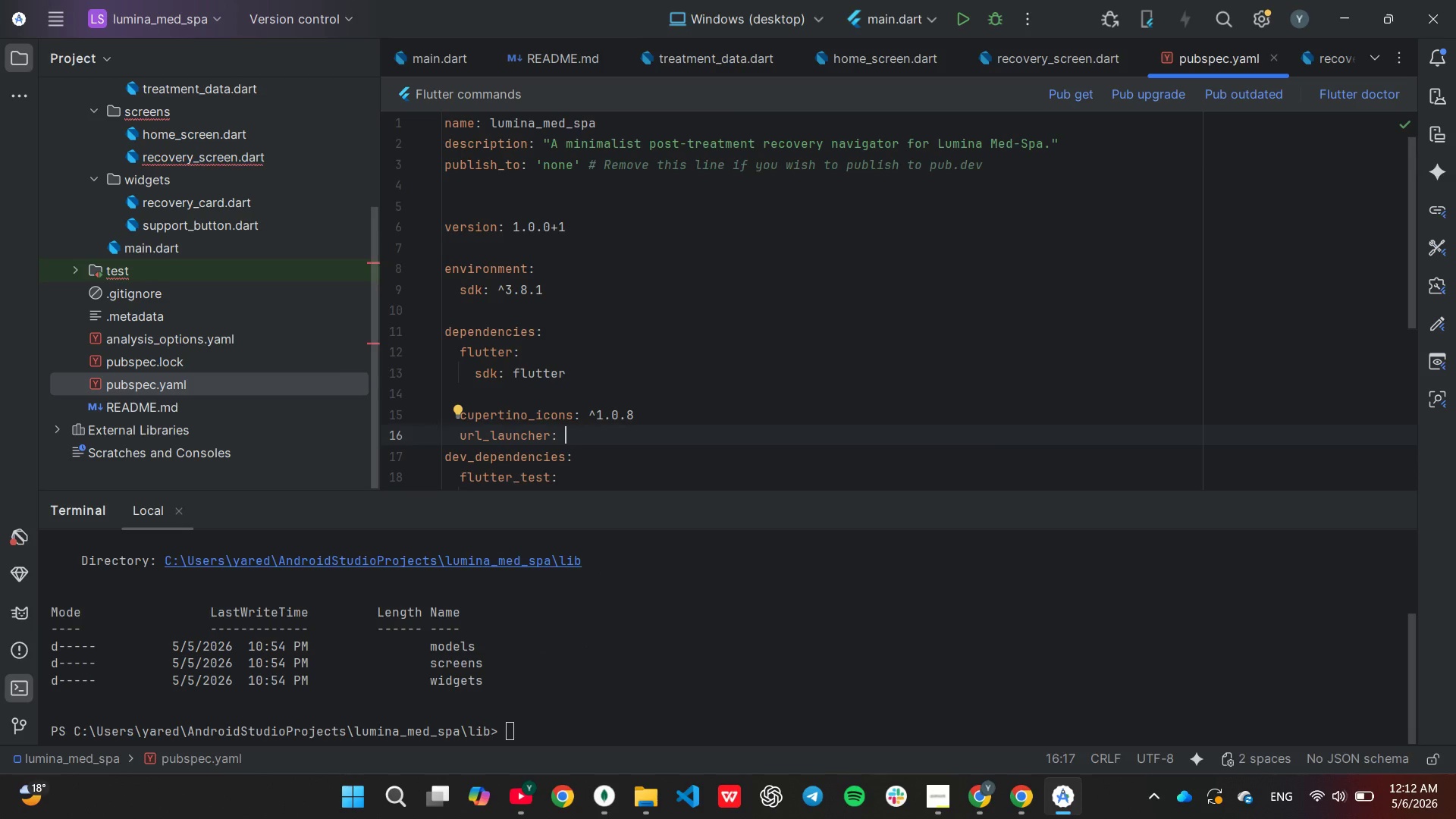 
type(^6.2.5)
 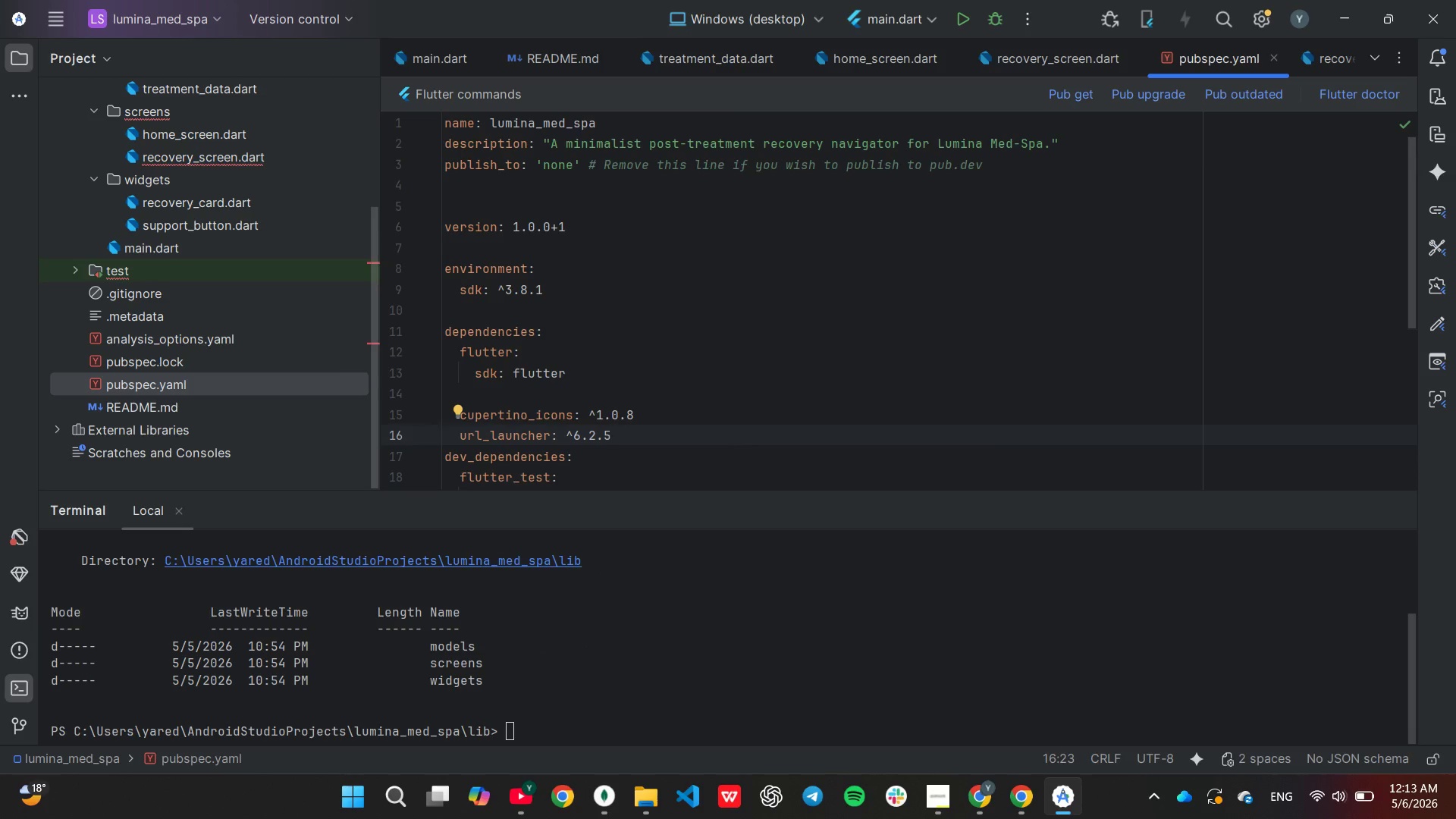 
key(Enter)
 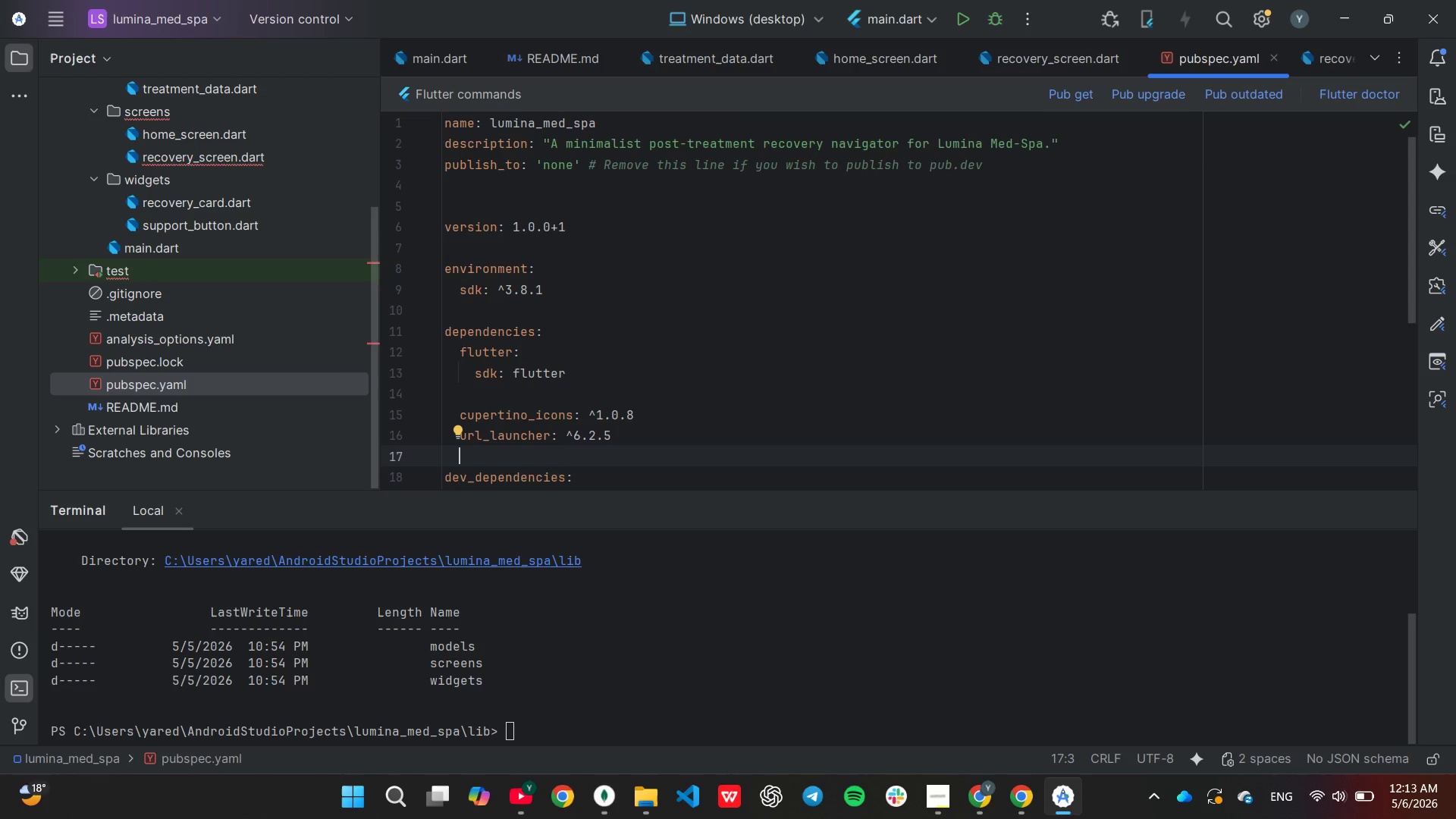 
scroll: coordinate [557, 399], scroll_direction: down, amount: 4.0
 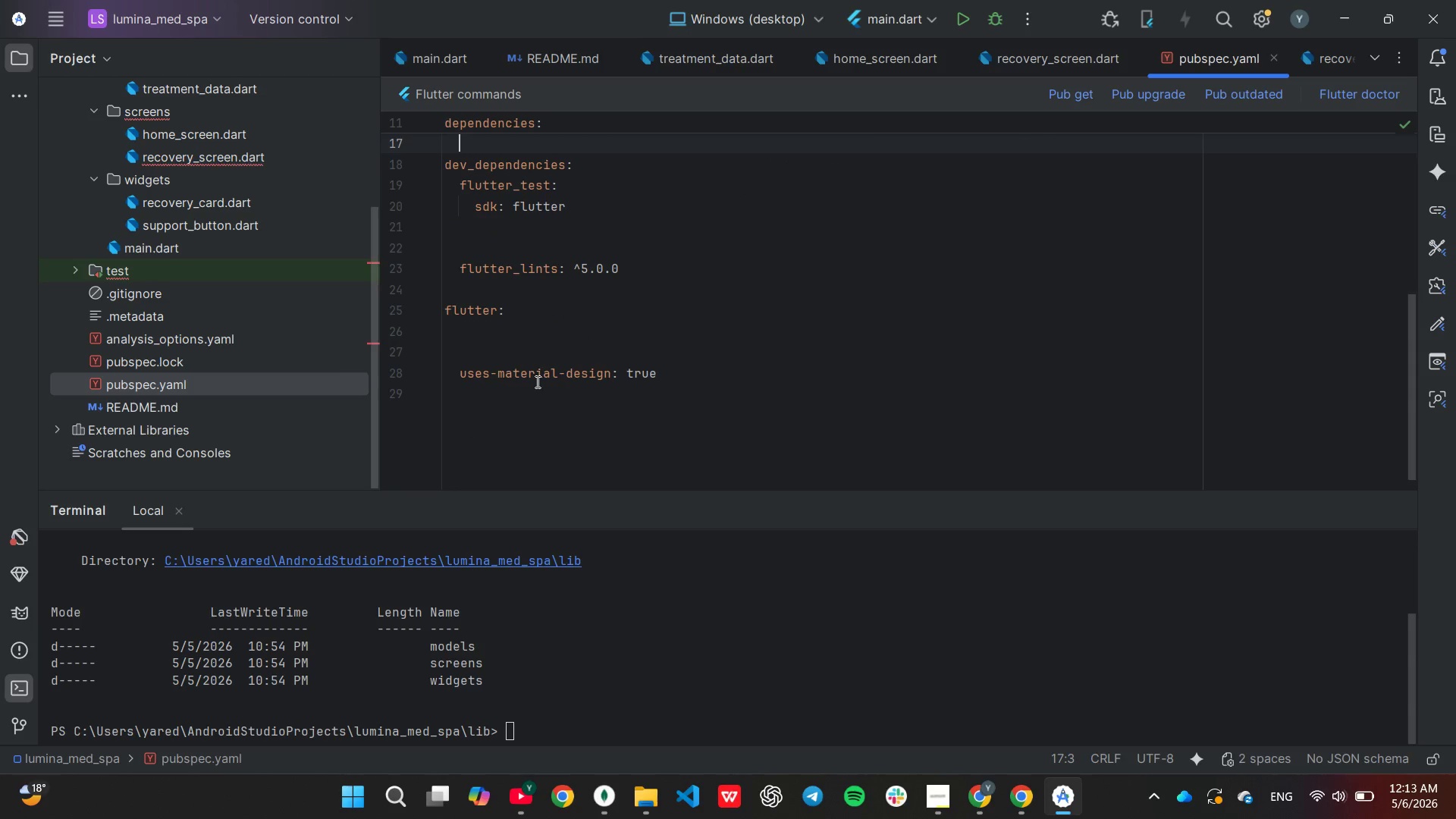 
left_click([510, 361])
 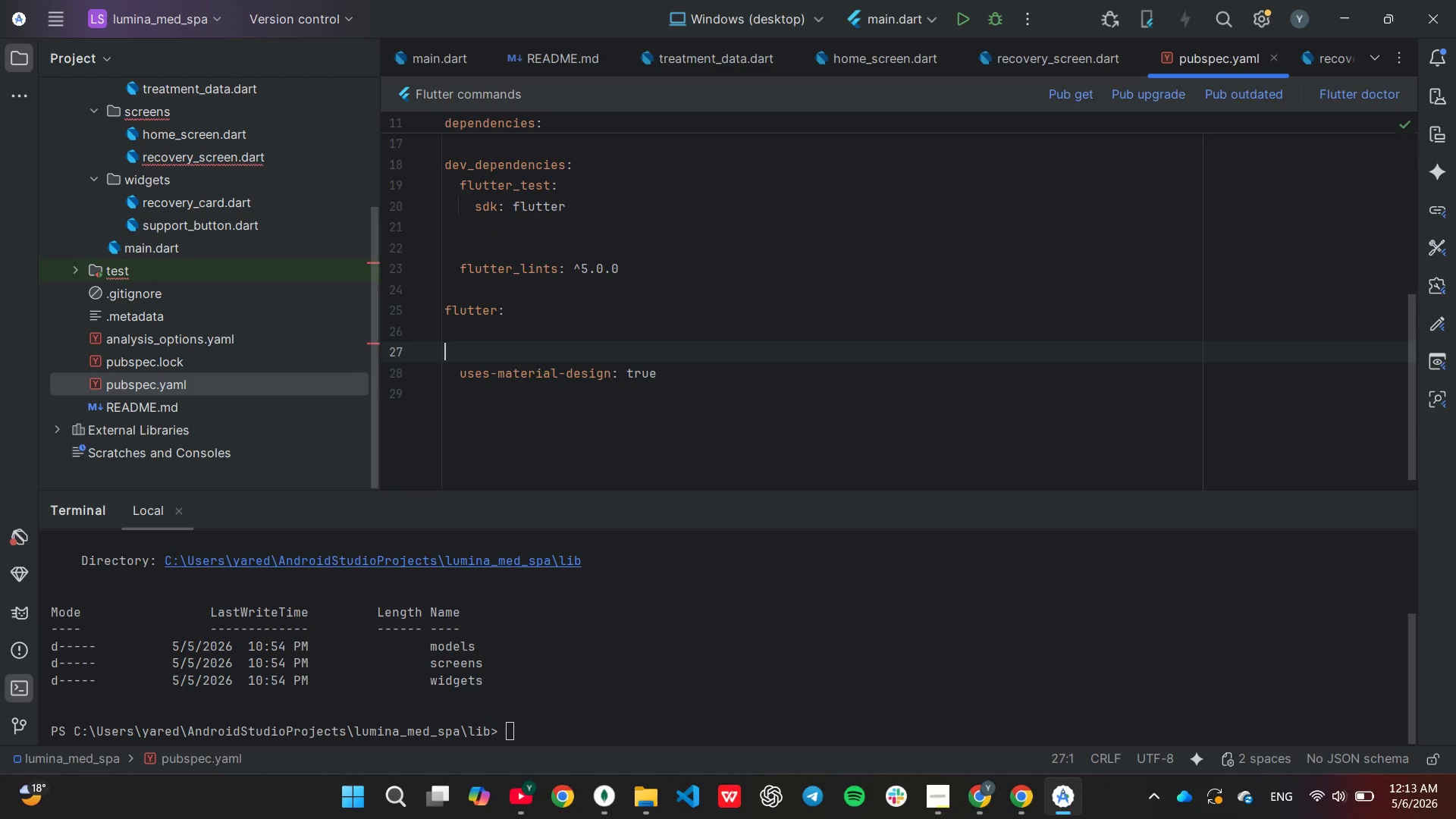 
key(Backspace)
 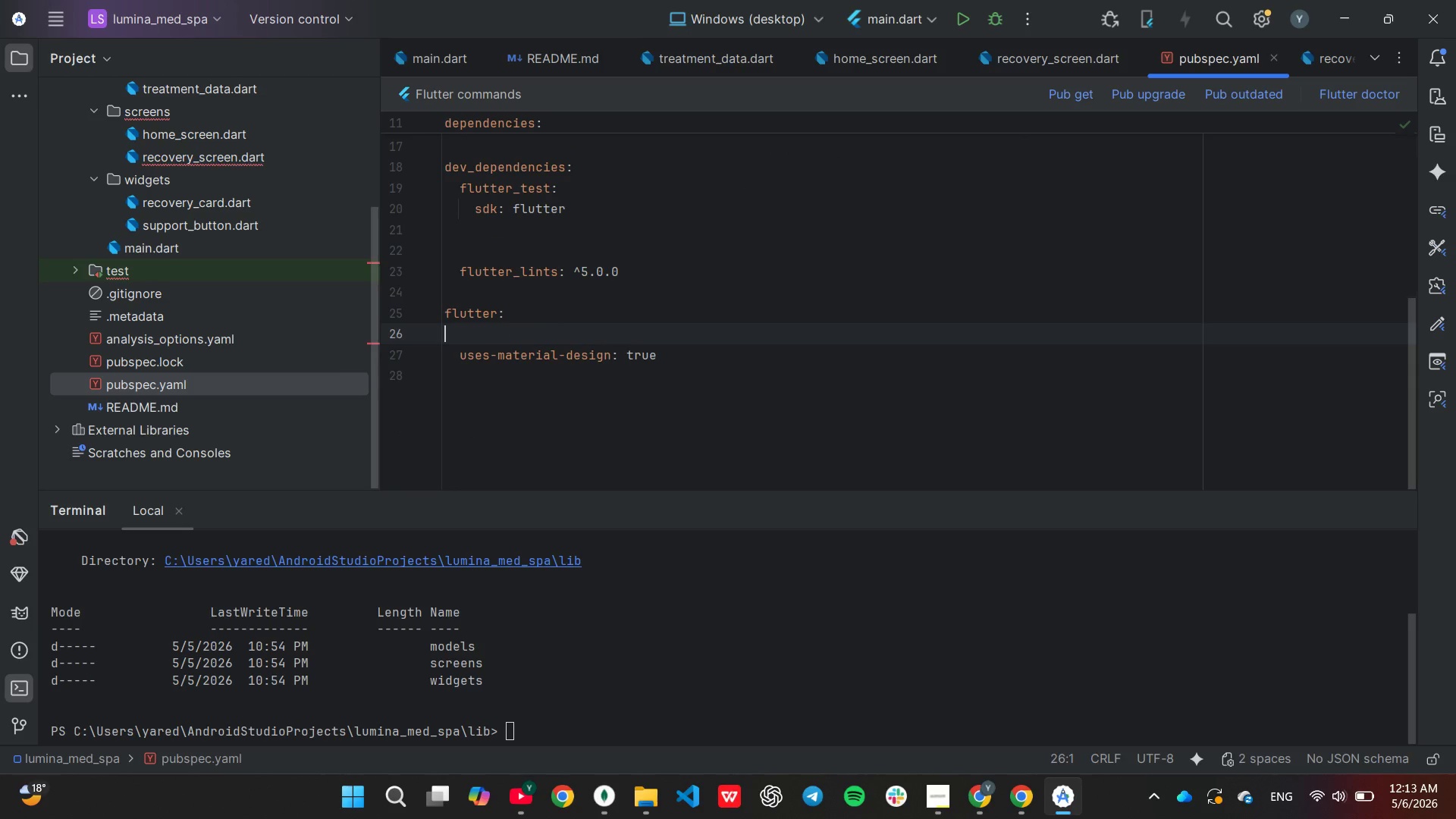 
key(Backspace)
 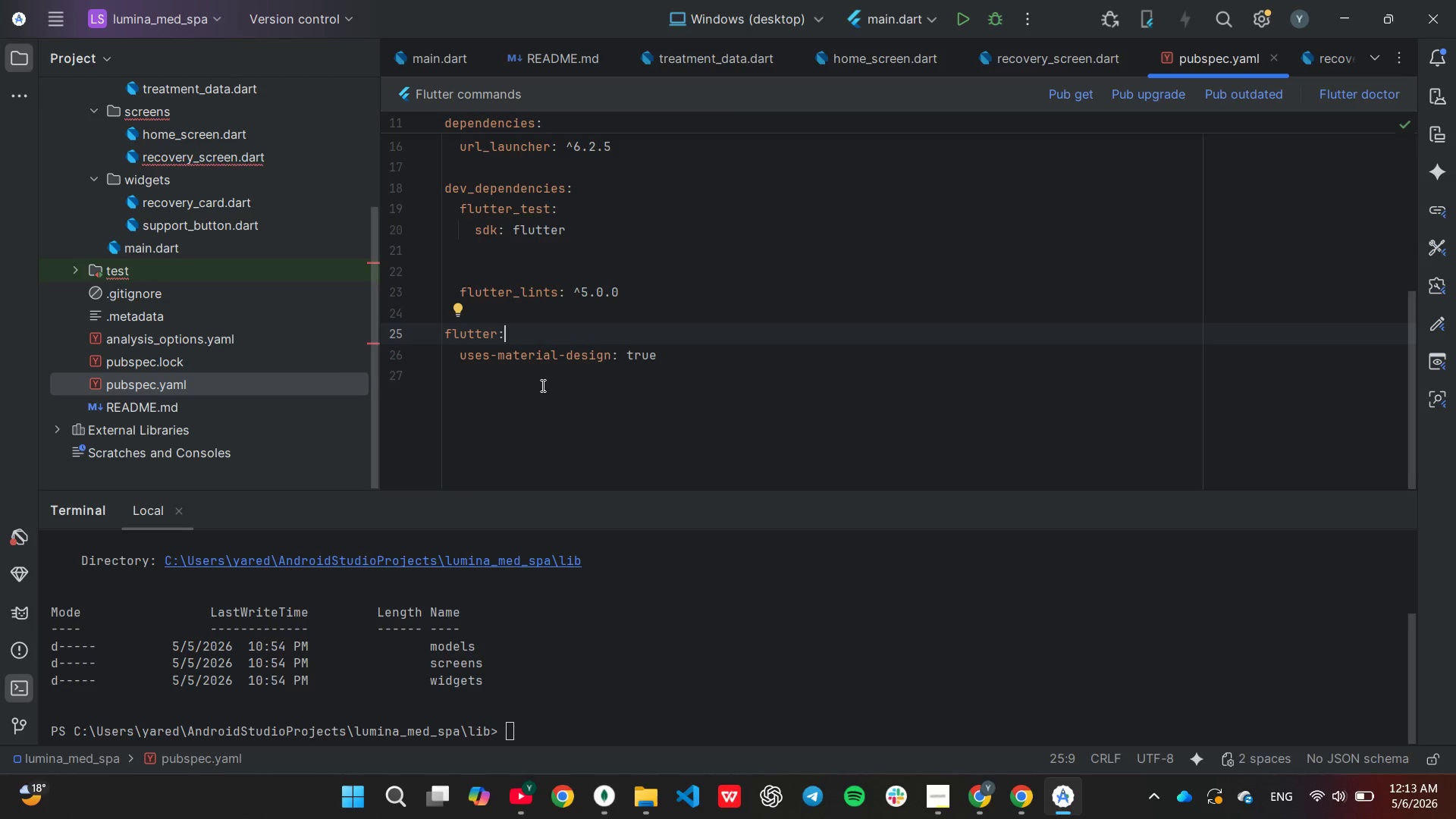 
left_click([659, 372])
 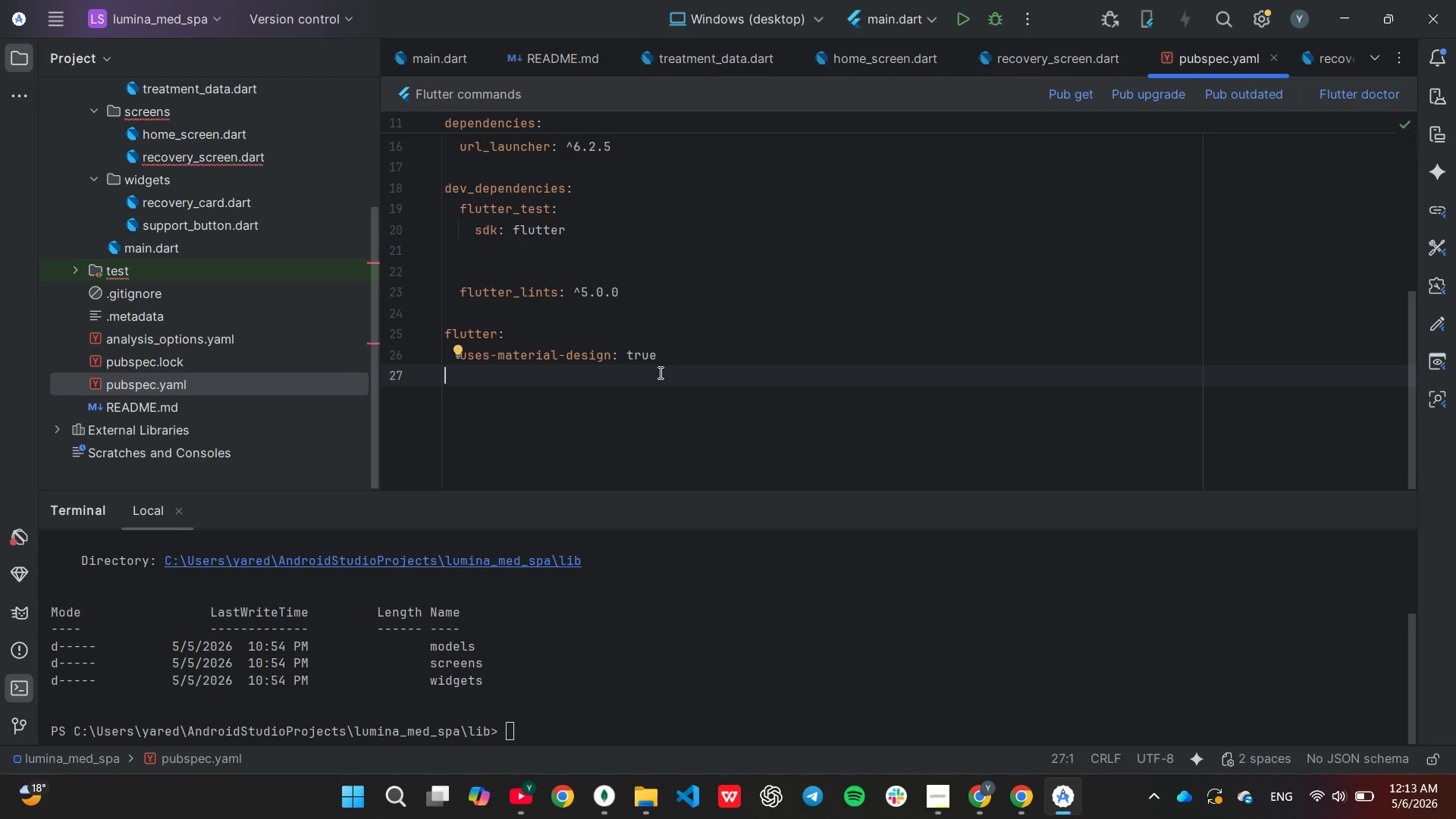 
key(Tab)
 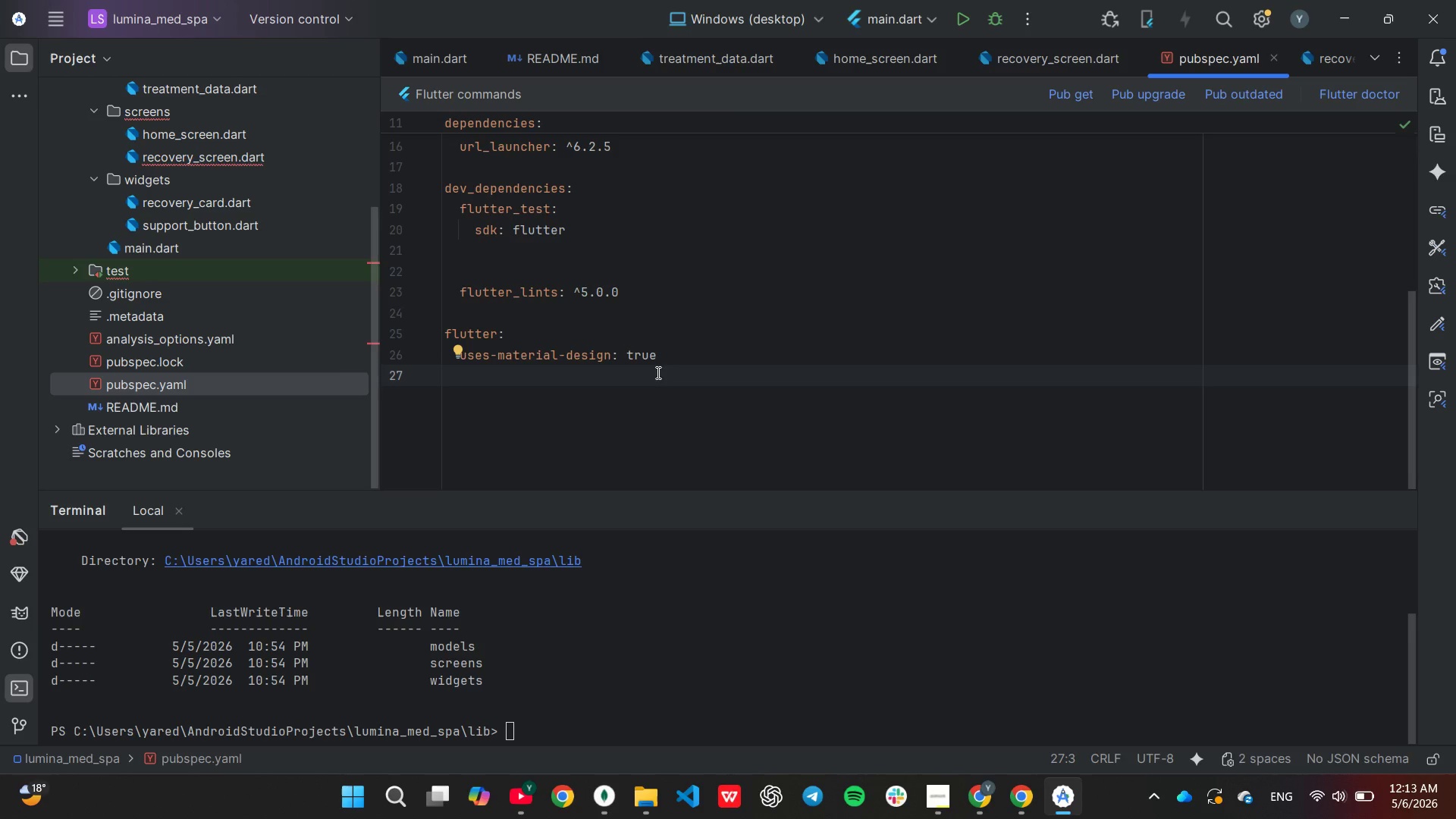 
key(Enter)
 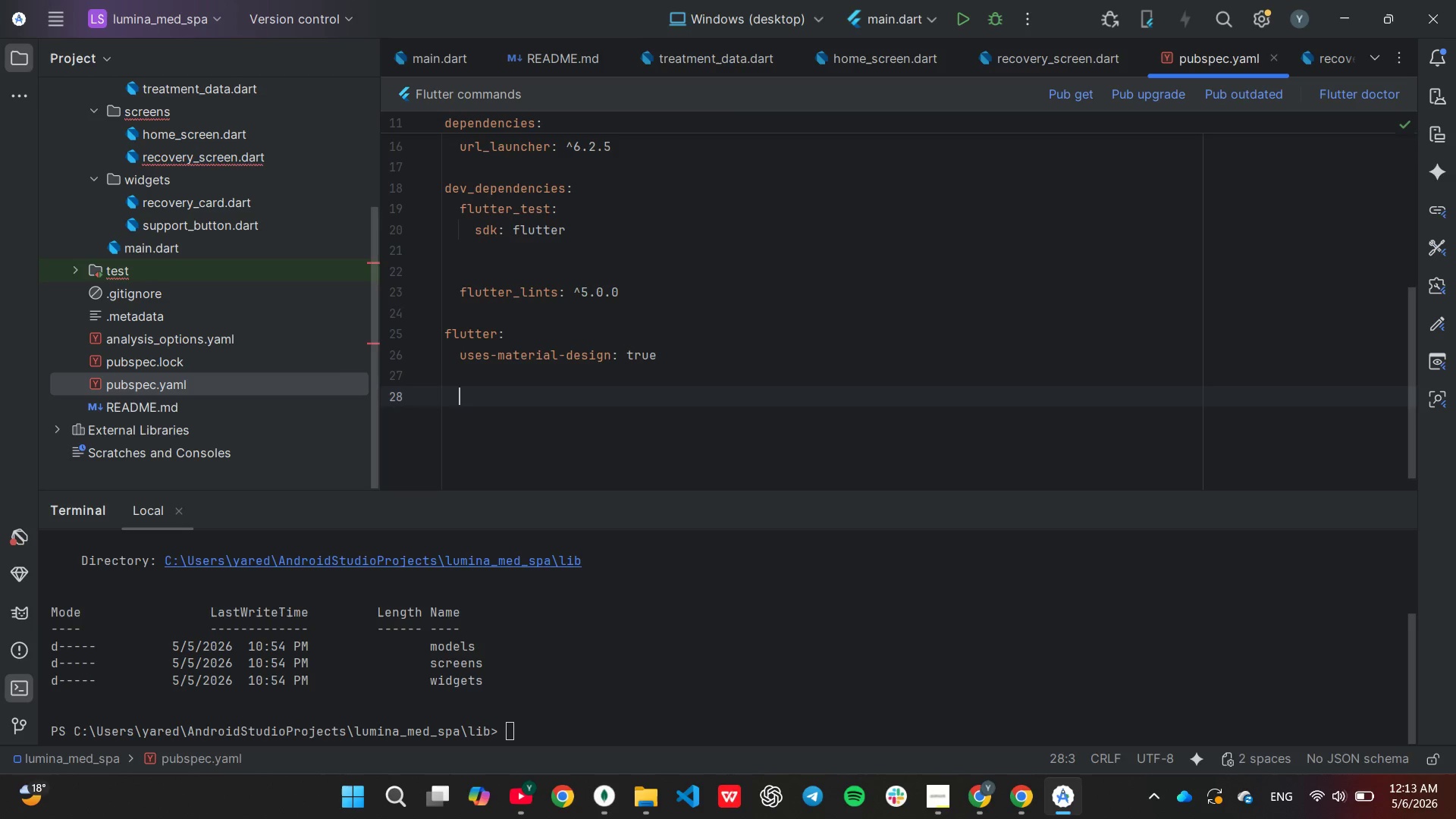 
type(assets:)
 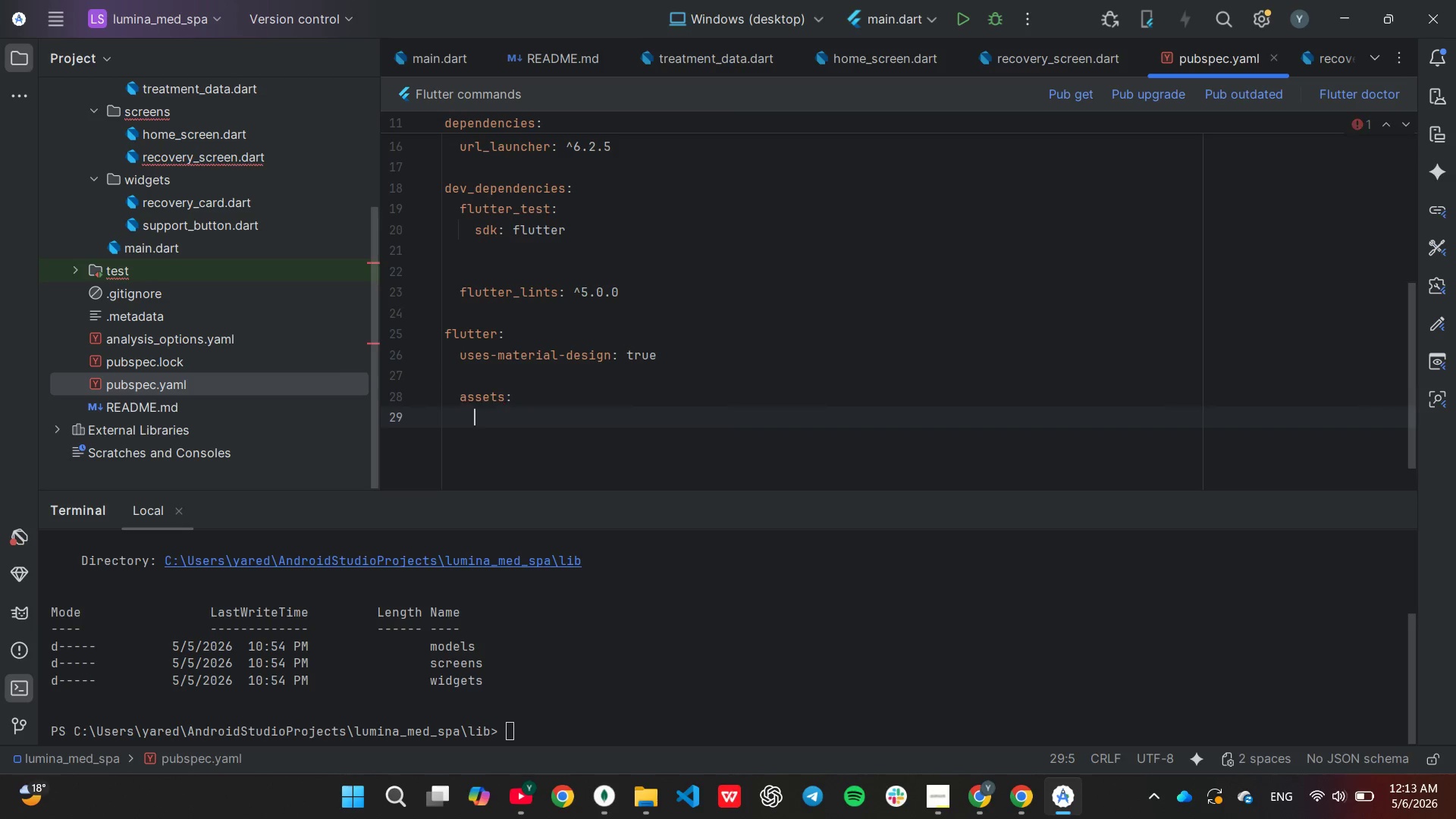 
 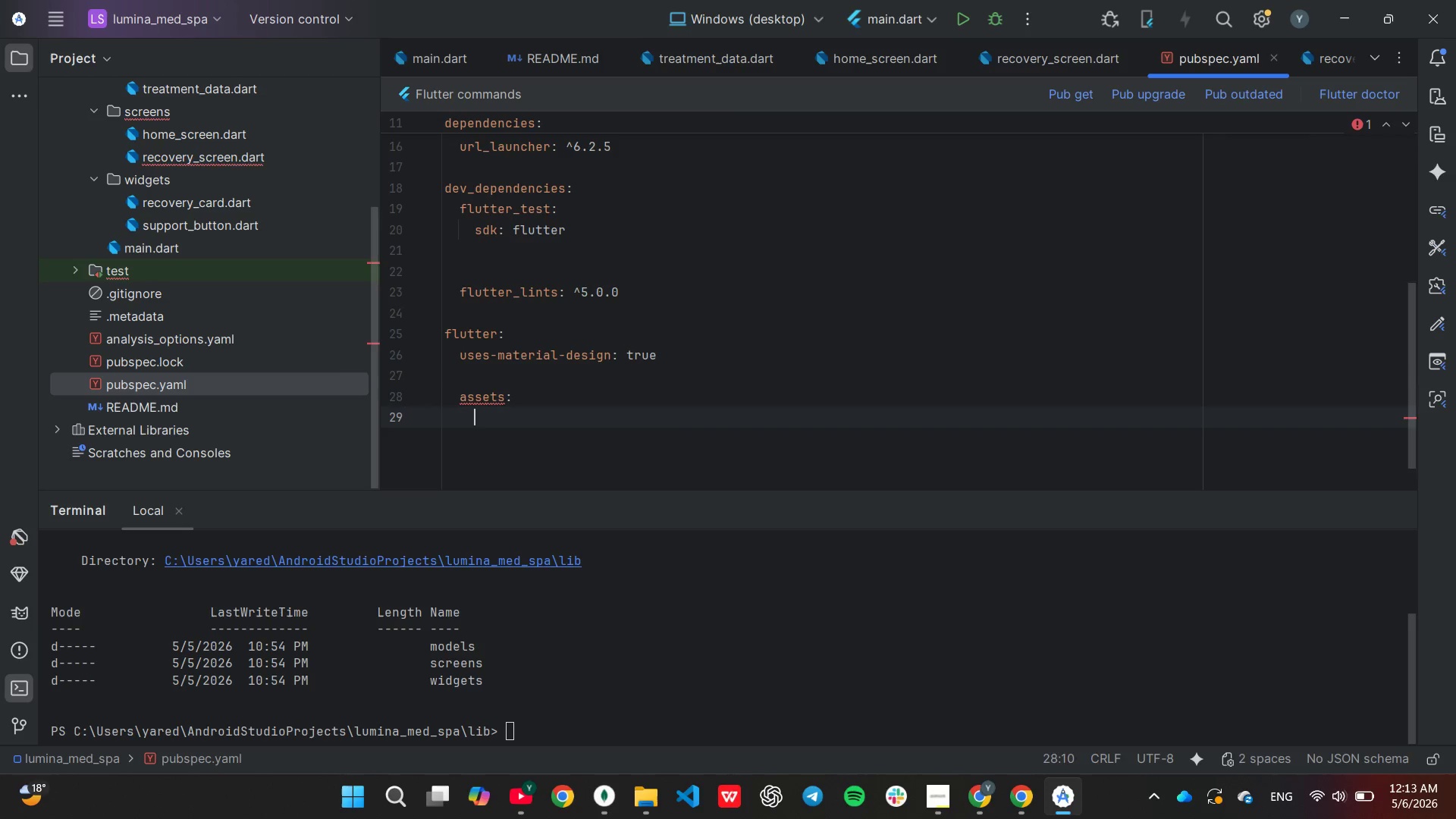 
key(Enter)
 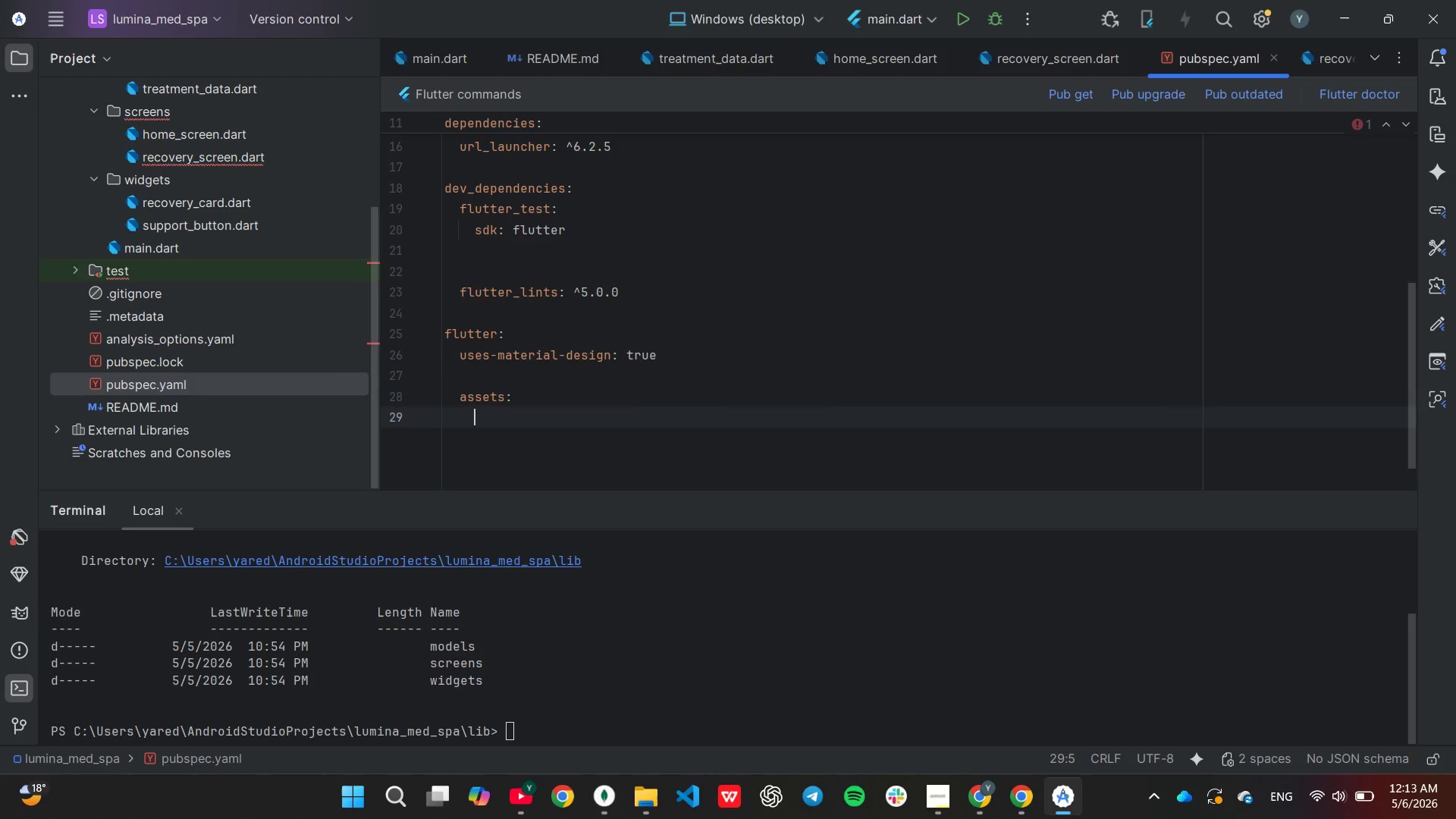 
key(Minus)
 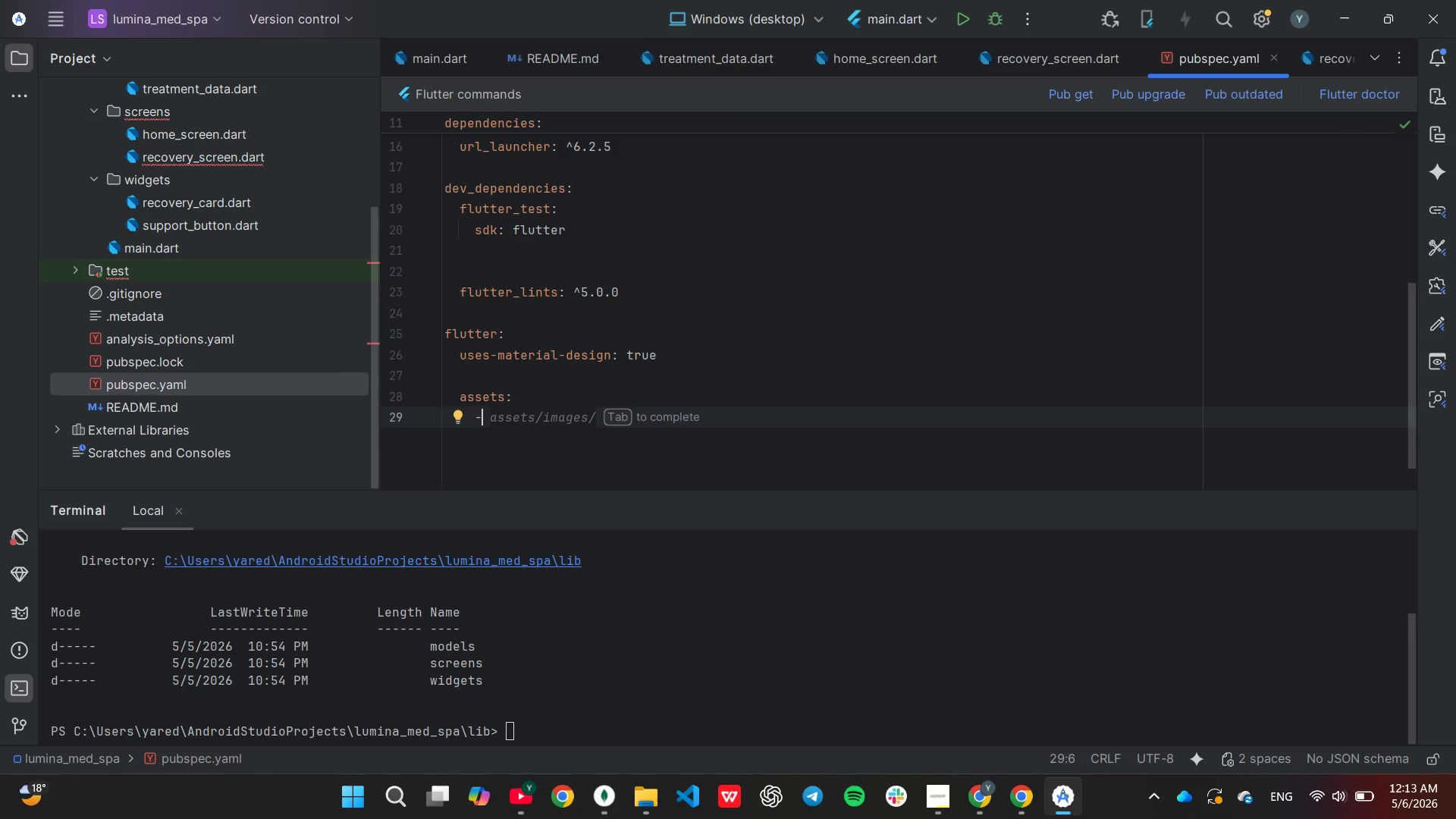 
key(Space)
 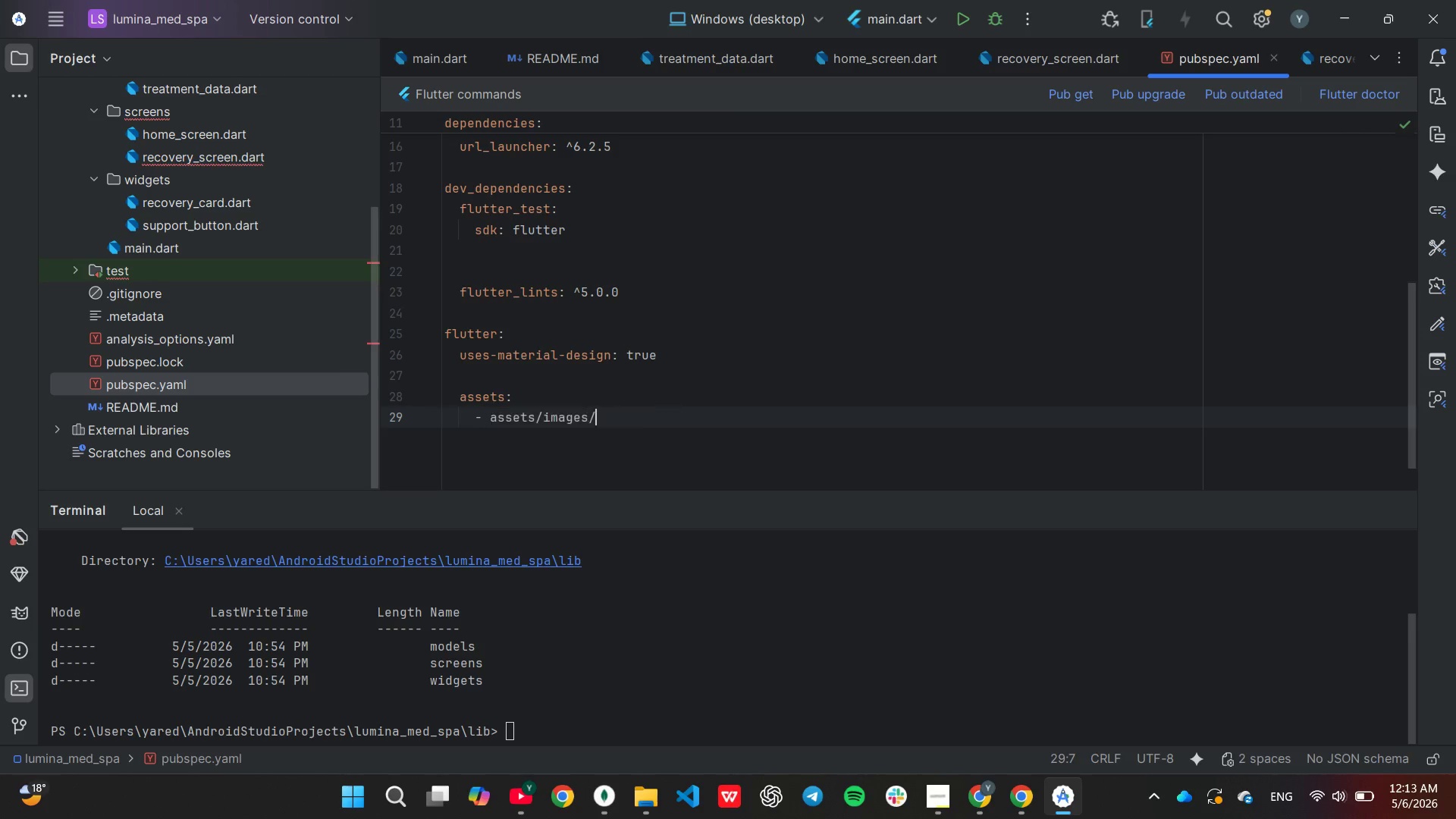 
key(Tab)
 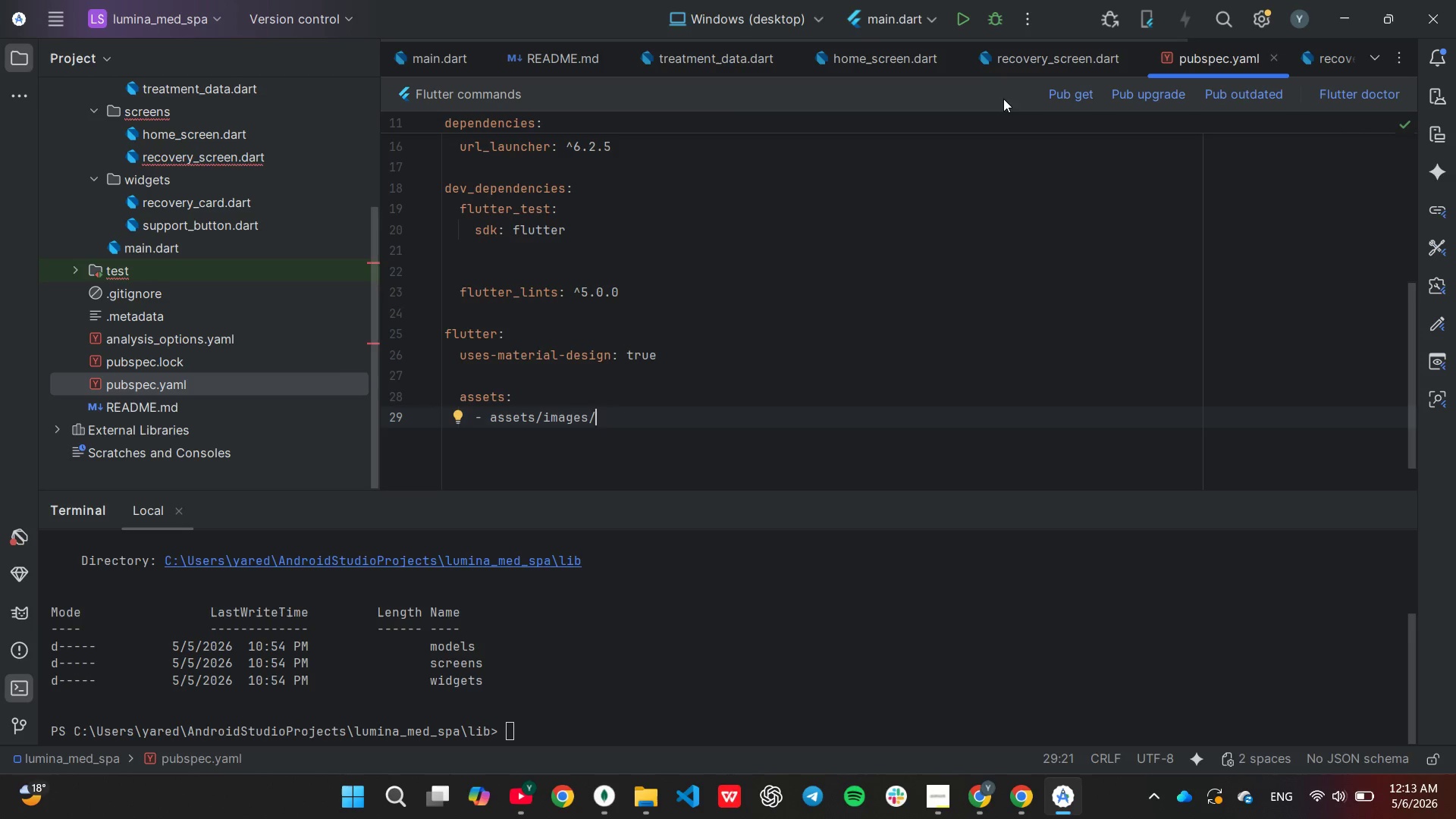 
left_click([1051, 91])
 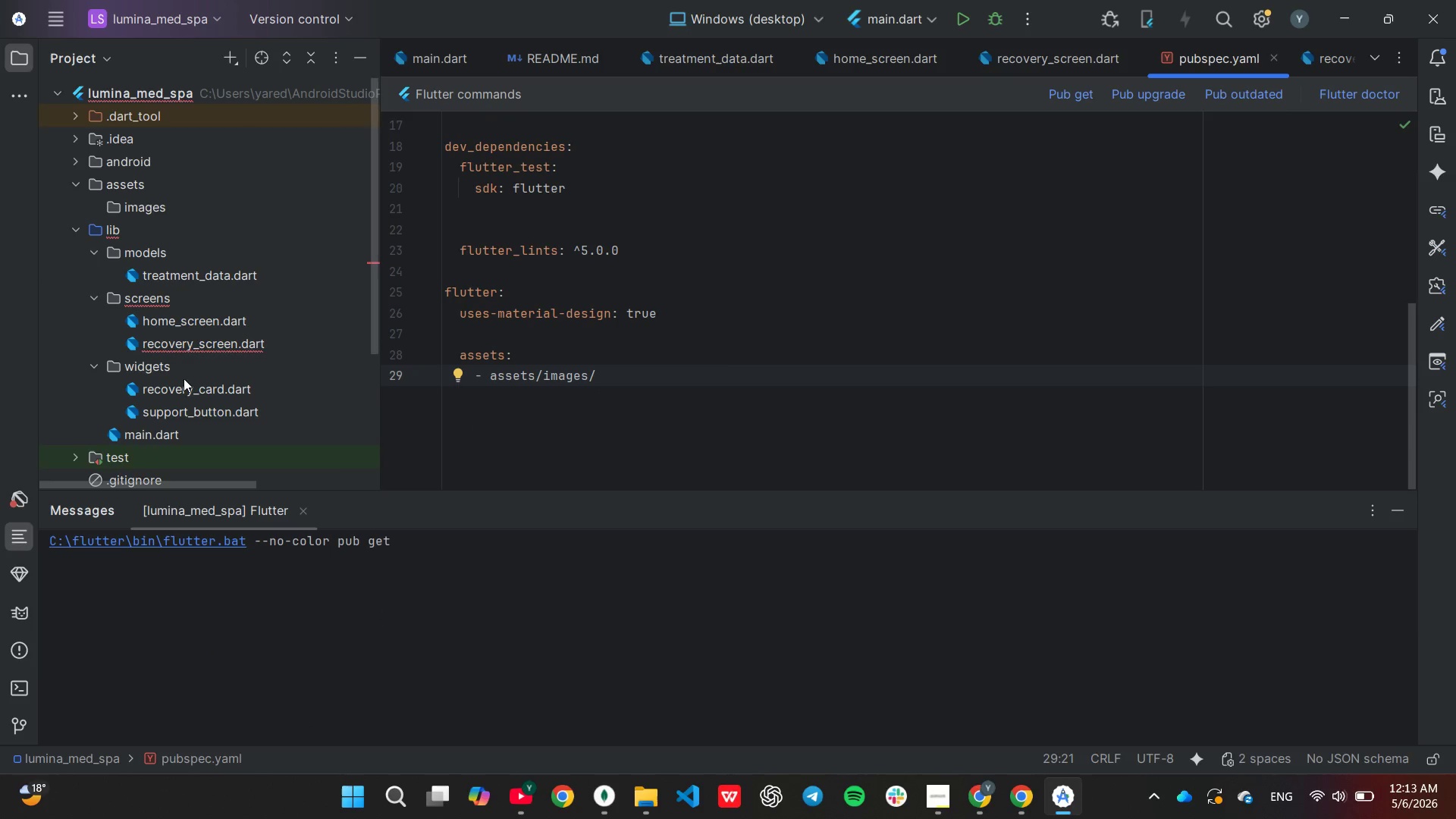 
double_click([181, 344])
 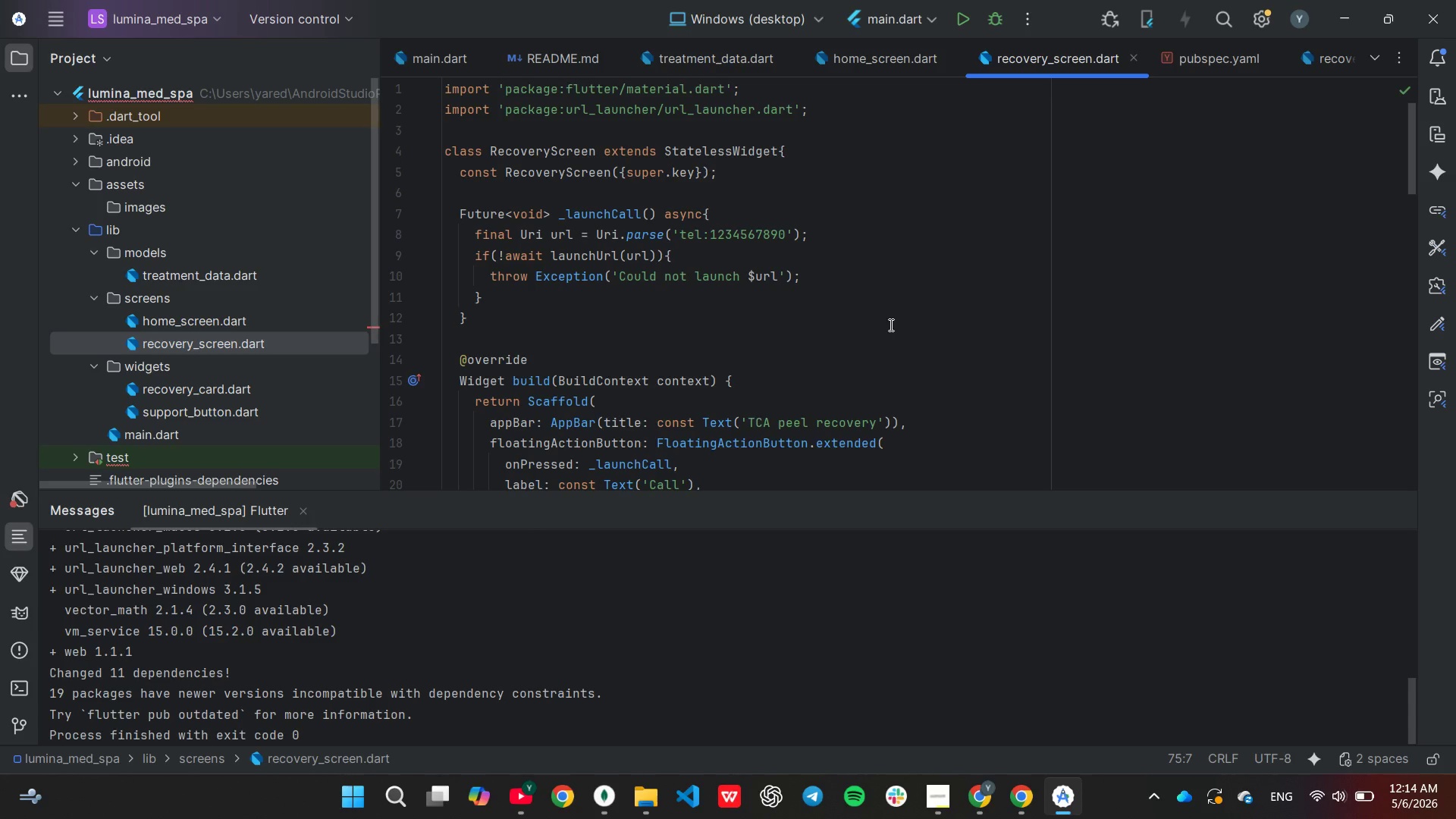 
wait(42.11)
 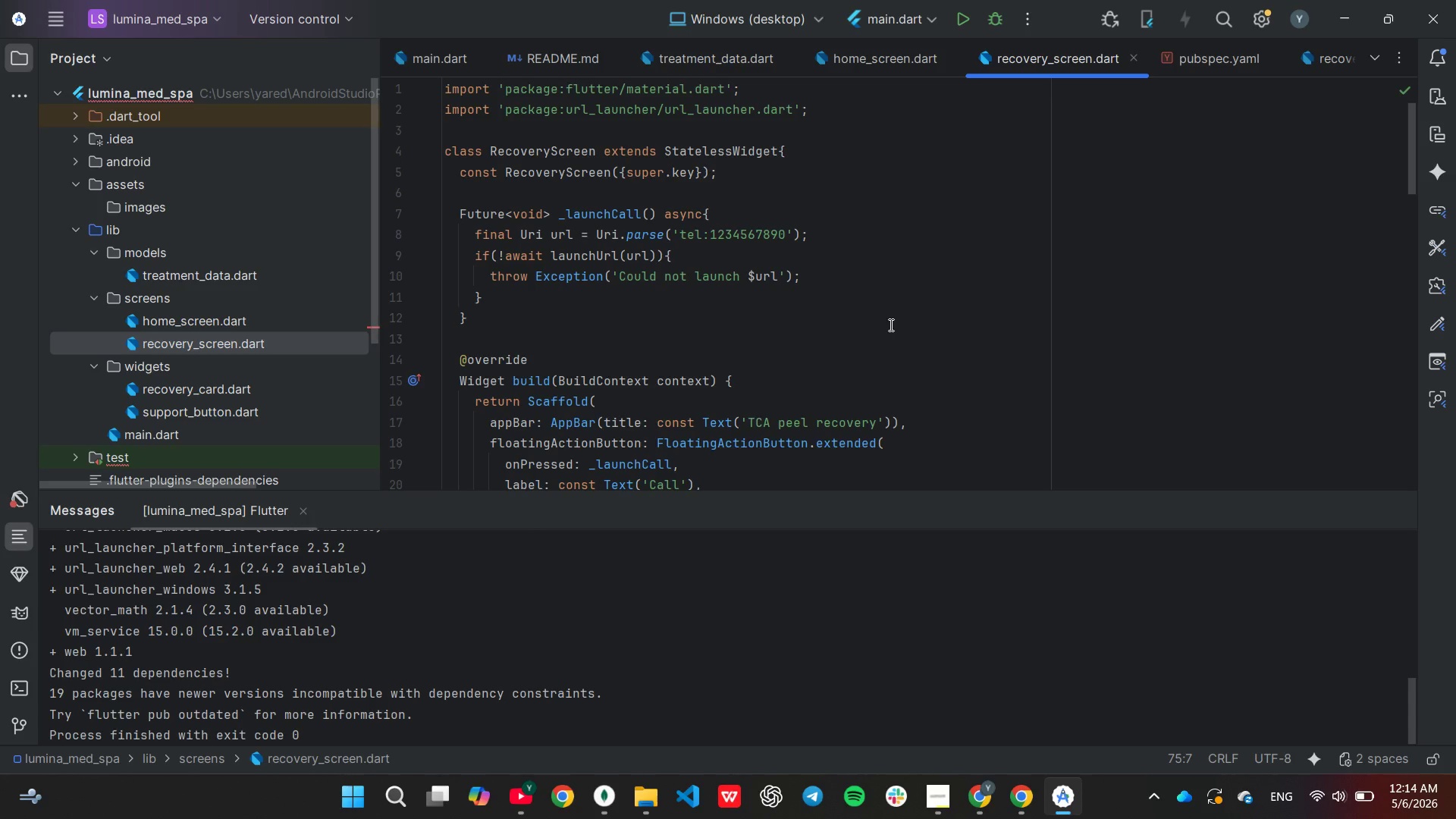 
scroll: coordinate [788, 649], scroll_direction: down, amount: 7.0
 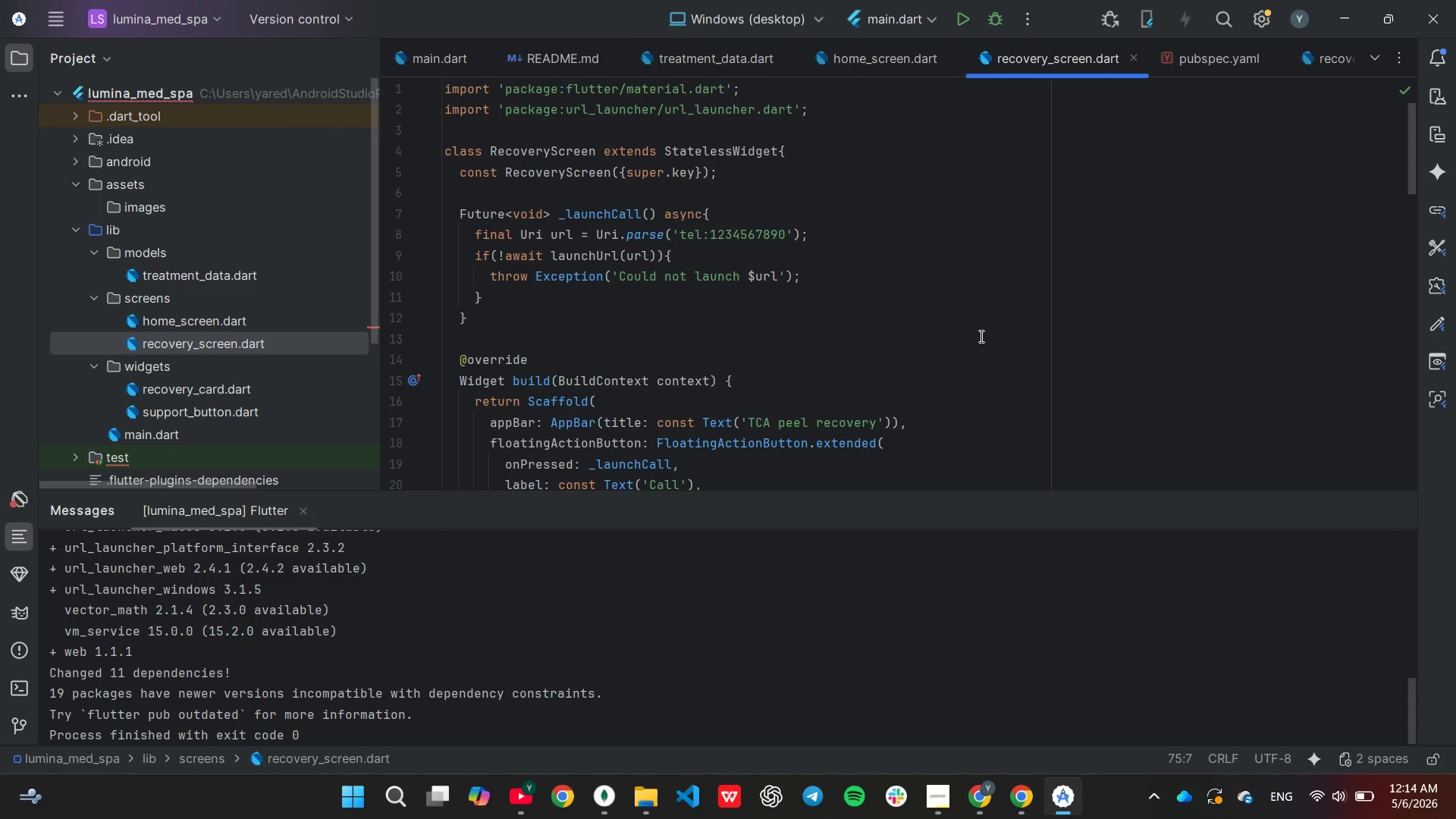 
scroll: coordinate [981, 334], scroll_direction: up, amount: 3.0
 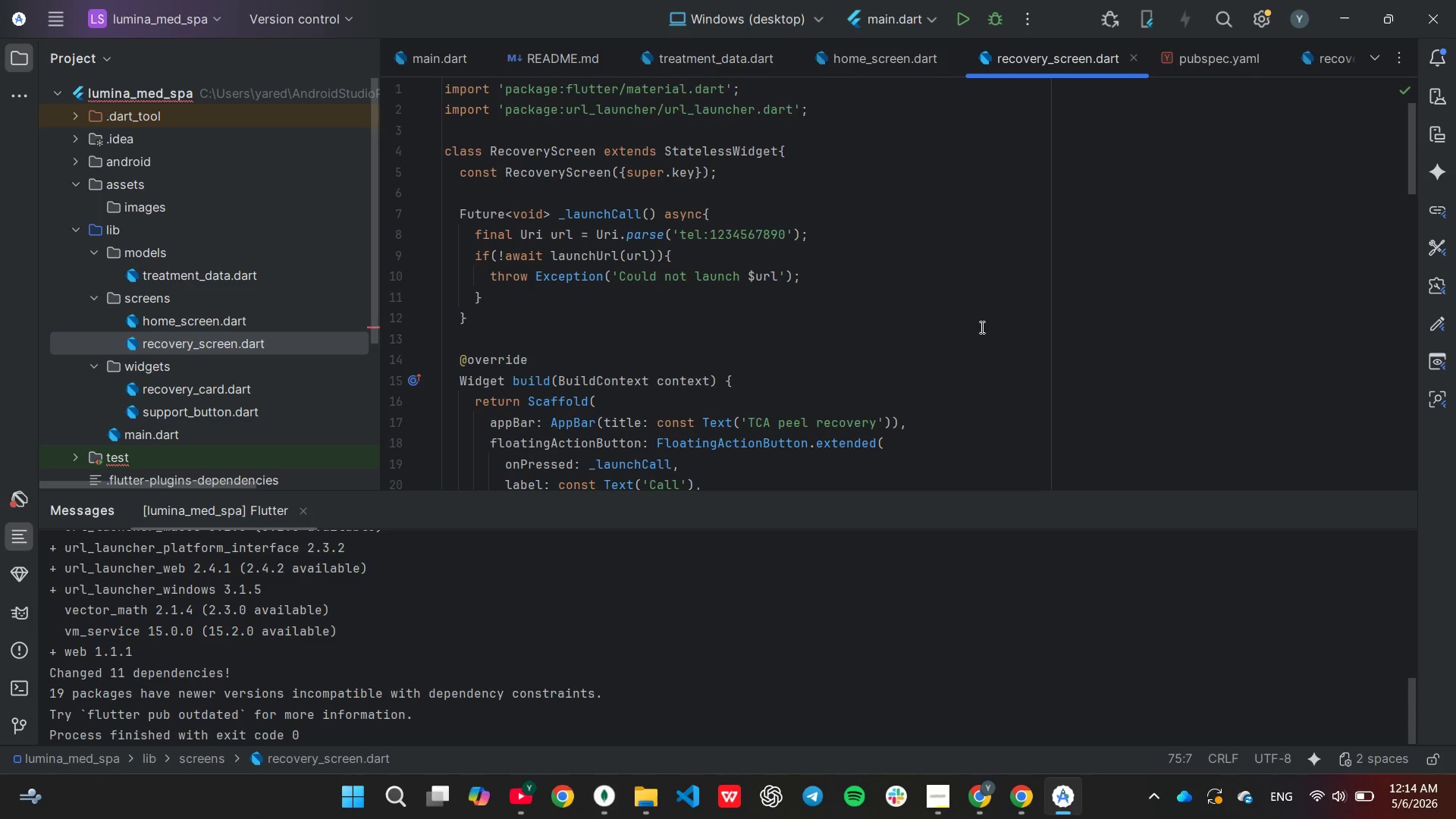 
wait(26.03)
 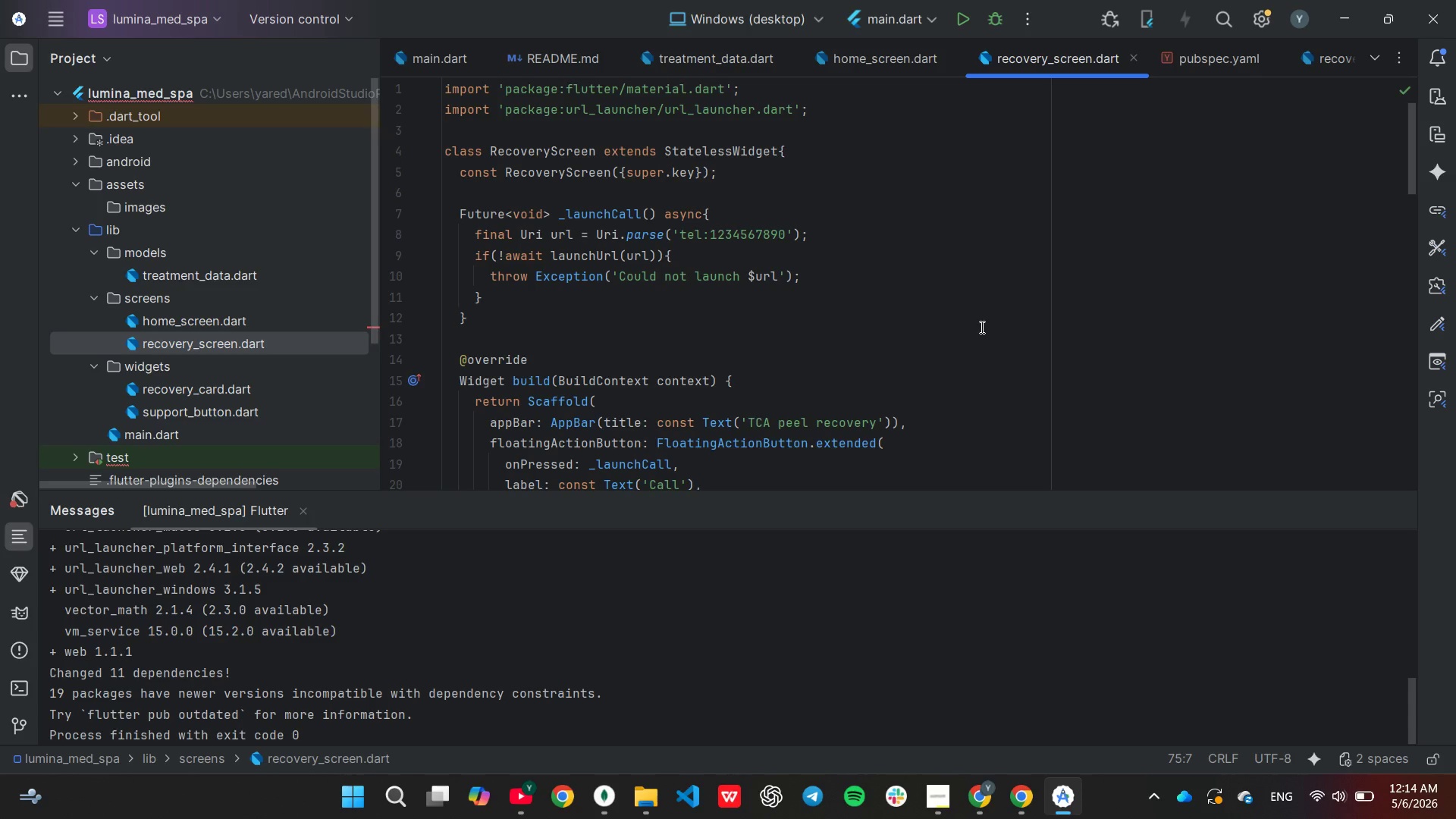 
scroll: coordinate [981, 327], scroll_direction: none, amount: 0.0
 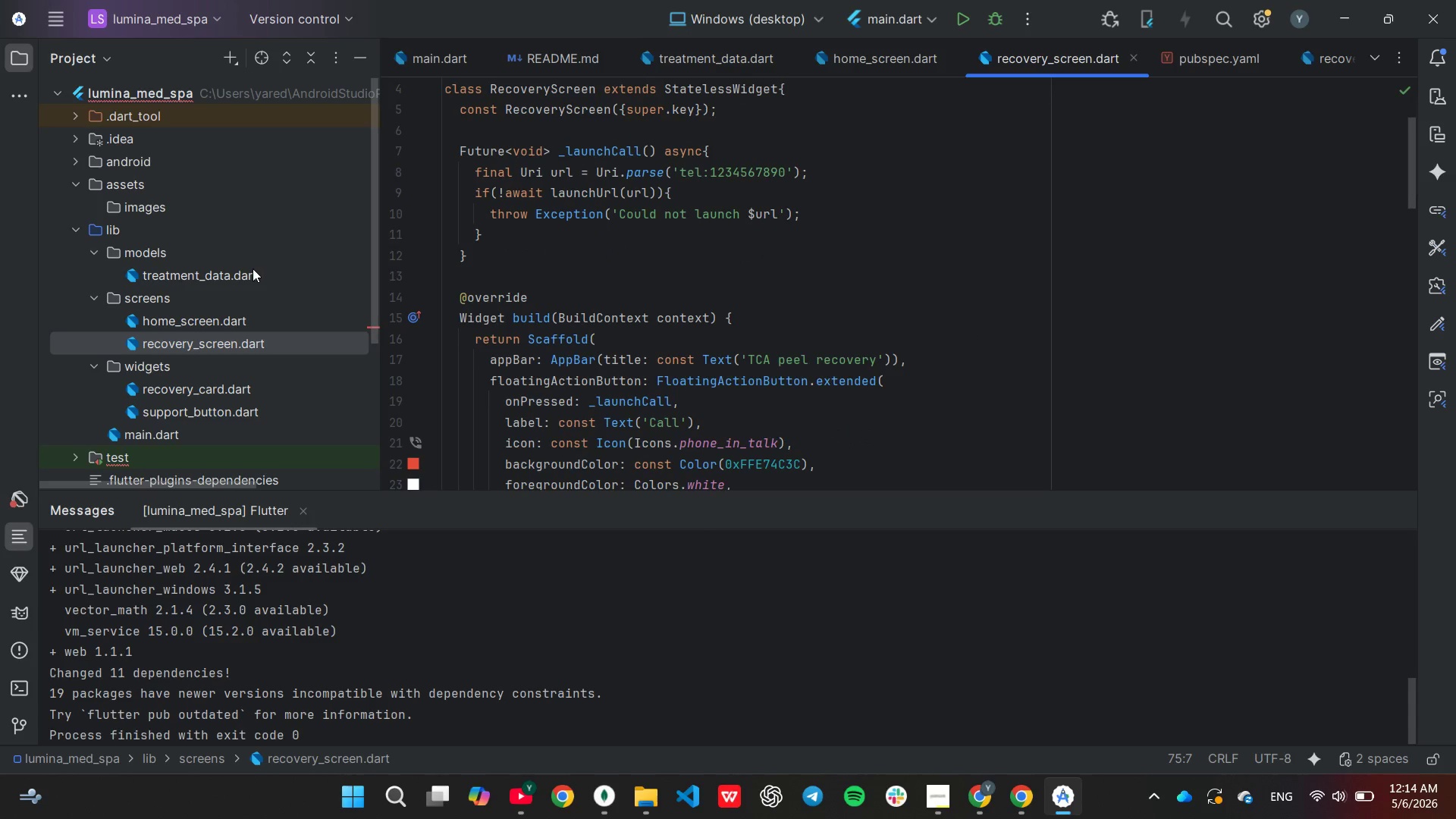 
double_click([245, 271])
 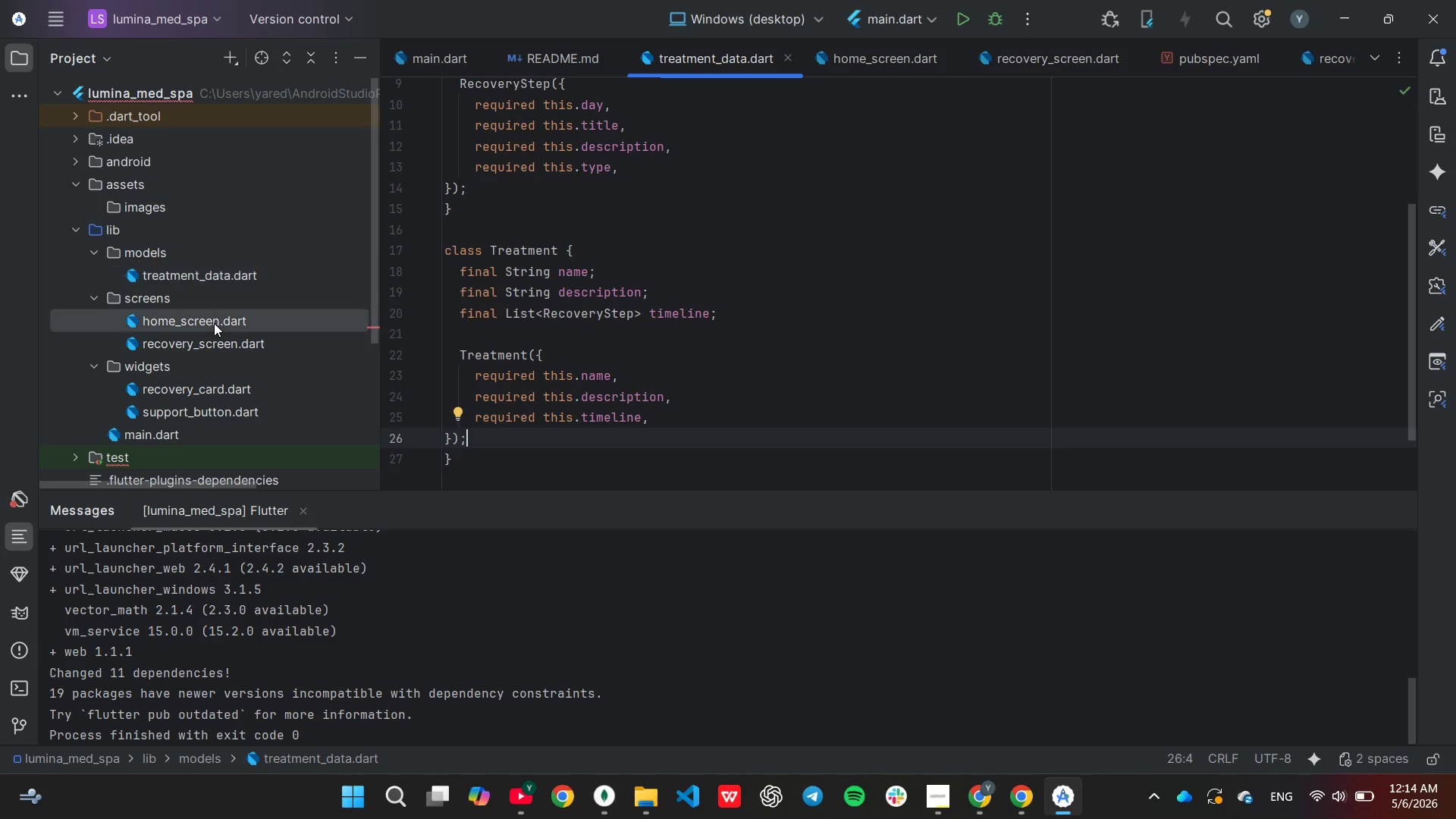 
double_click([214, 323])
 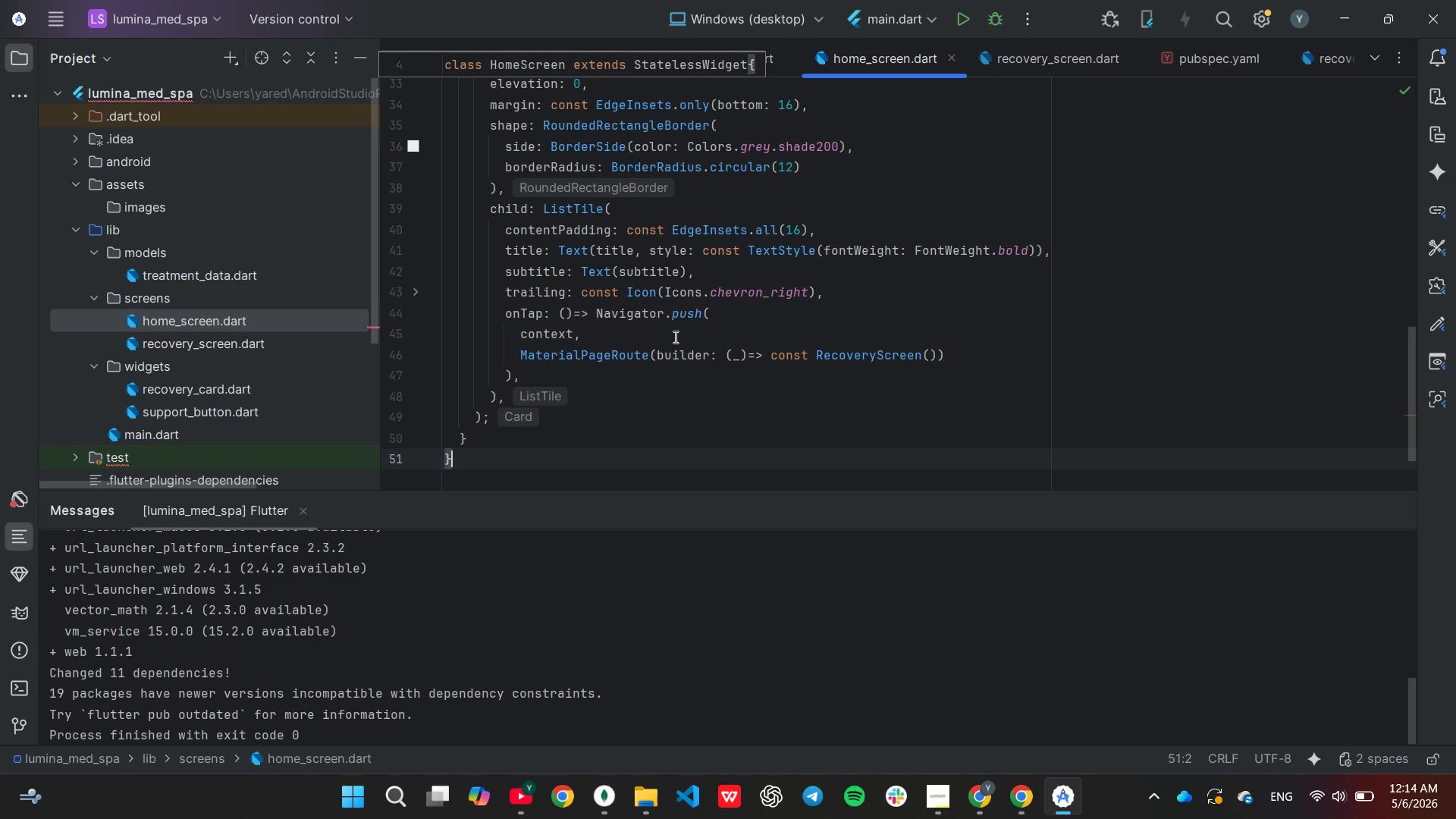 
scroll: coordinate [738, 337], scroll_direction: up, amount: 3.0
 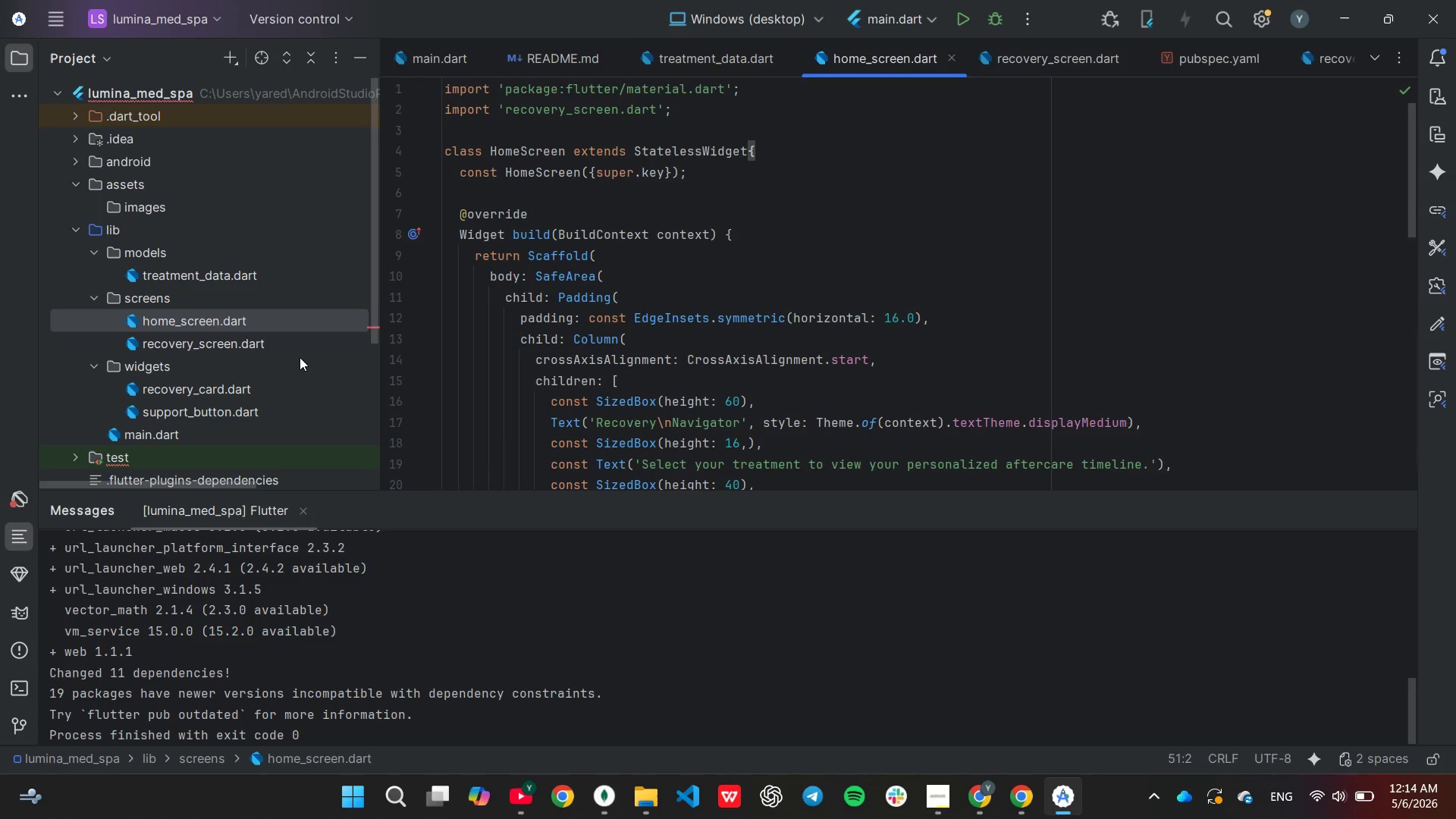 
double_click([226, 343])
 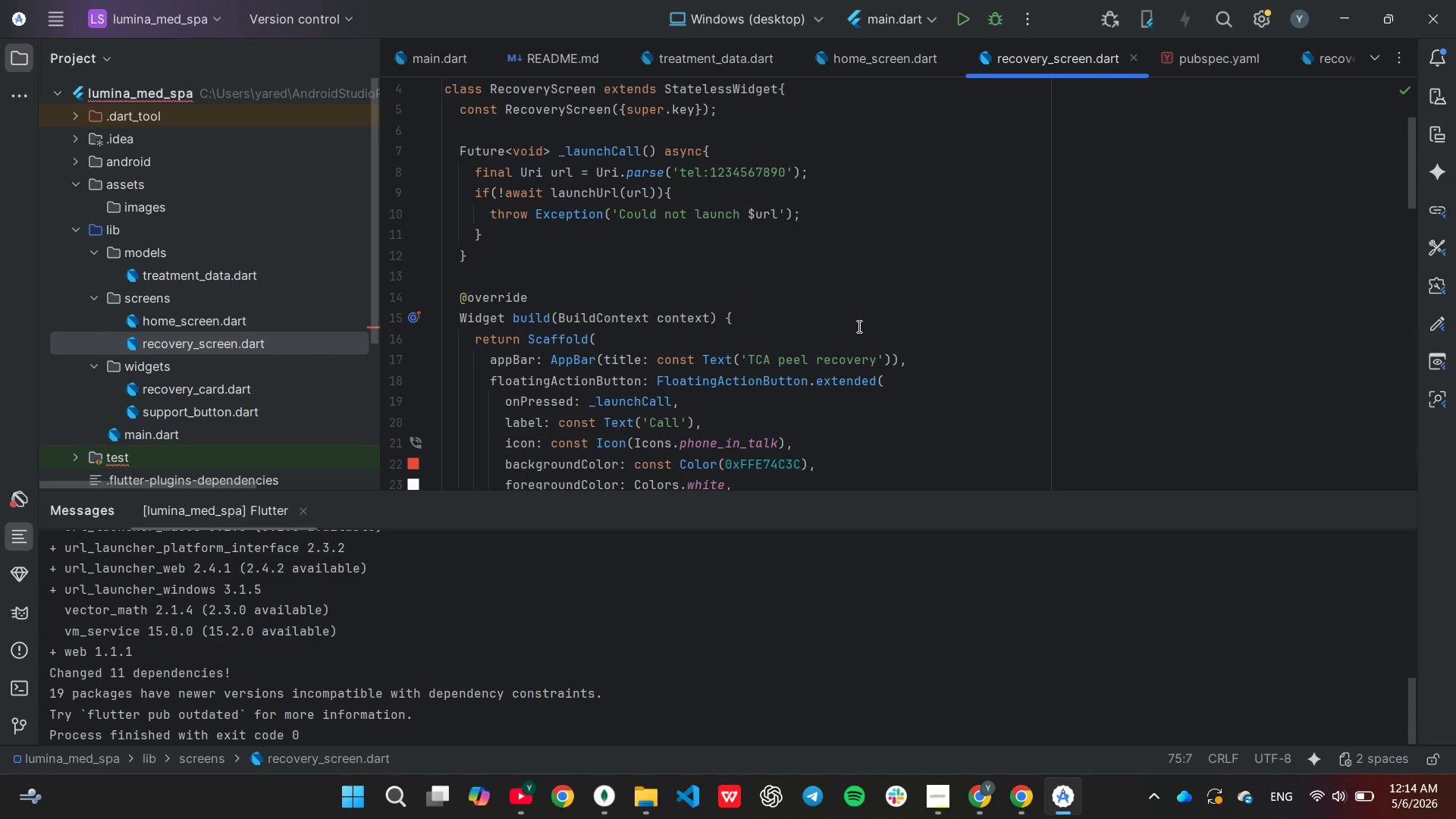 
scroll: coordinate [222, 389], scroll_direction: down, amount: 18.0
 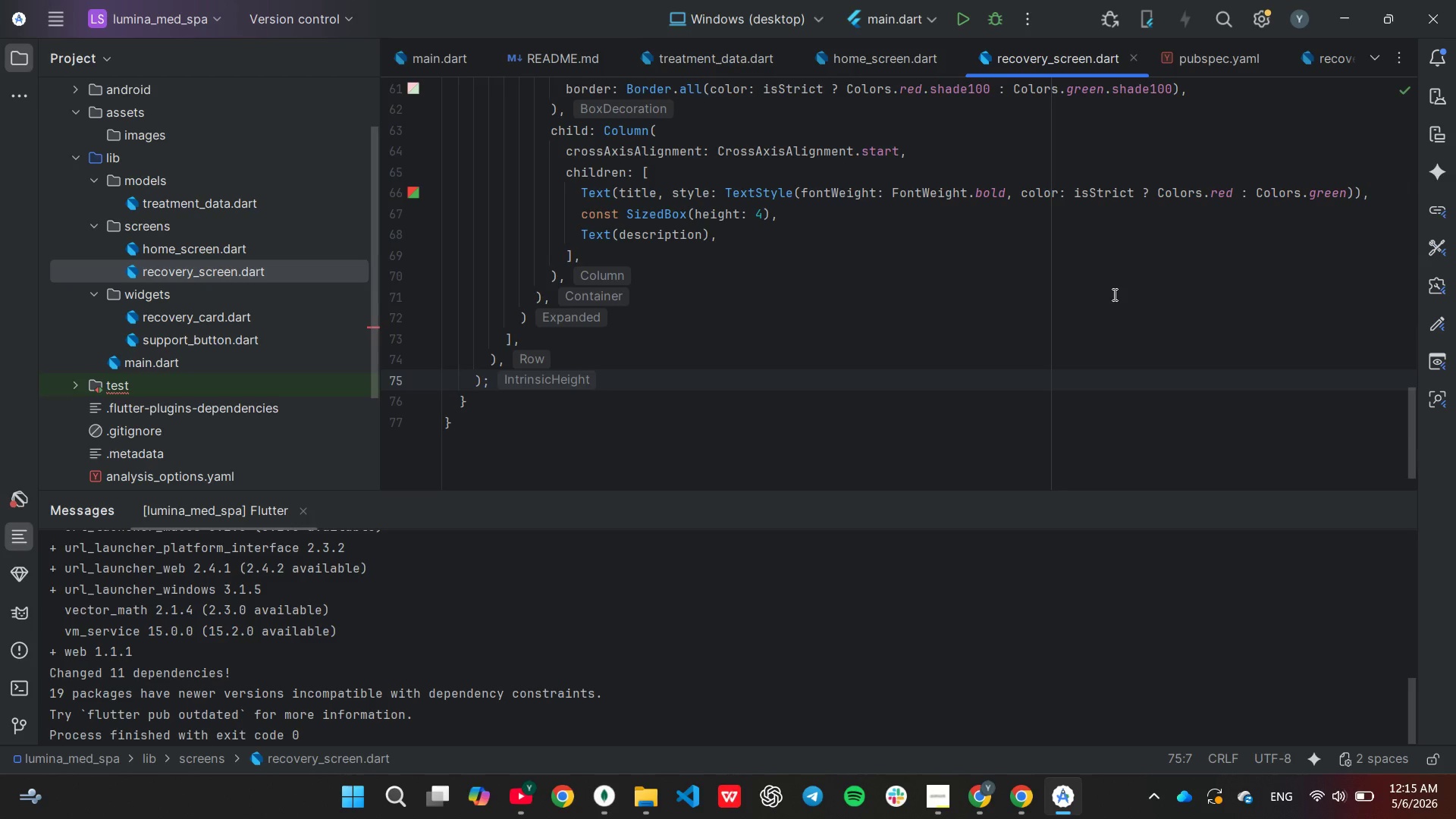 
wait(40.56)
 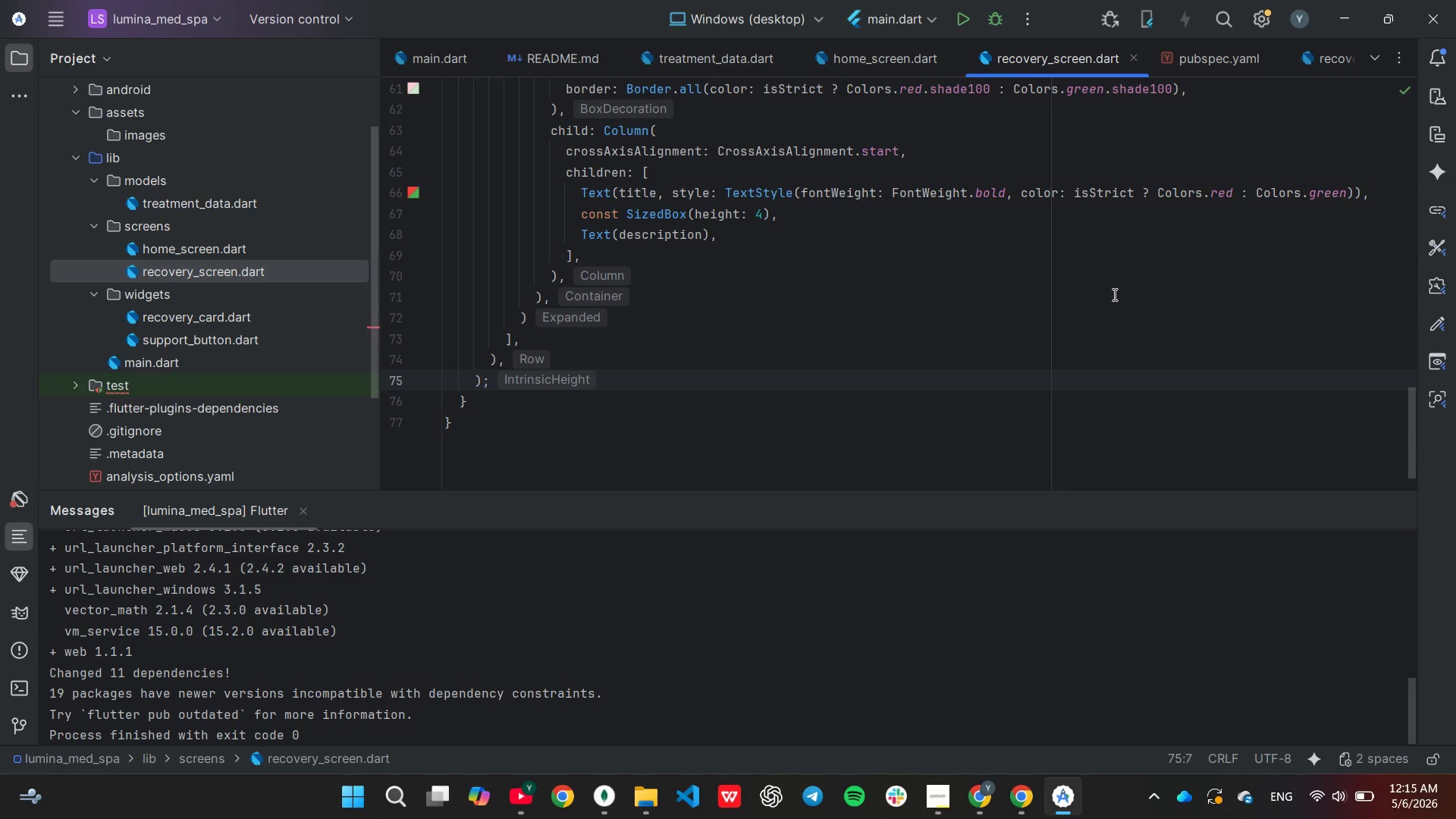 
scroll: coordinate [167, 325], scroll_direction: none, amount: 0.0
 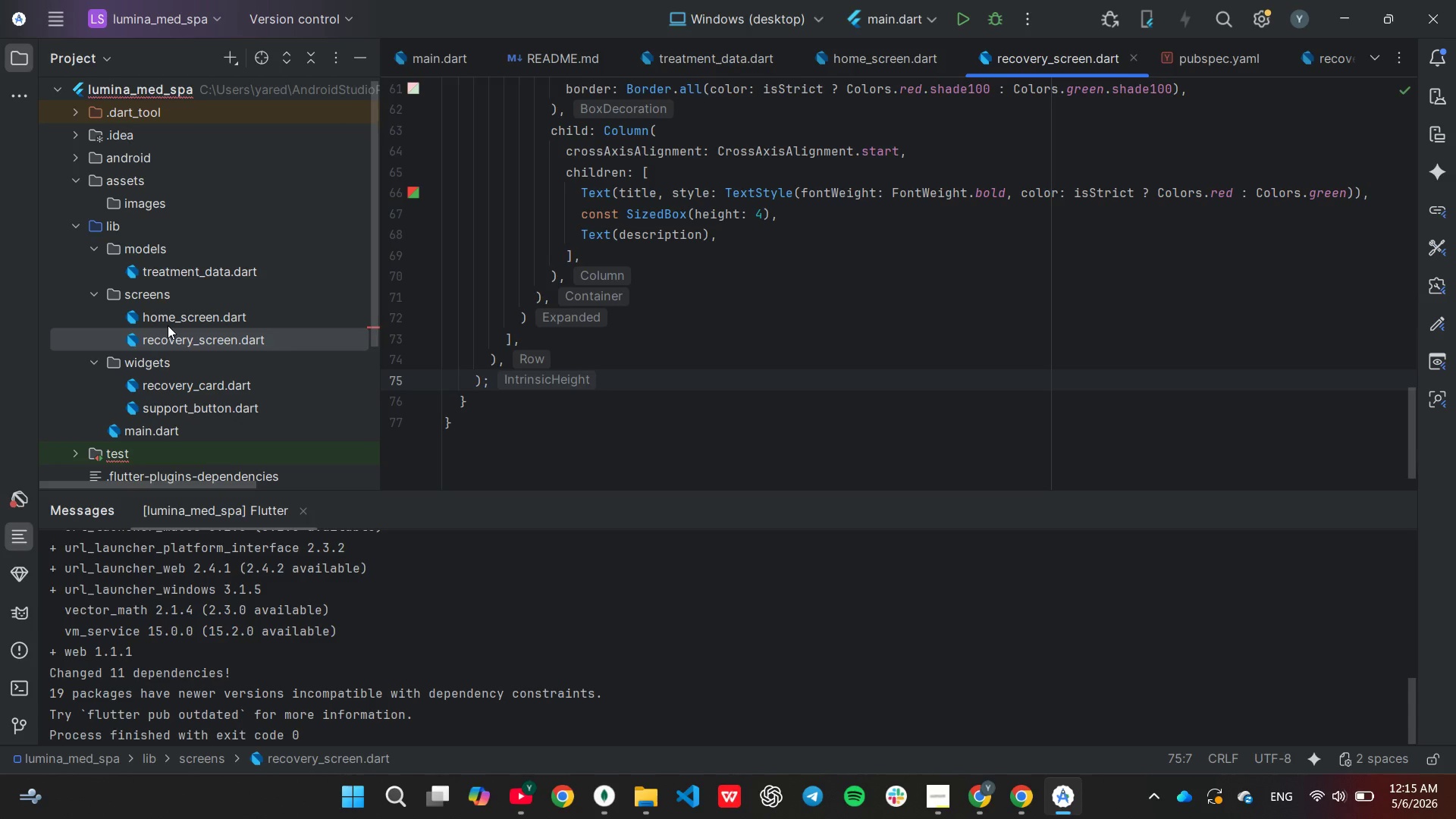 
wait(6.62)
 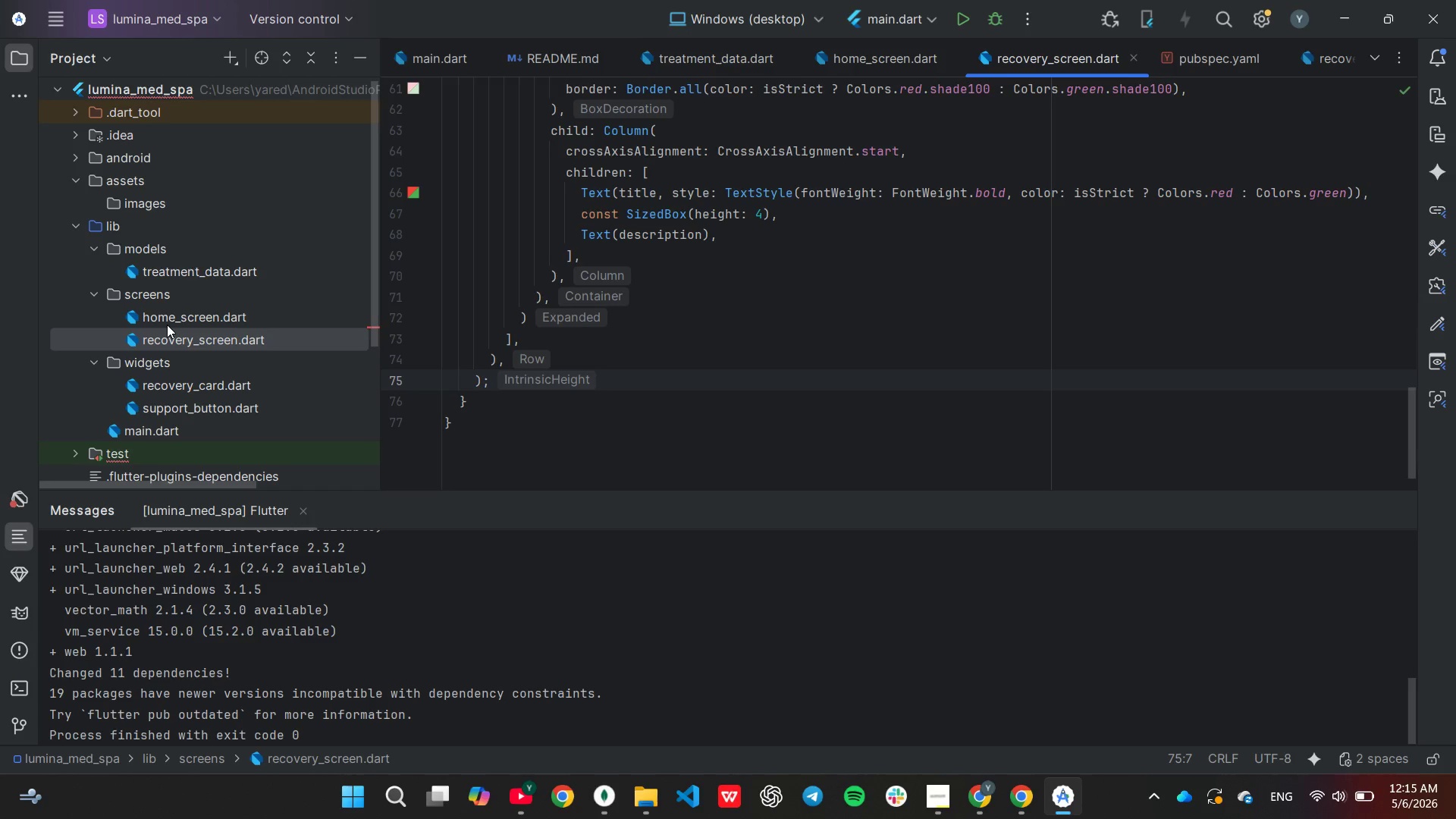 
scroll: coordinate [168, 325], scroll_direction: up, amount: 2.0
 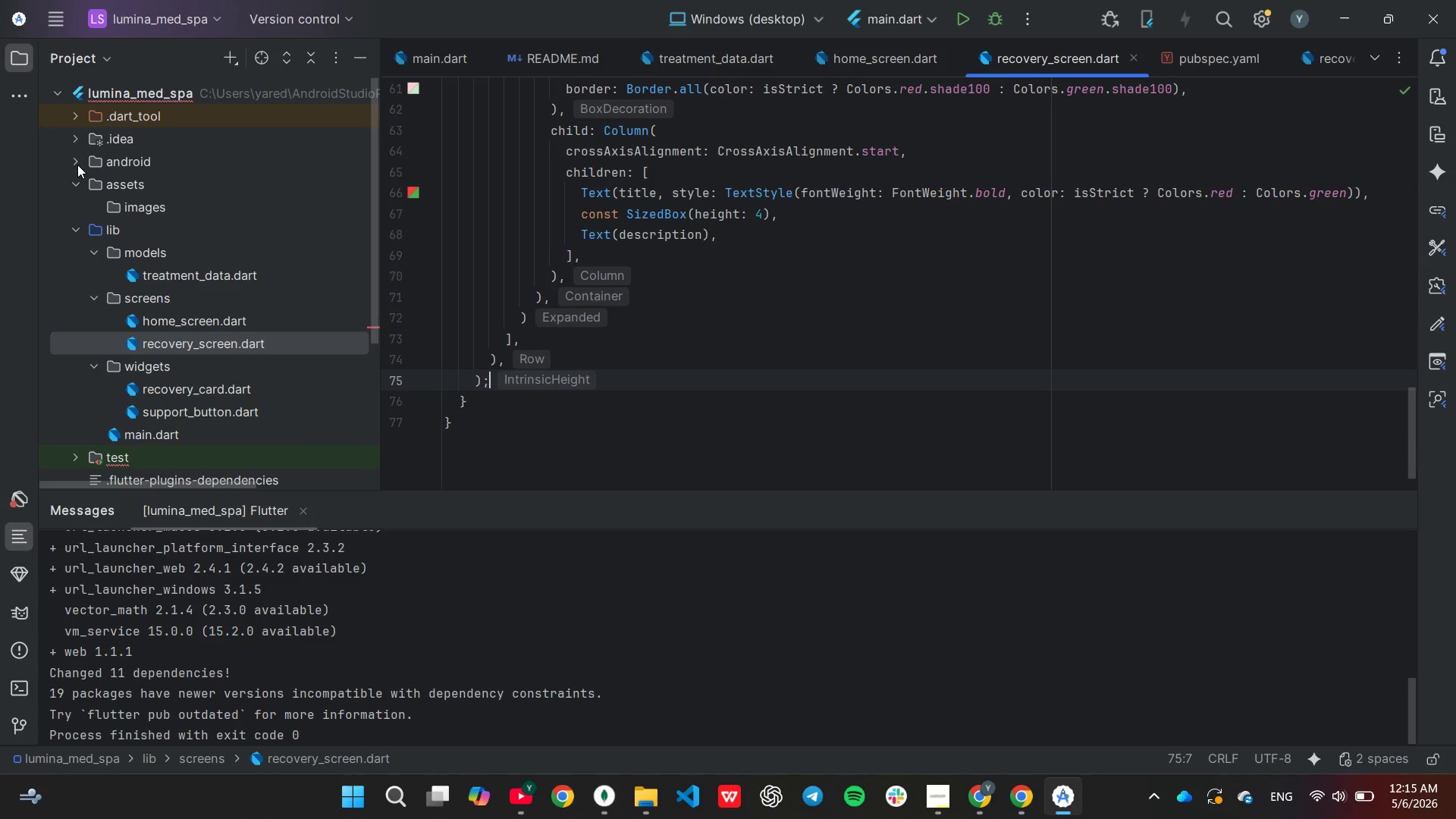 
left_click([75, 155])
 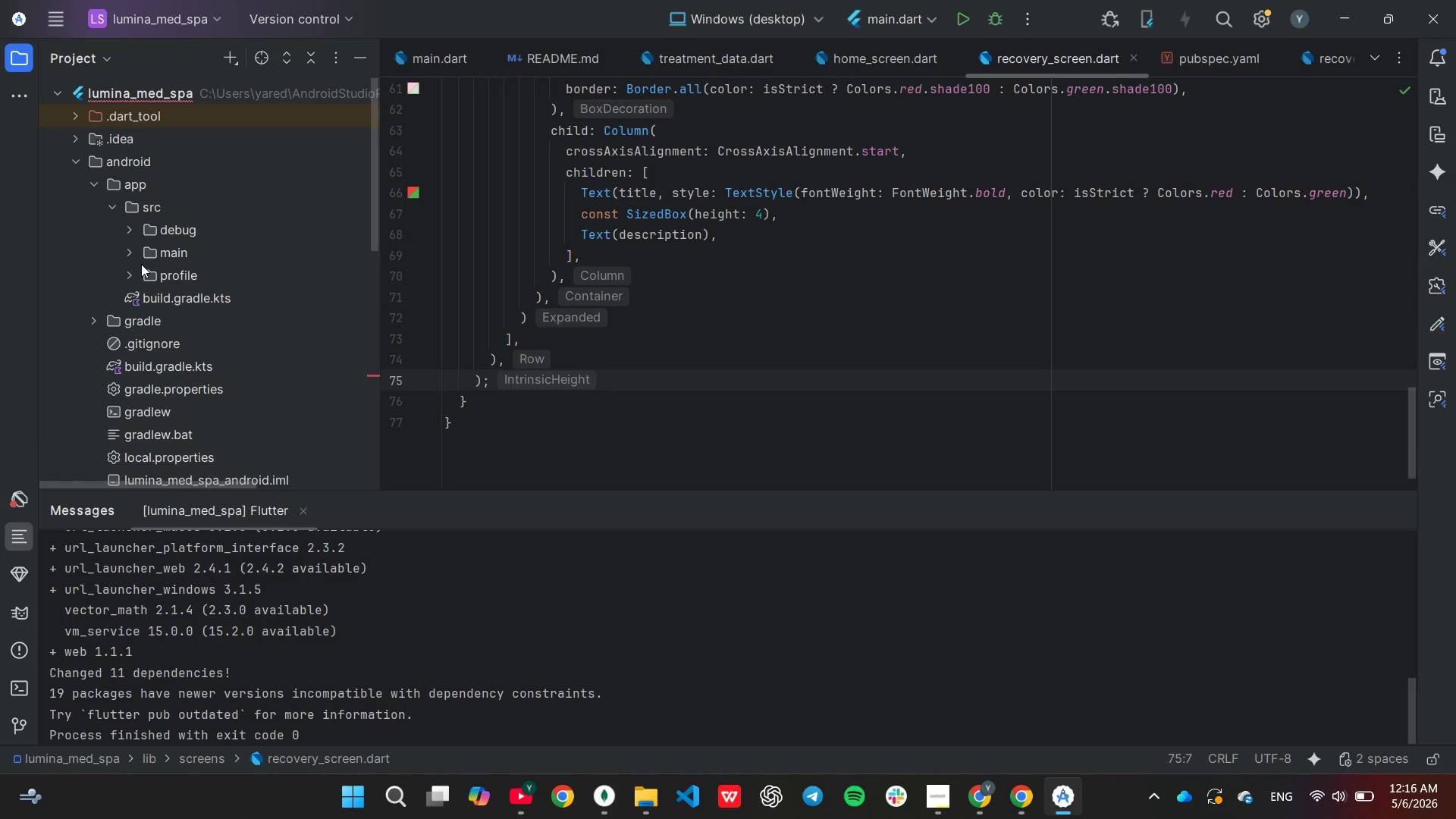 
wait(6.0)
 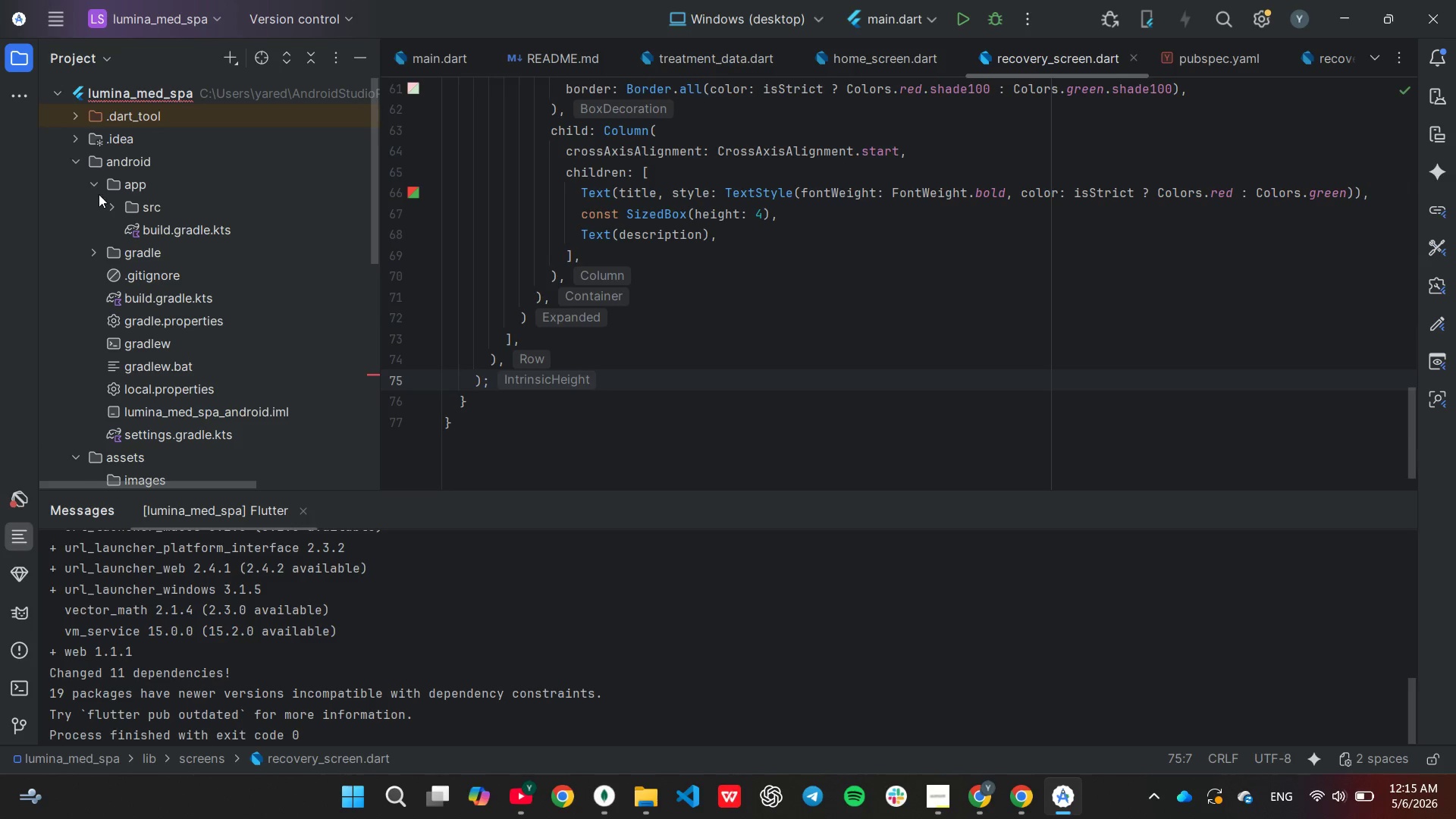 
left_click([124, 249])
 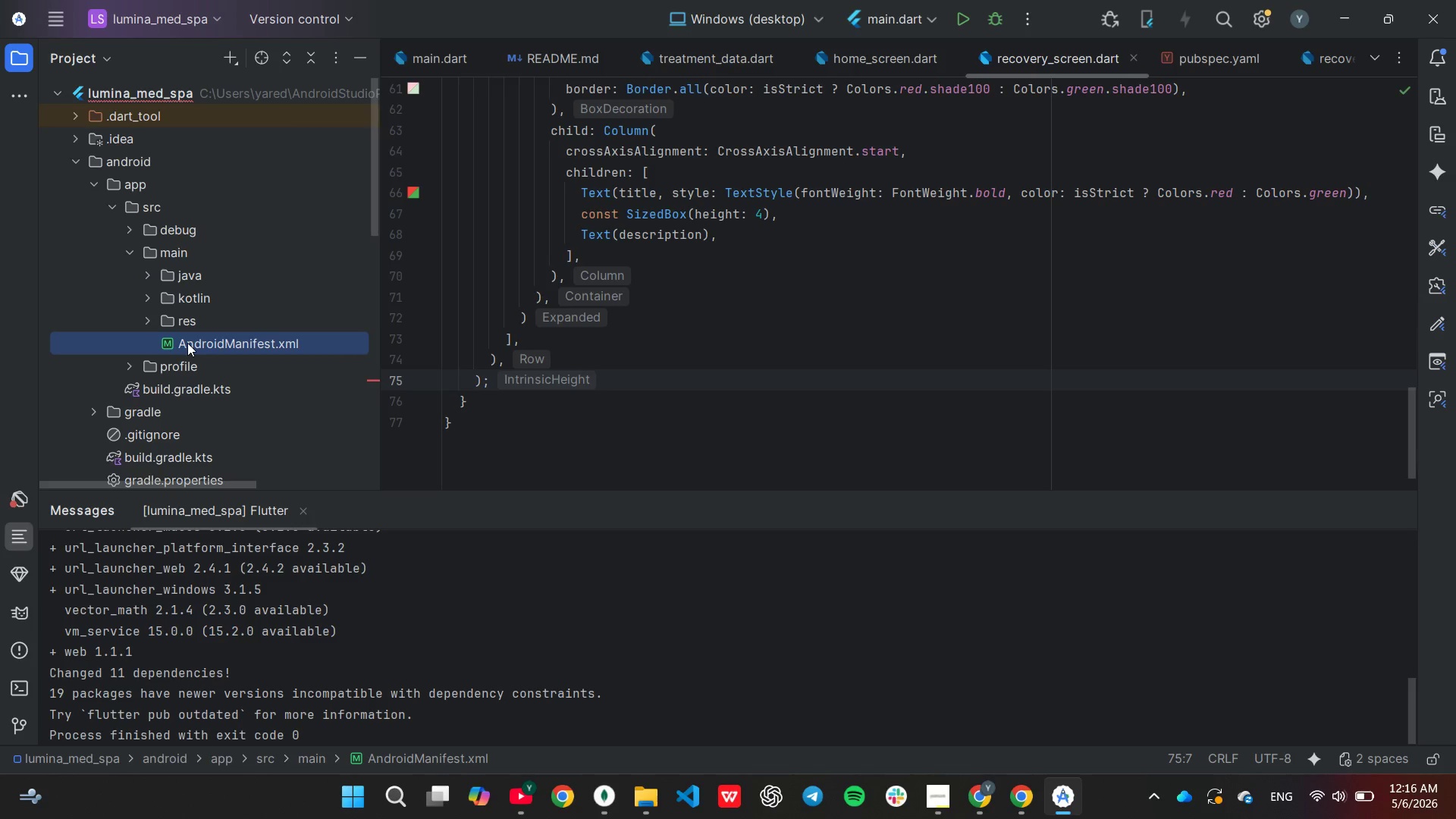 
double_click([188, 342])
 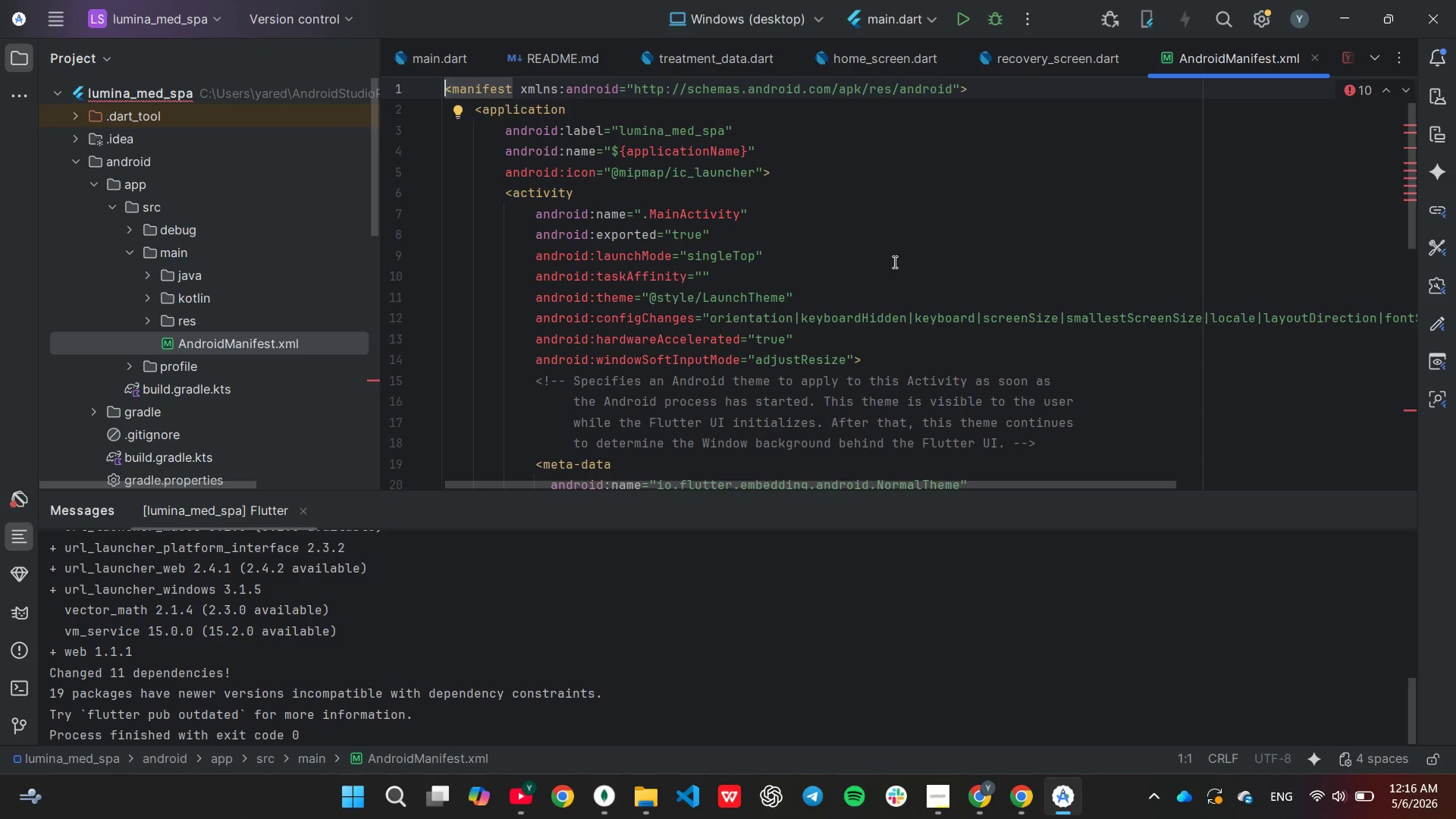 
wait(16.59)
 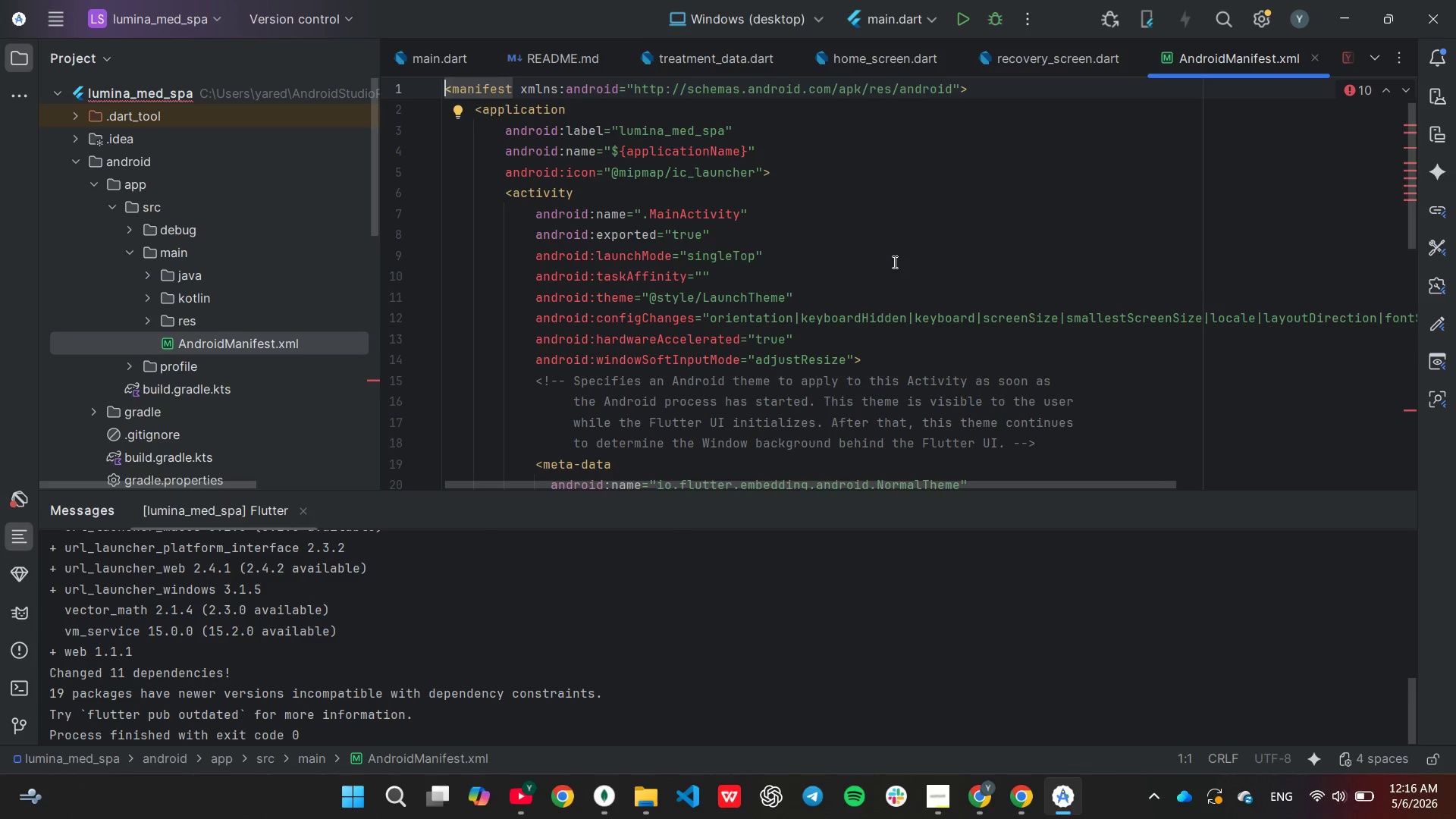 
left_click([500, 114])
 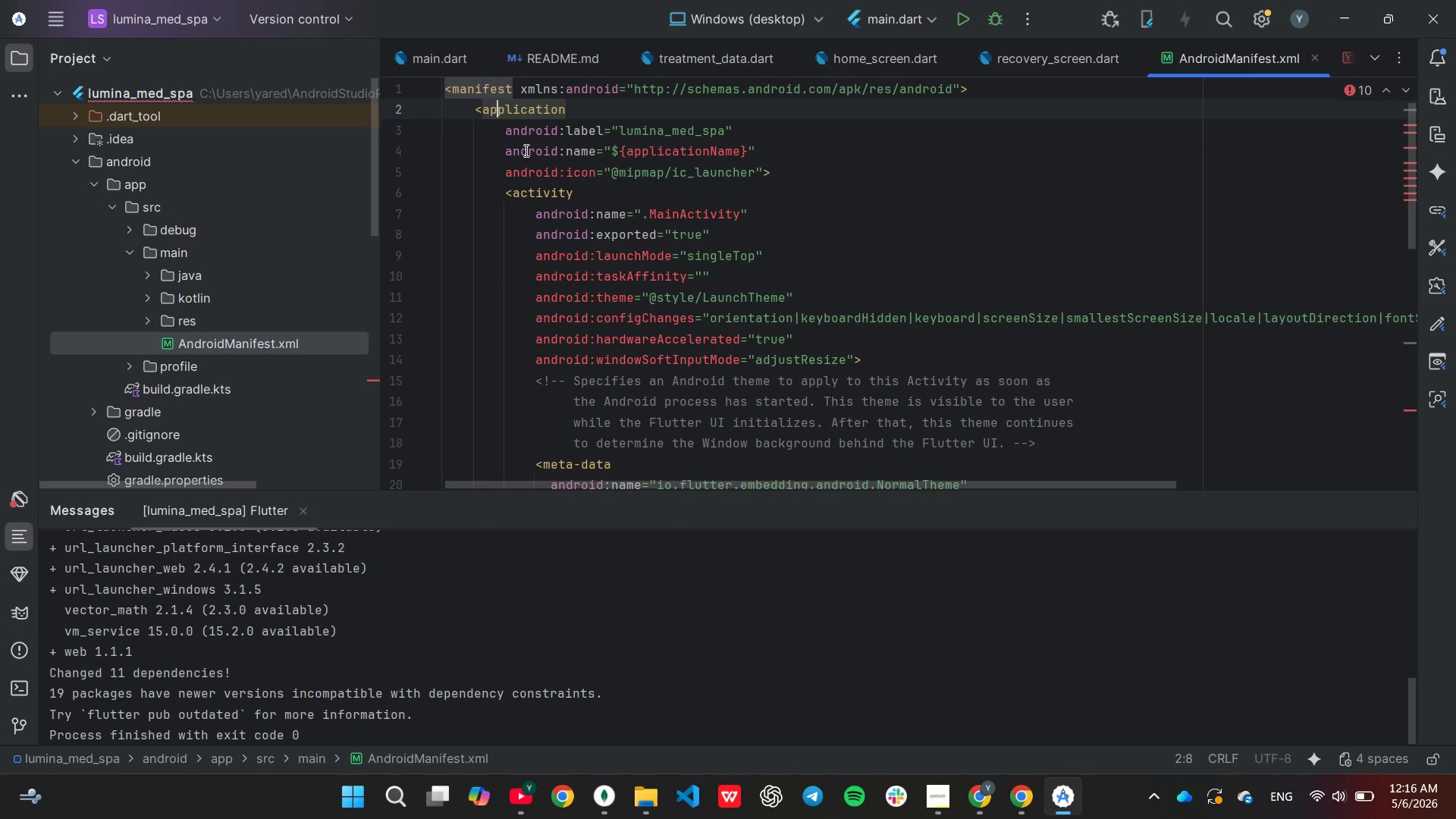 
scroll: coordinate [605, 344], scroll_direction: down, amount: 9.0
 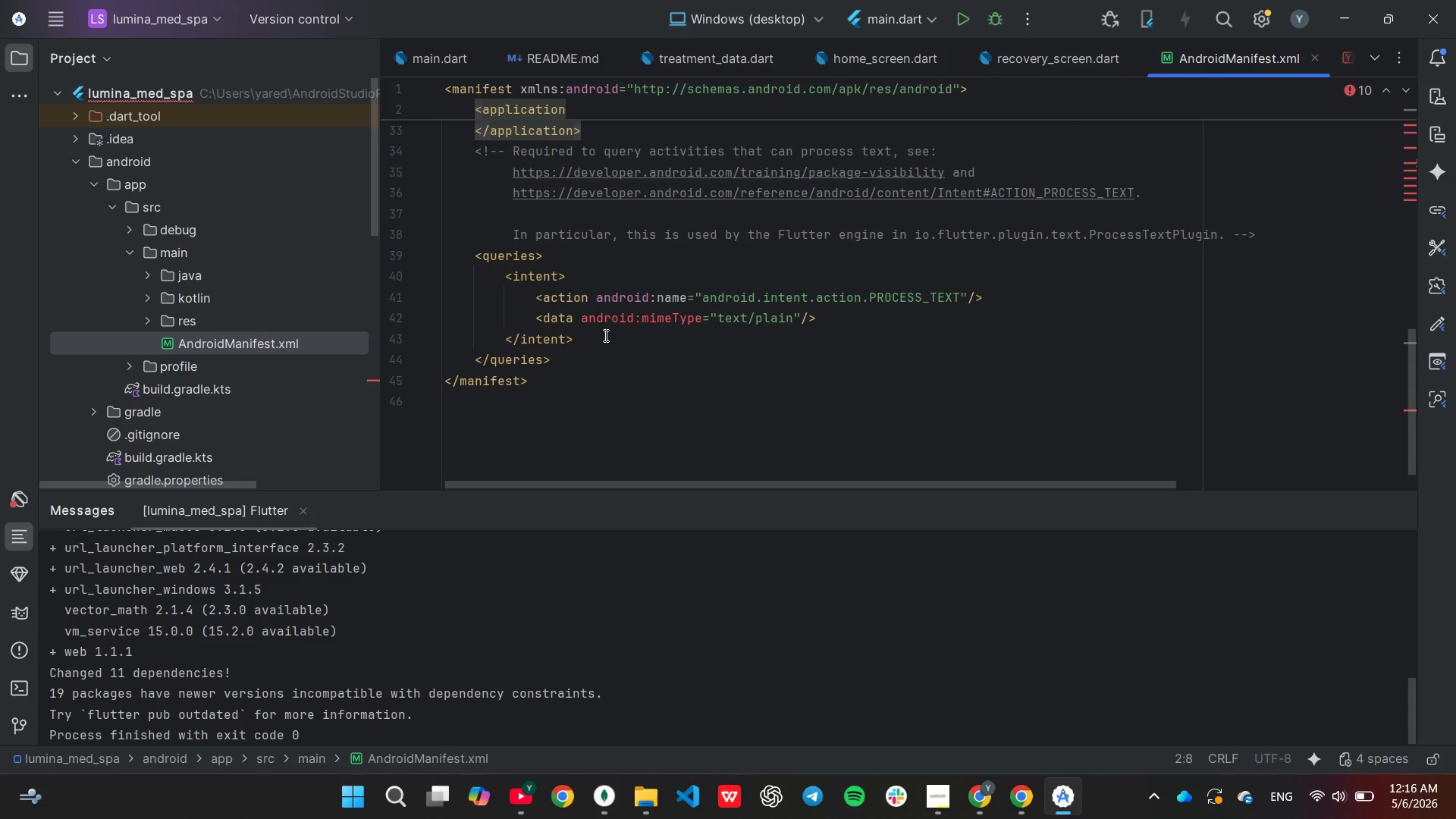 
wait(6.78)
 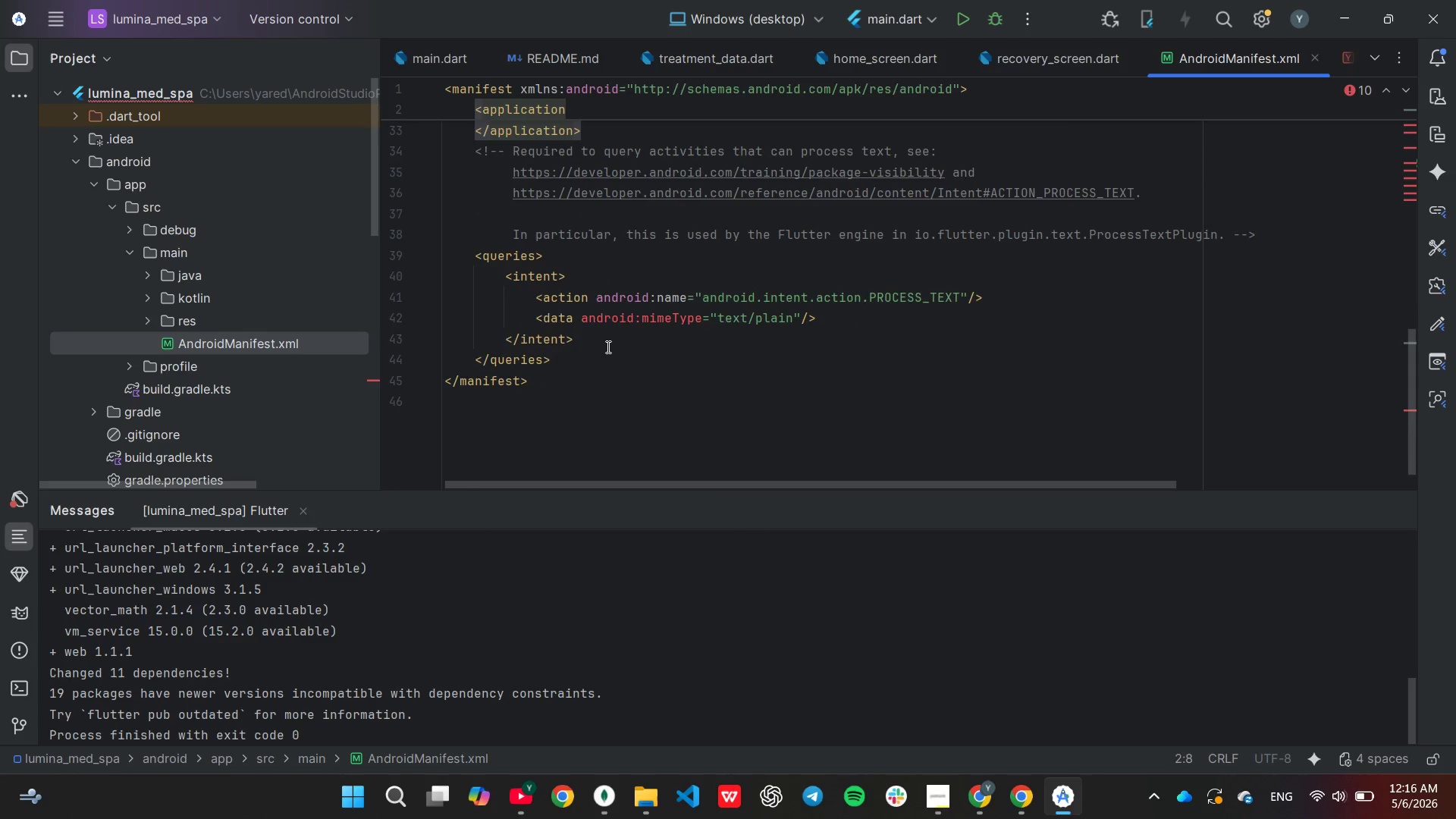 
left_click([604, 334])
 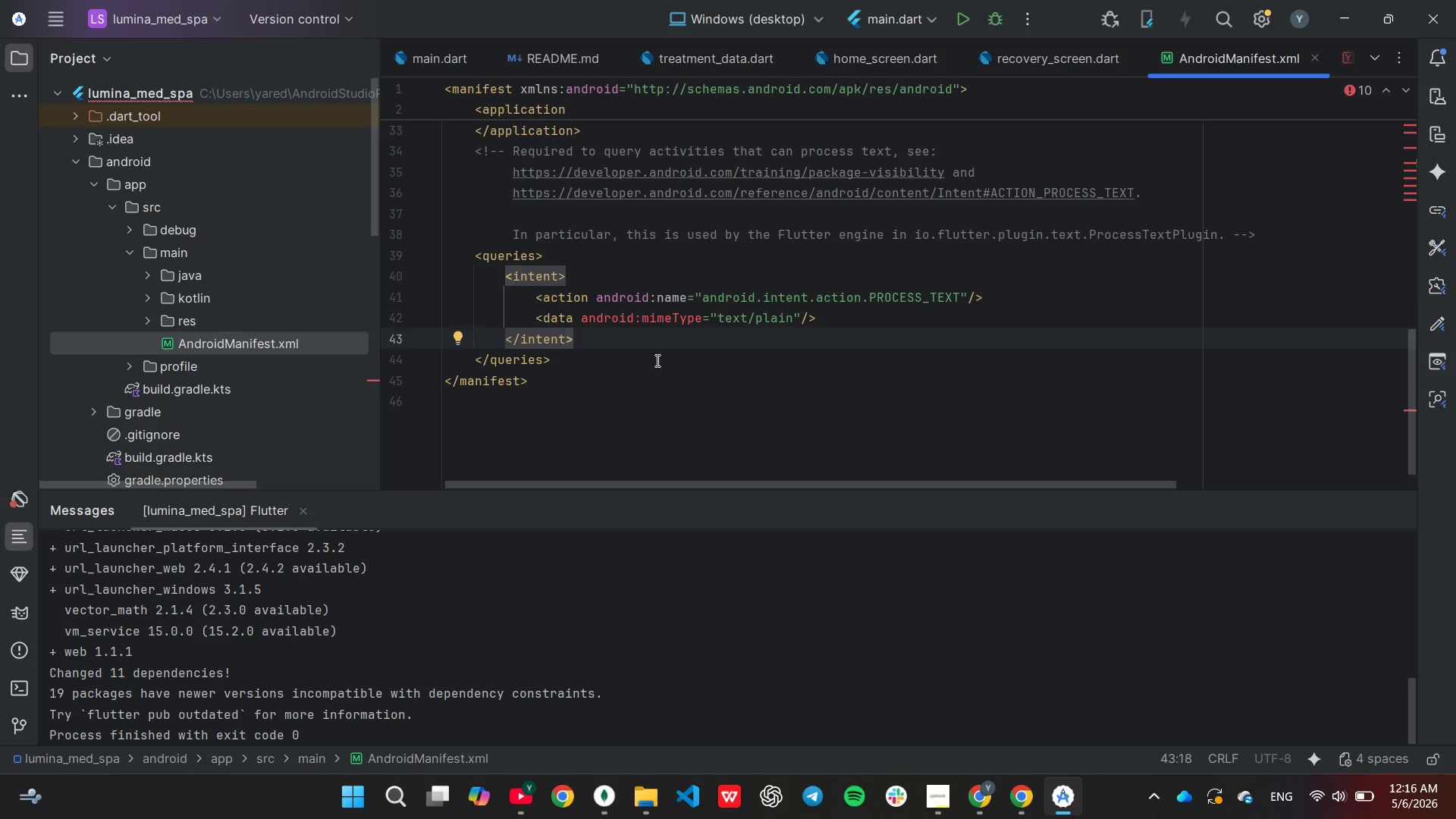 
key(Enter)
 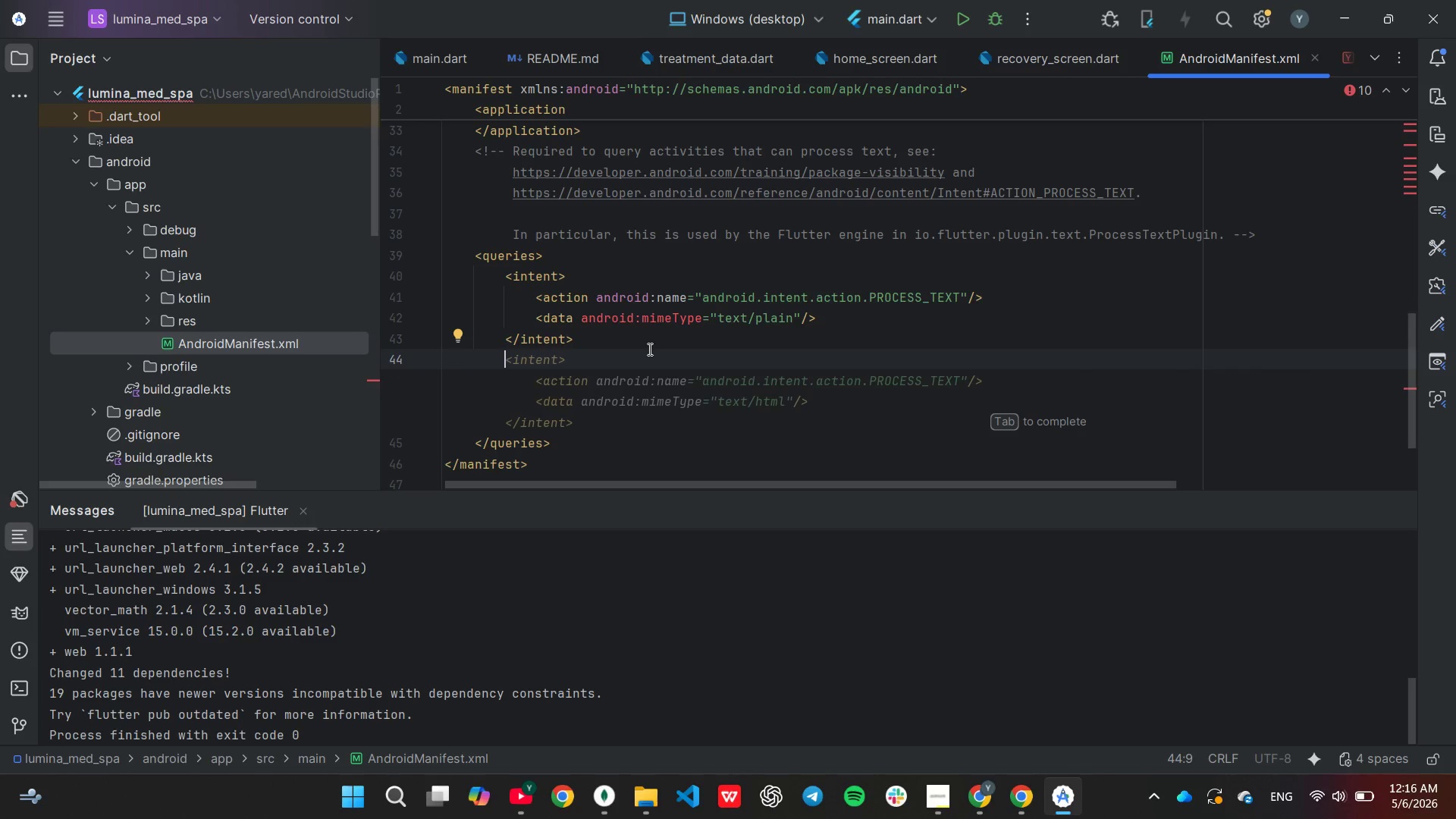 
key(Shift+ShiftRight)
 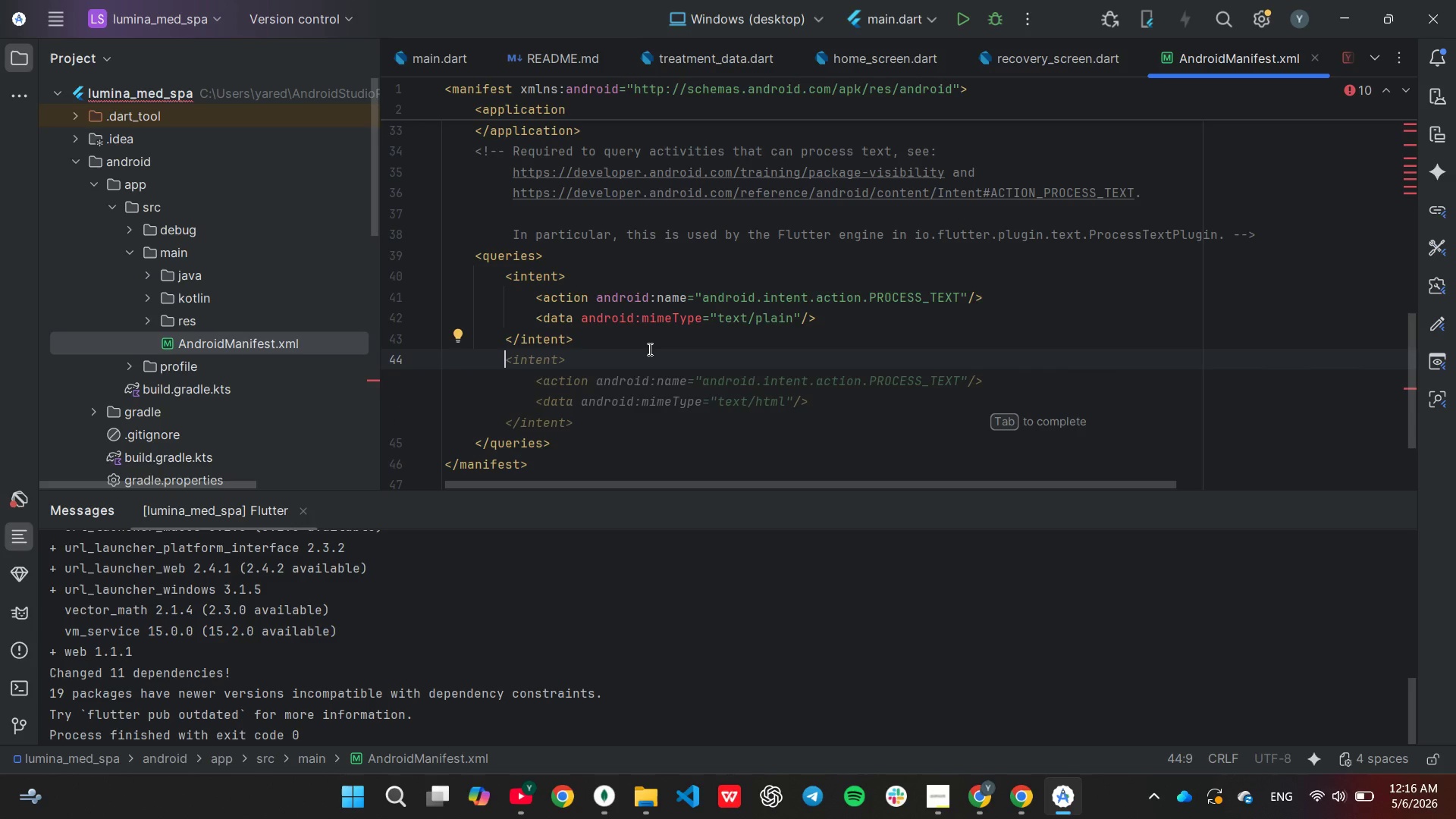 
key(Tab)
 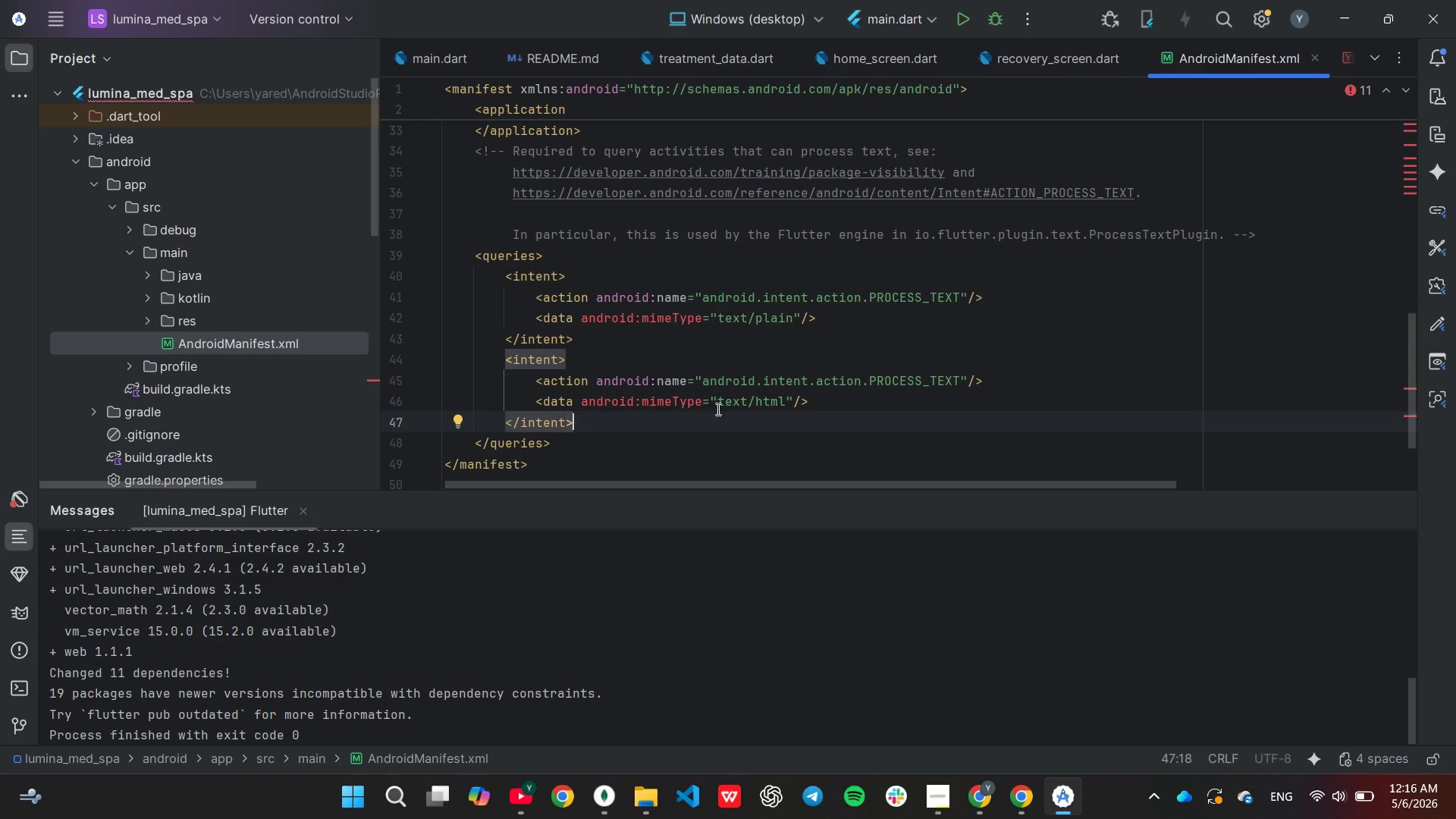 
wait(9.8)
 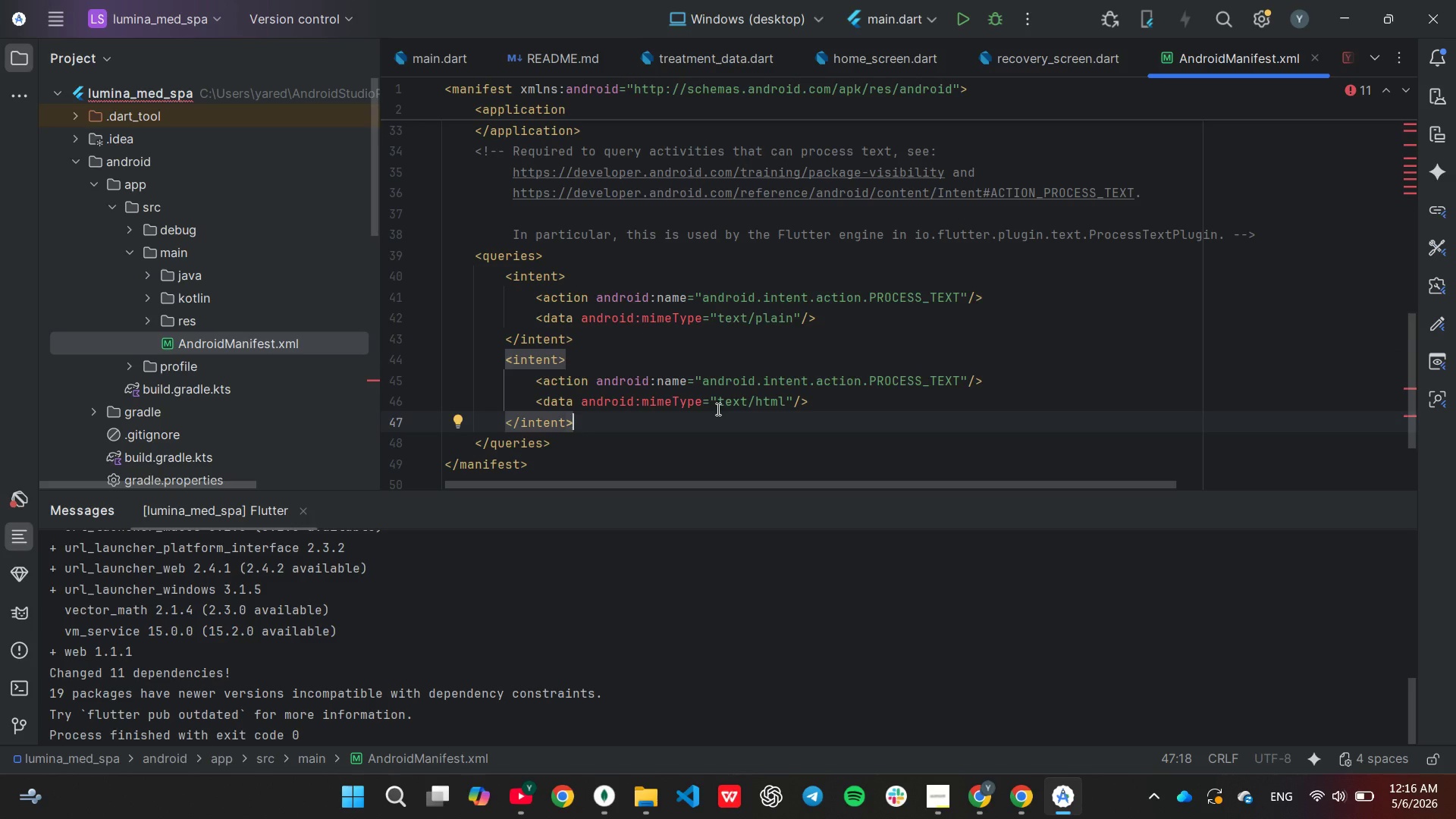 
left_click([957, 386])
 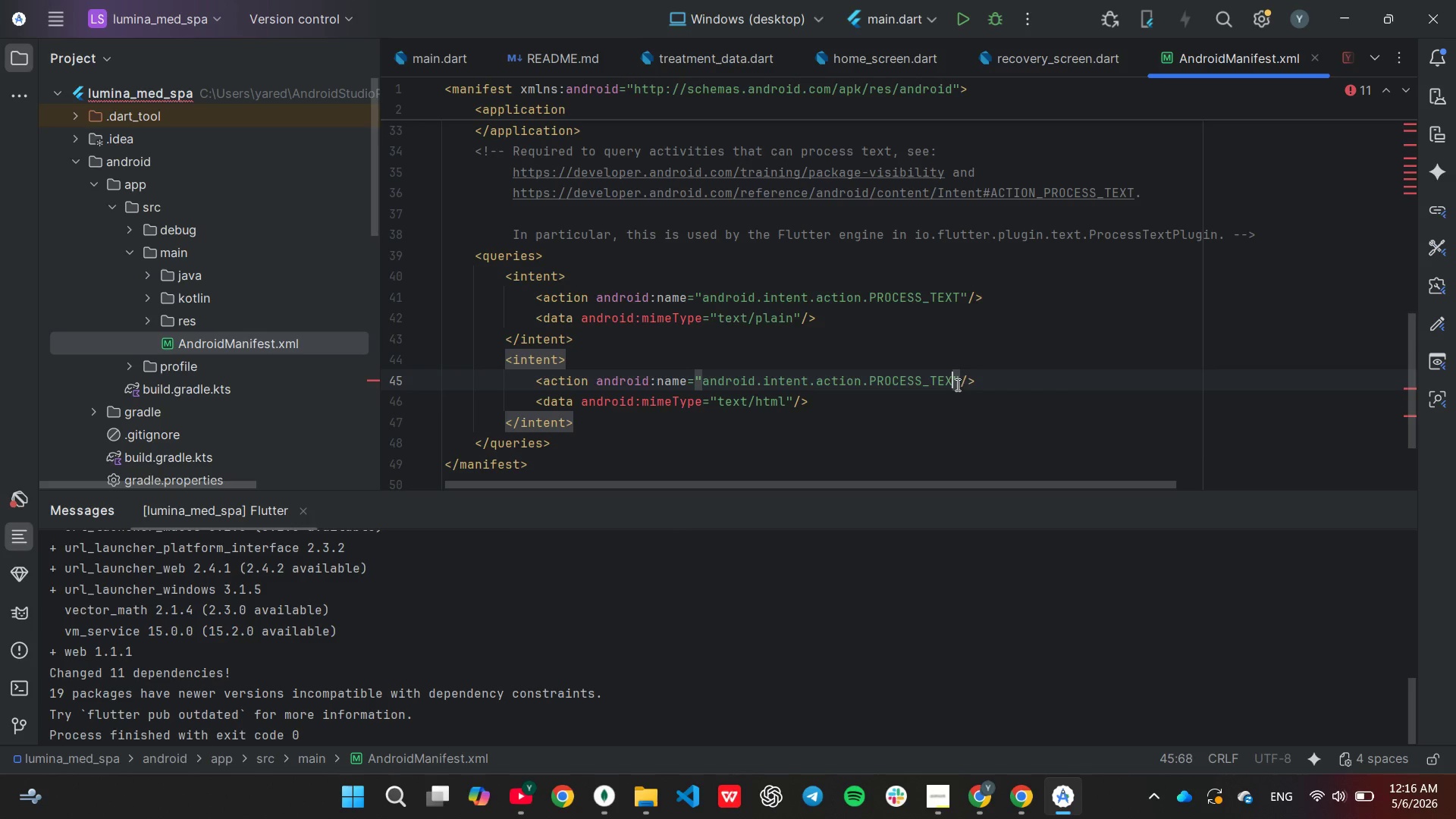 
hold_key(key=Backspace, duration=0.88)
 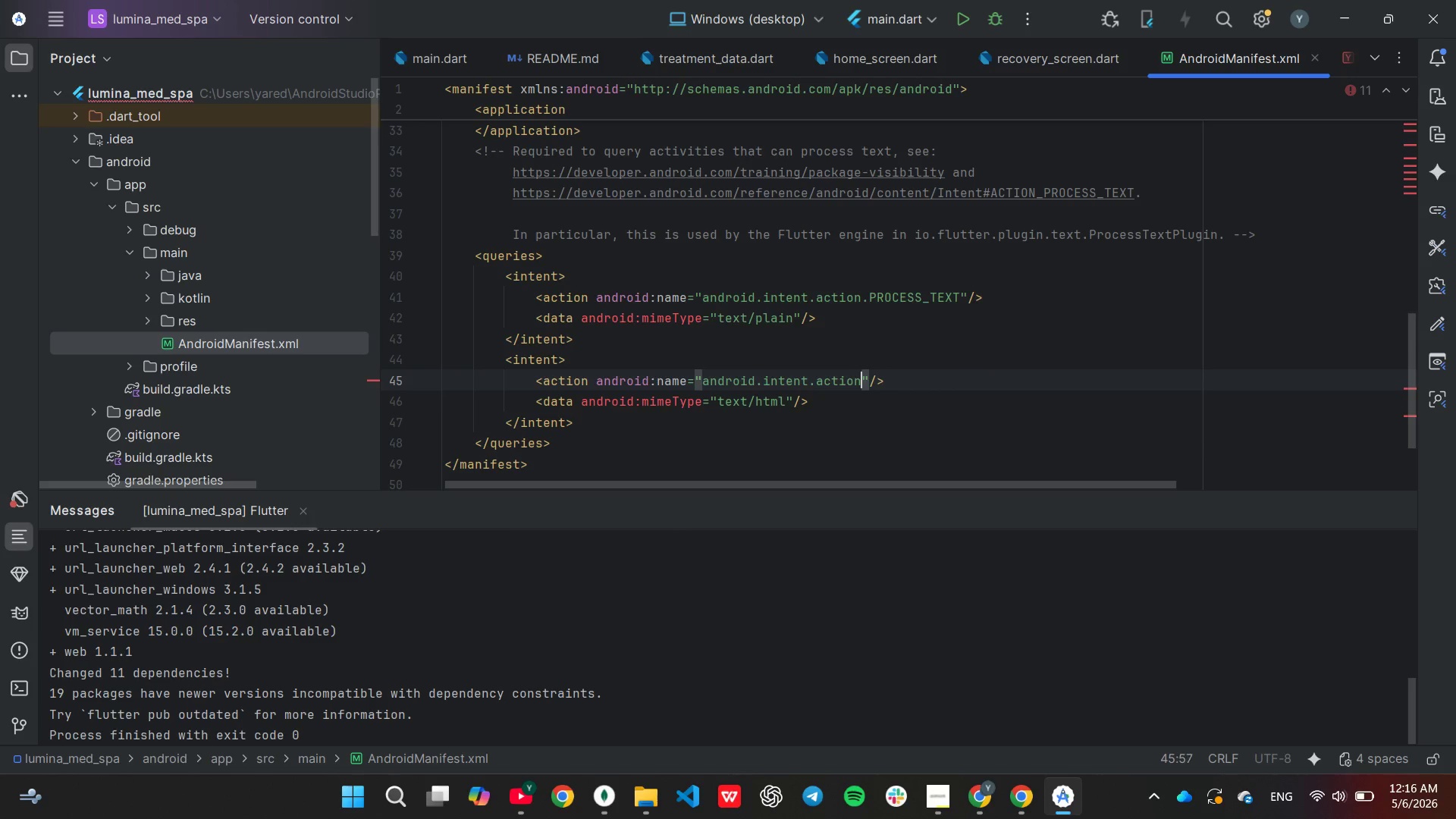 
key(Backspace)
type(.DIAL)
 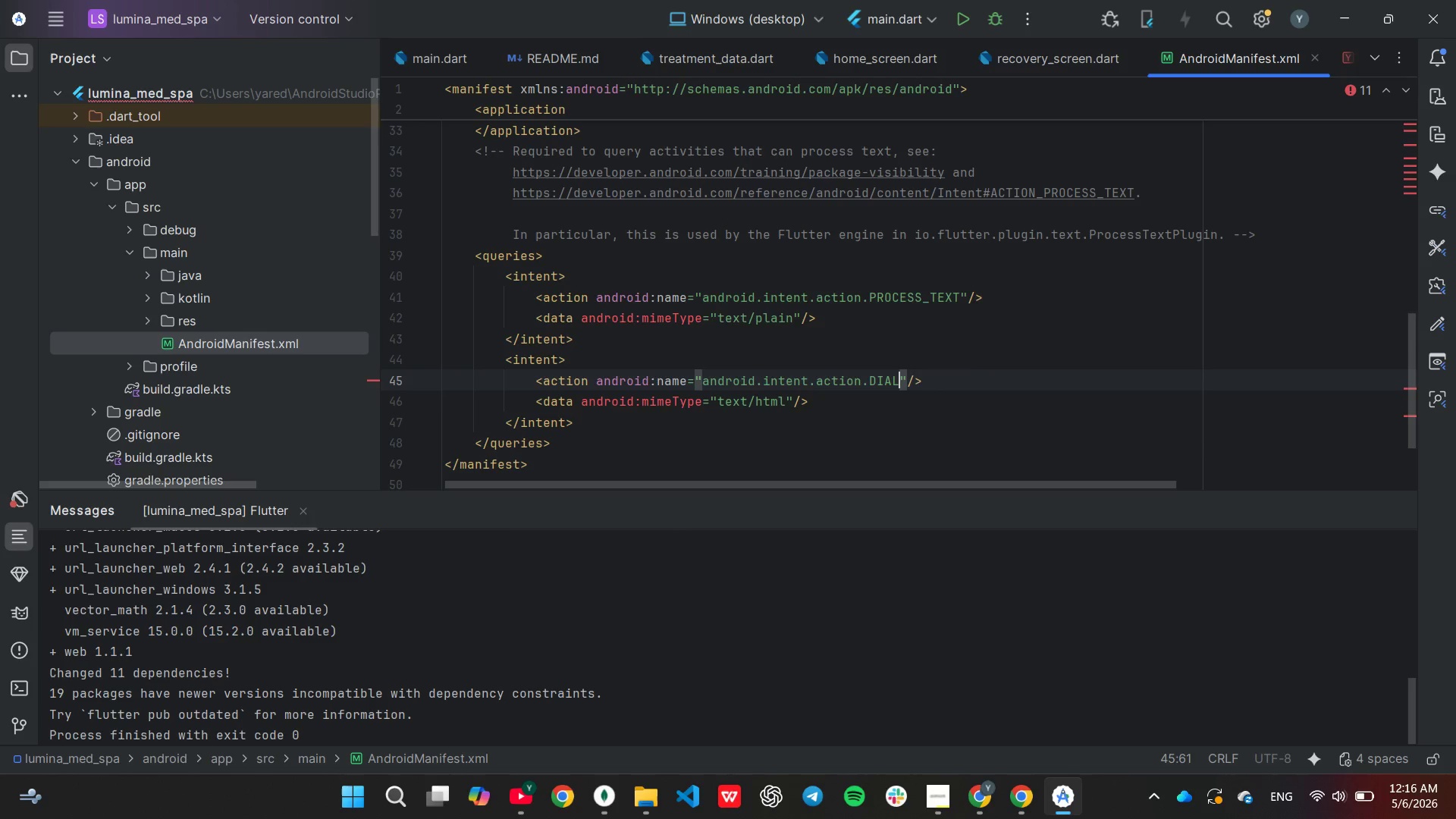 
key(ArrowDown)
 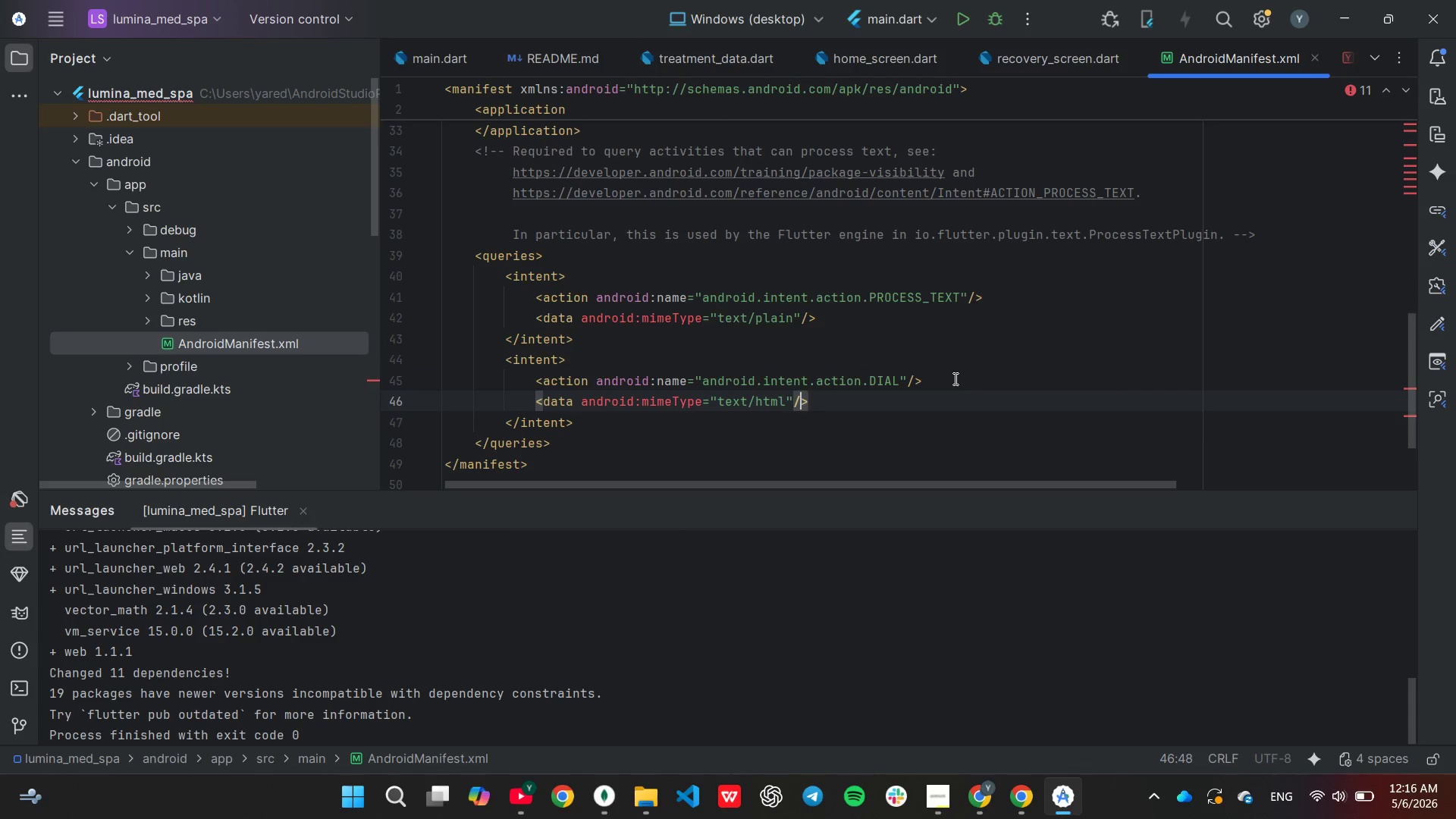 
key(ArrowLeft)
 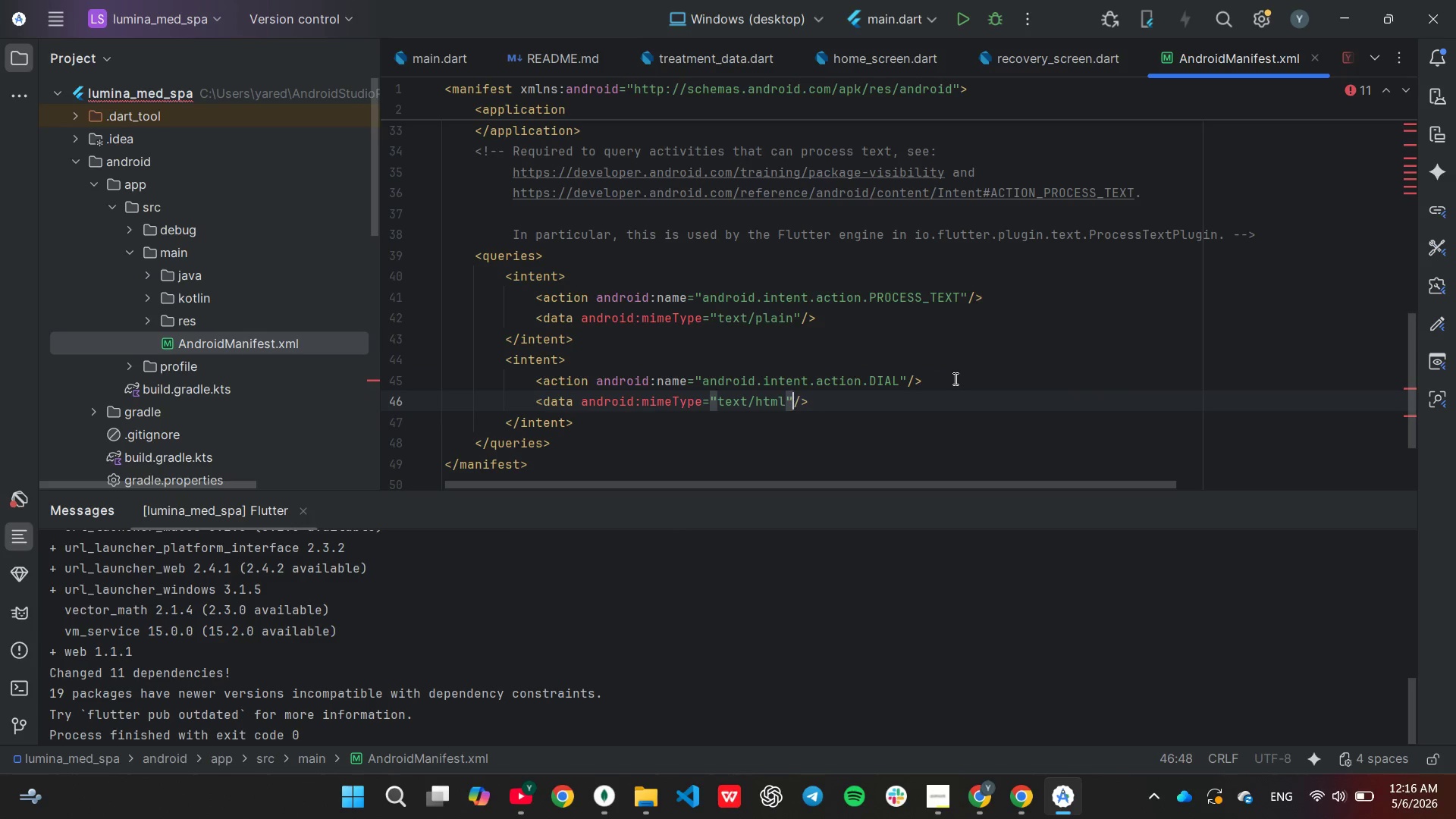 
key(ArrowLeft)
 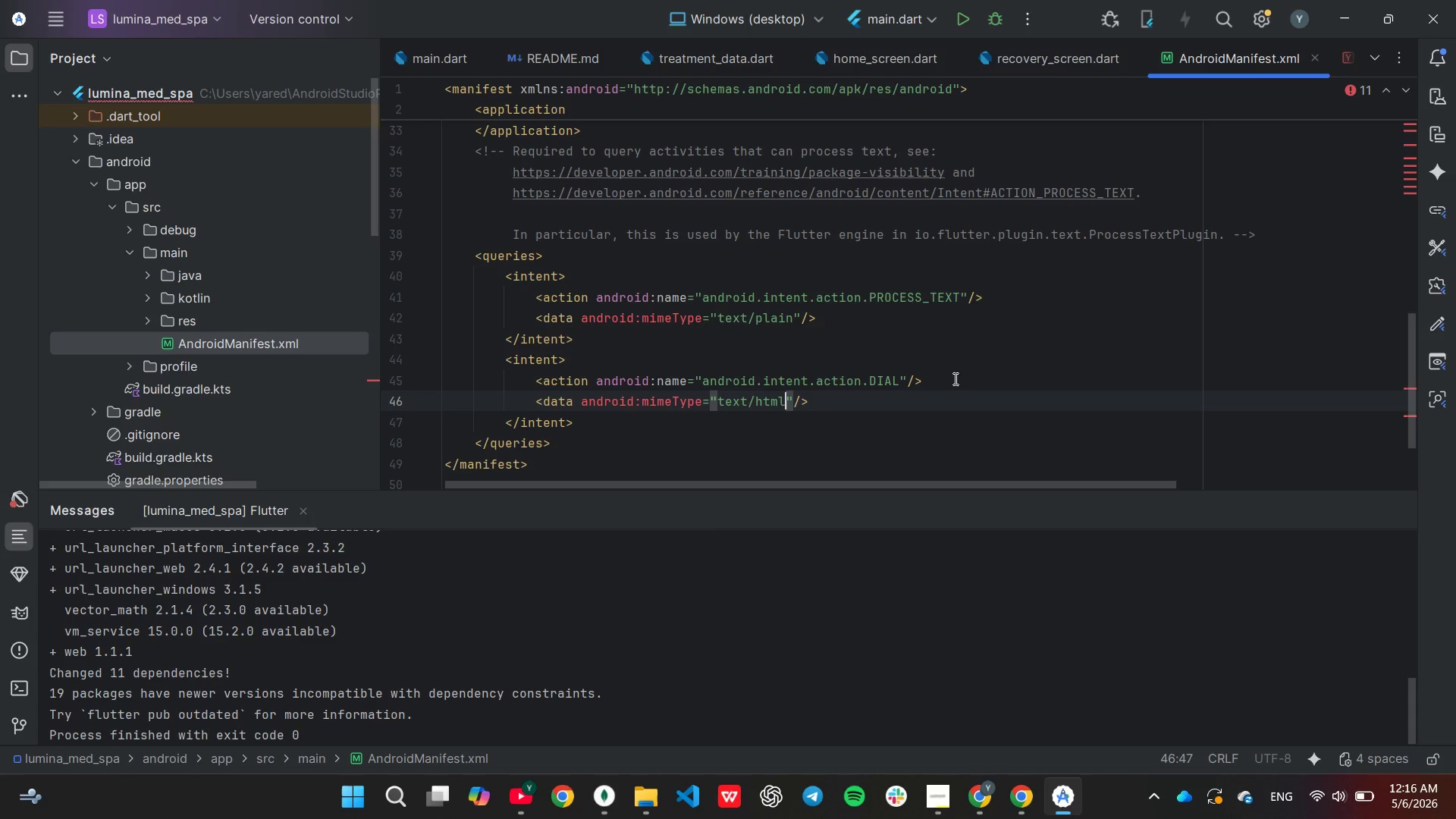 
key(ArrowLeft)
 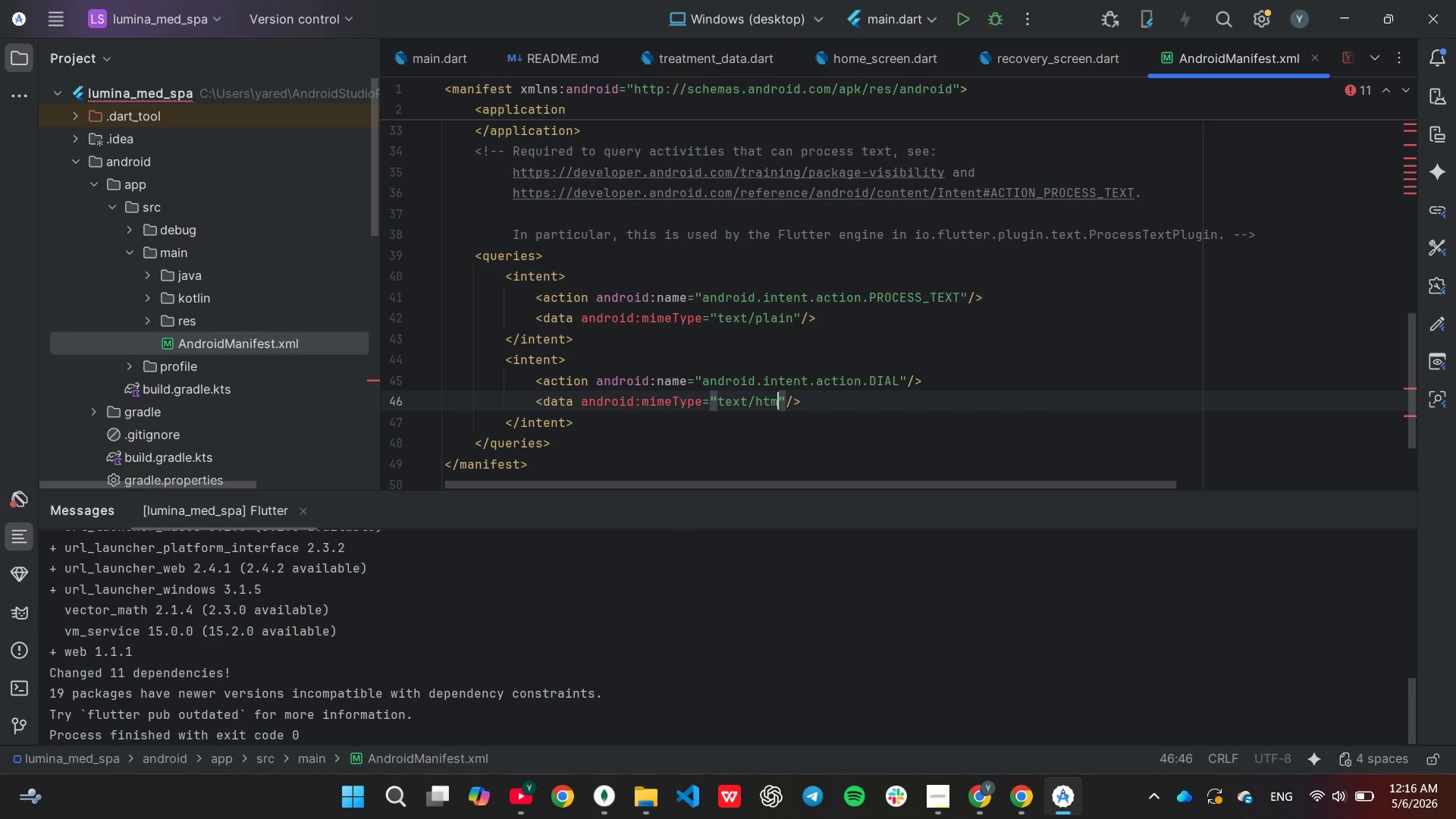 
key(Backspace)
key(Backspace)
key(Backspace)
key(Backspace)
key(Backspace)
key(Backspace)
key(Backspace)
key(Backspace)
type(ell)
key(Backspace)
 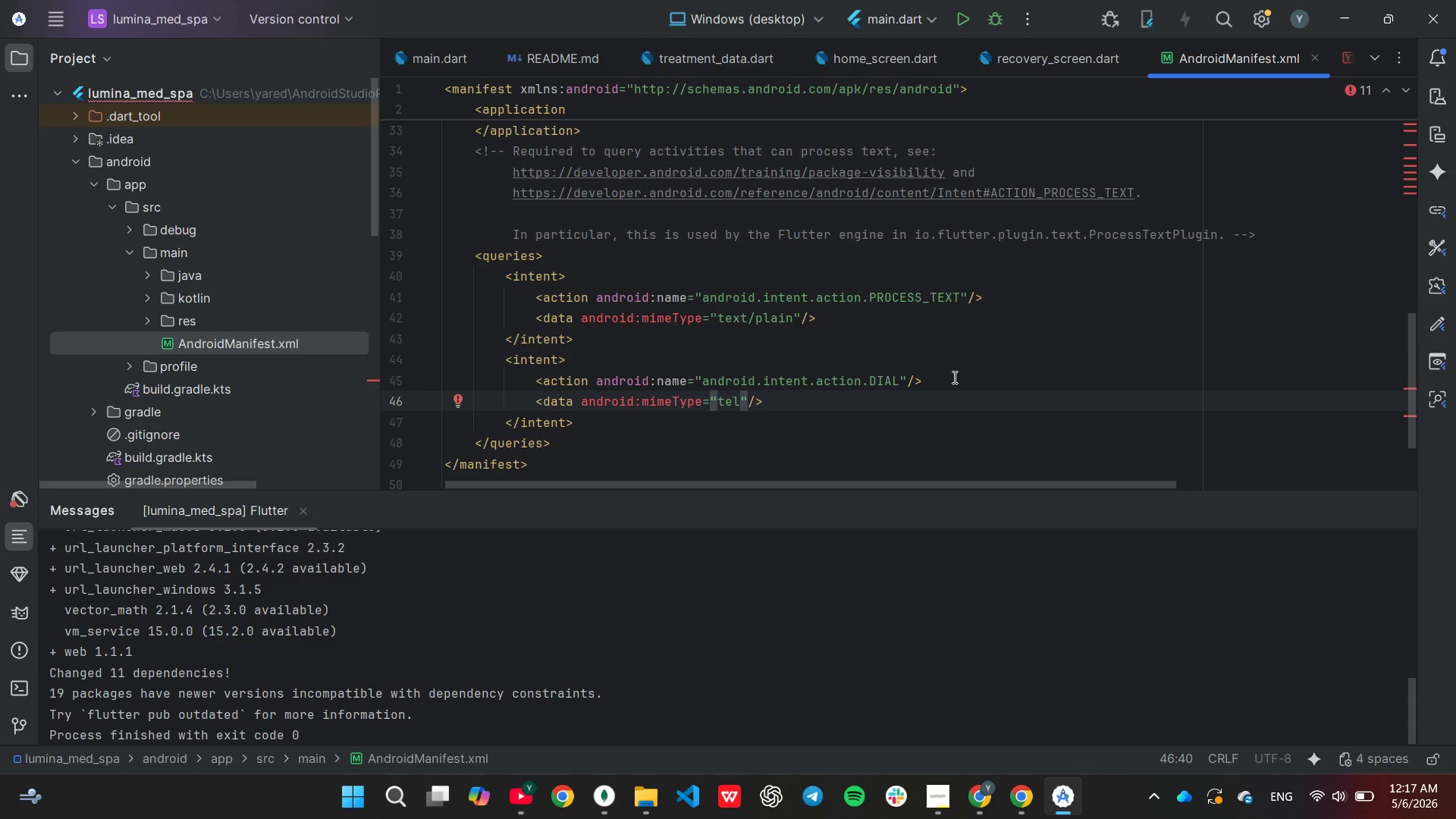 
key(ArrowLeft)
 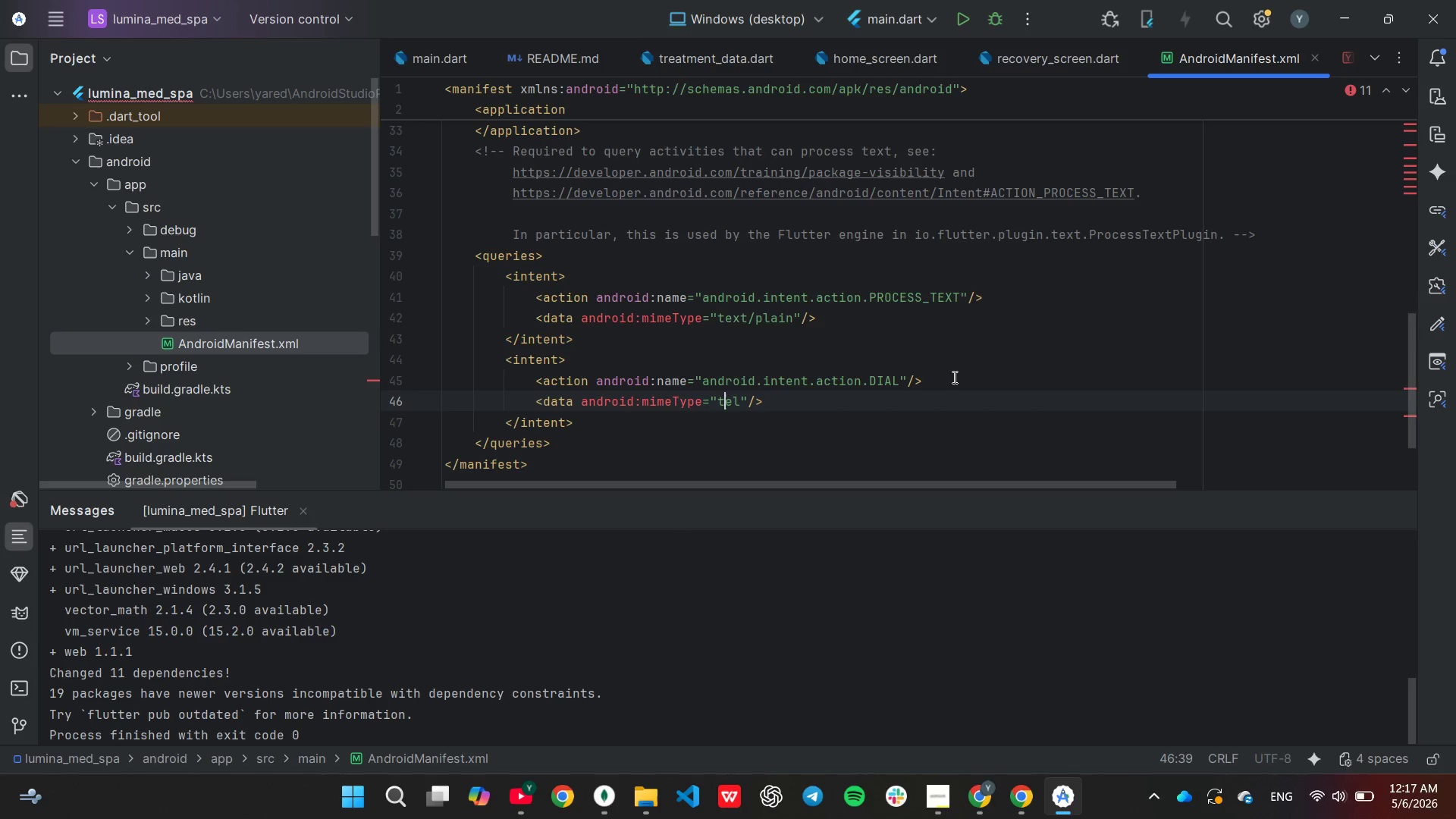 
key(ArrowLeft)
 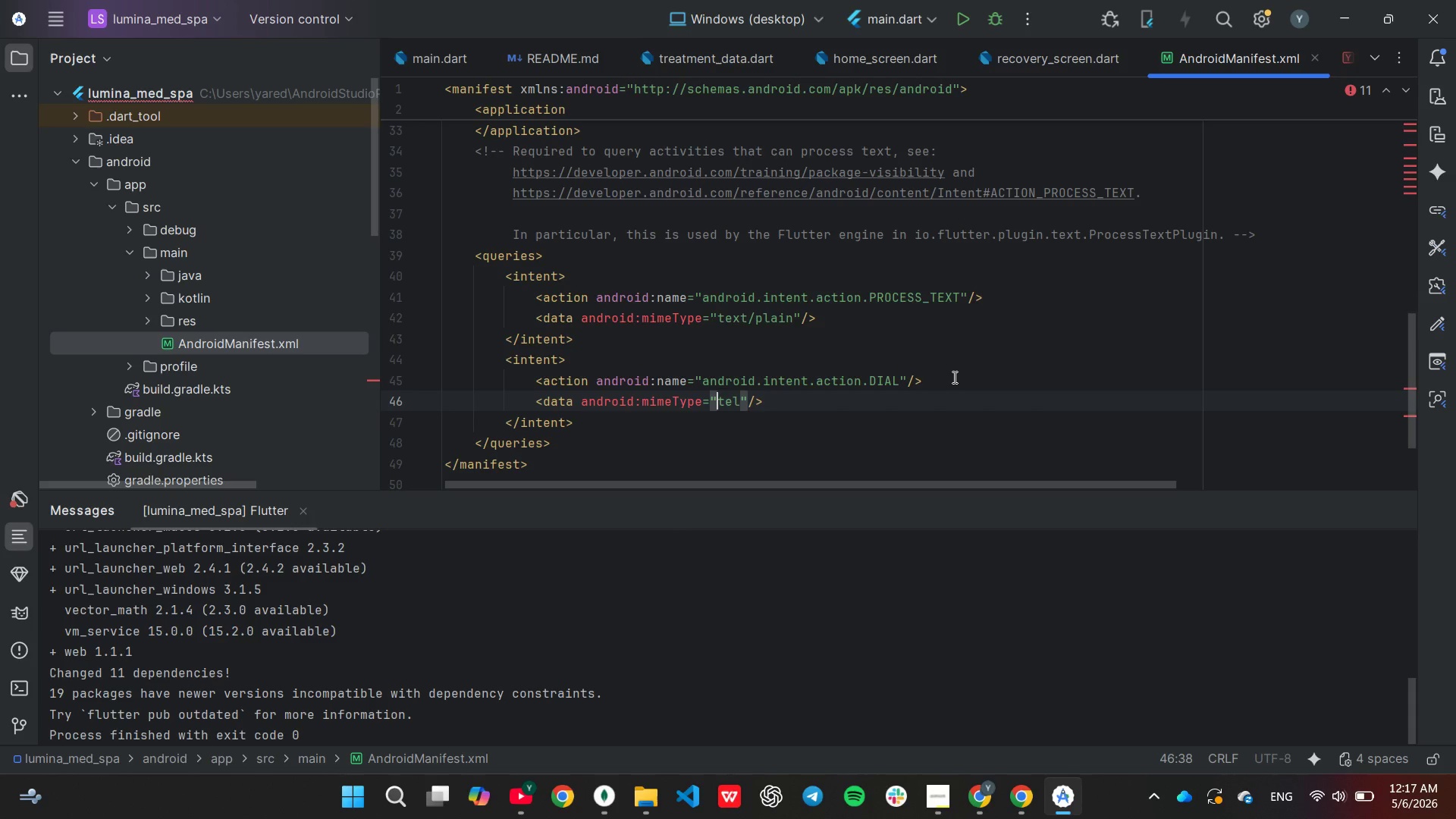 
key(ArrowLeft)
 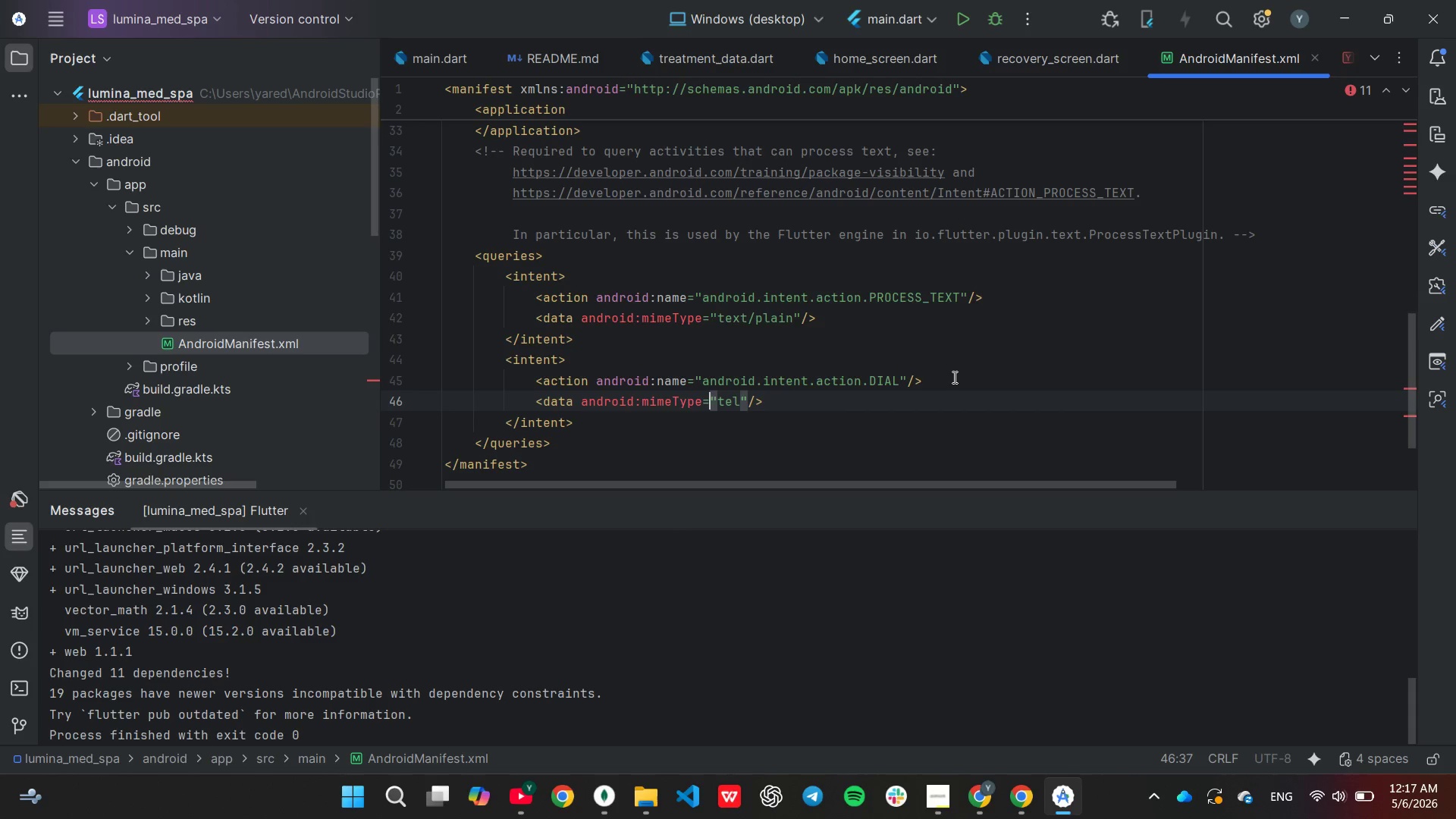 
key(ArrowLeft)
 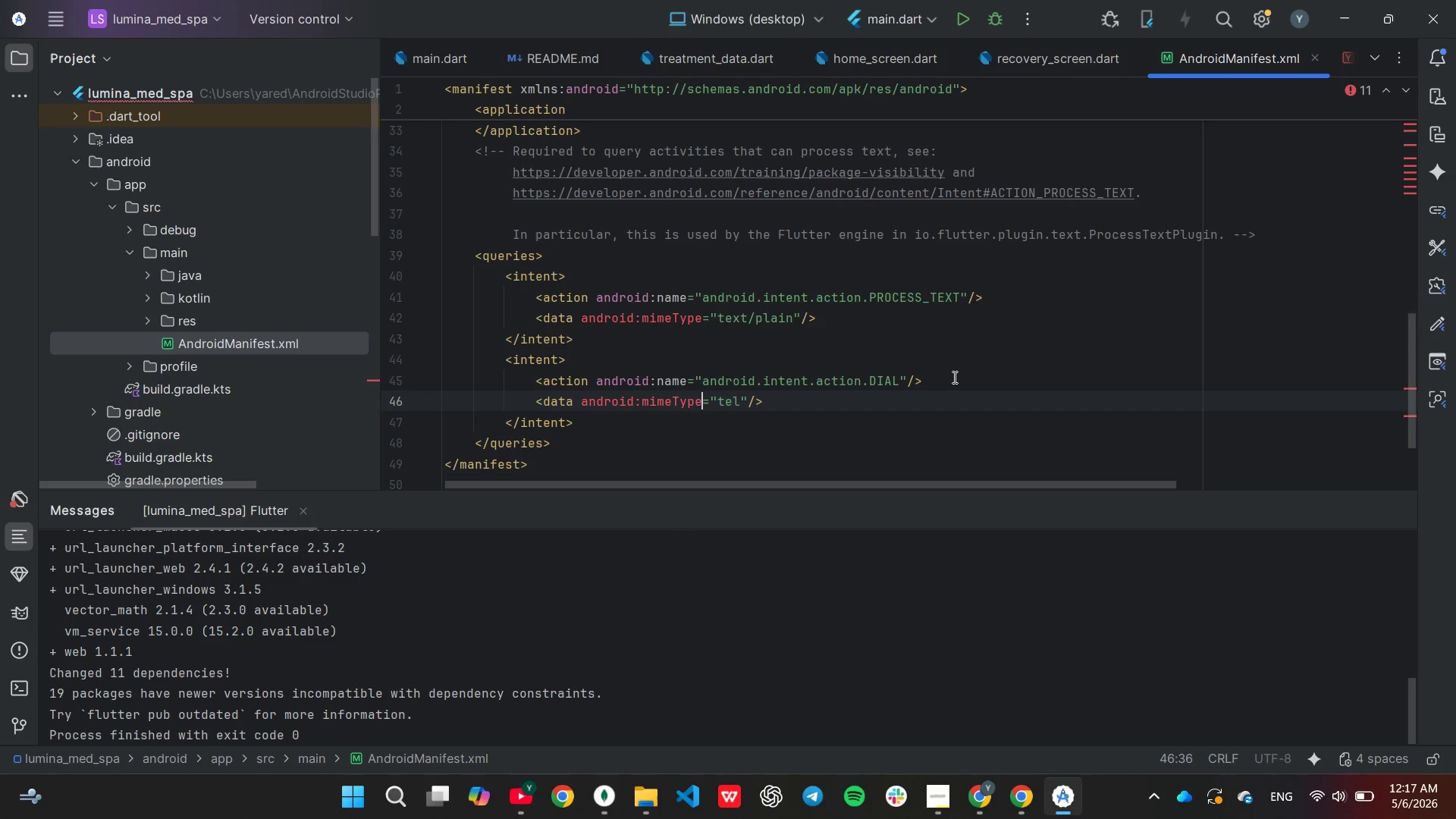 
key(ArrowLeft)
 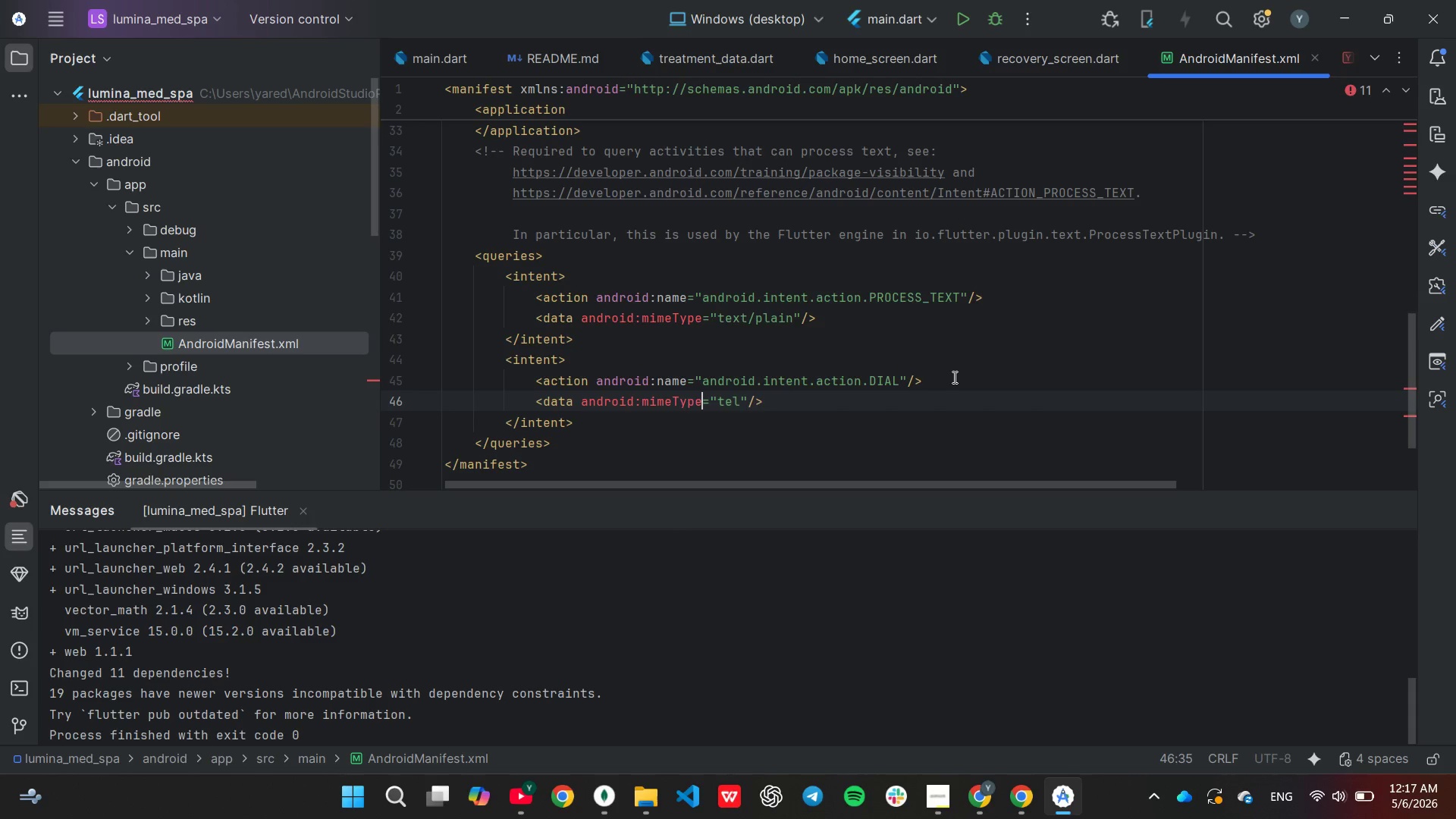 
key(Backspace)
key(Backspace)
key(Backspace)
key(Backspace)
key(Backspace)
key(Backspace)
key(Backspace)
key(Backspace)
type(scheme)
 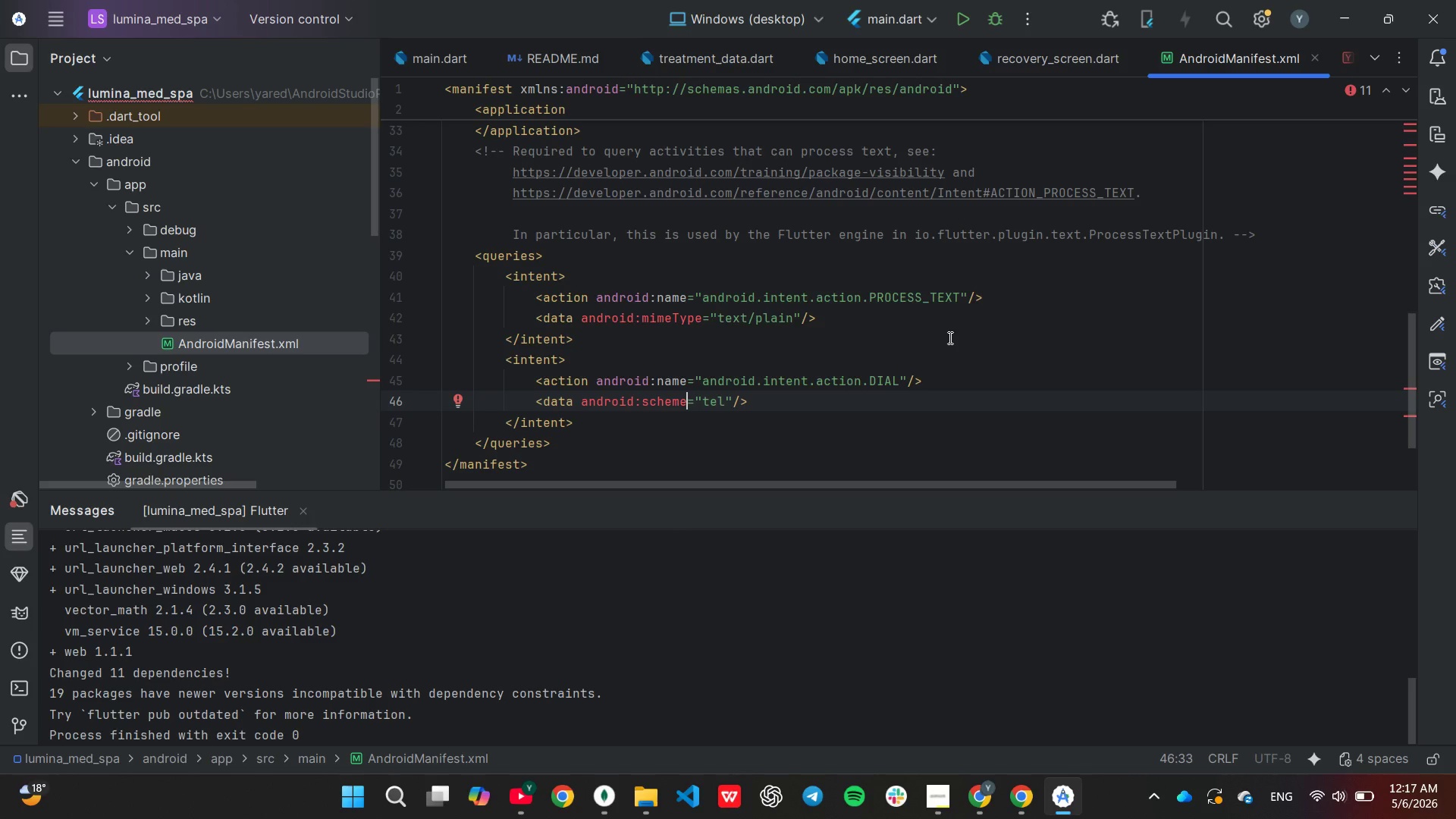 
wait(12.59)
 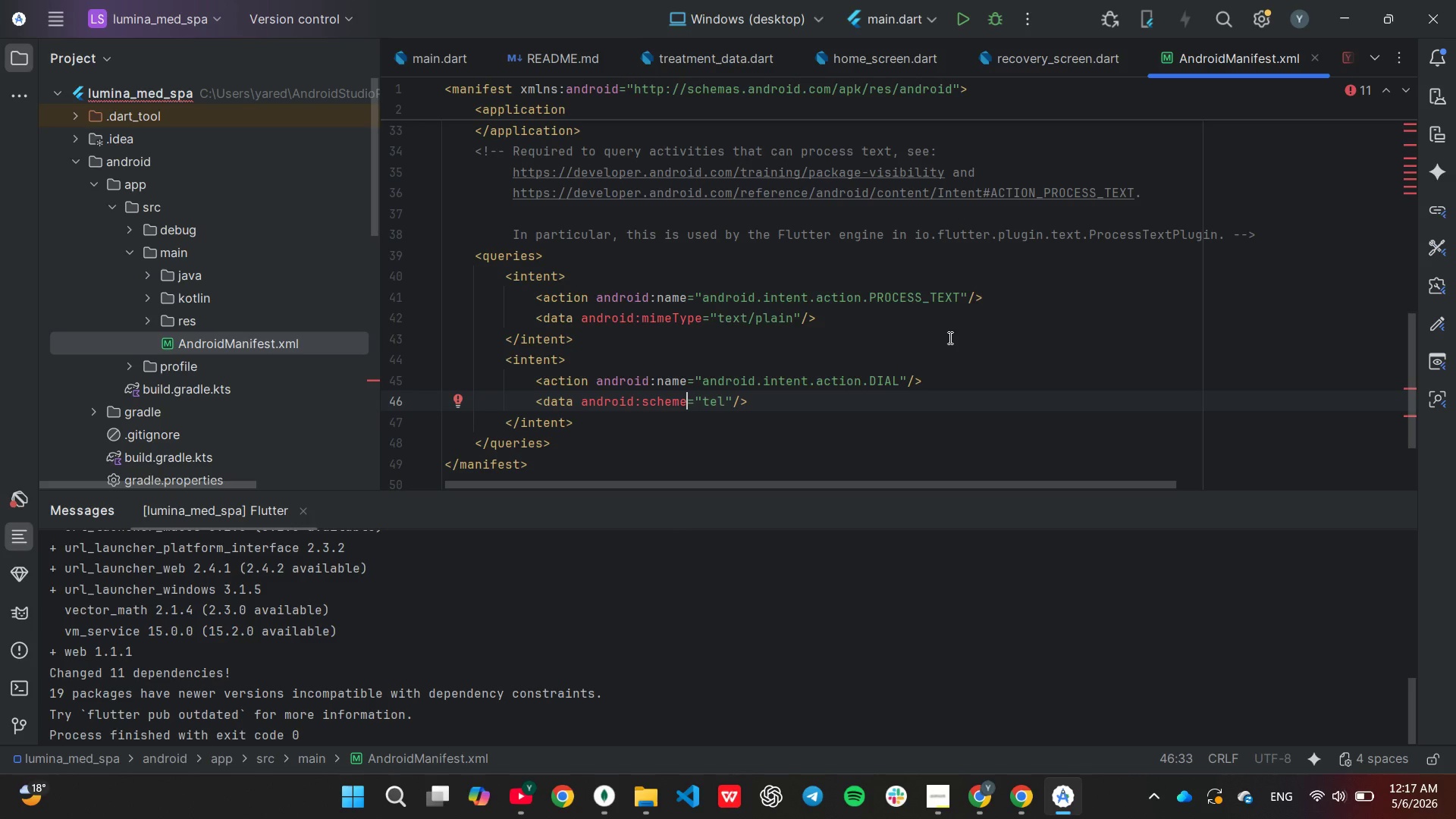 
scroll: coordinate [949, 337], scroll_direction: down, amount: 1.0
 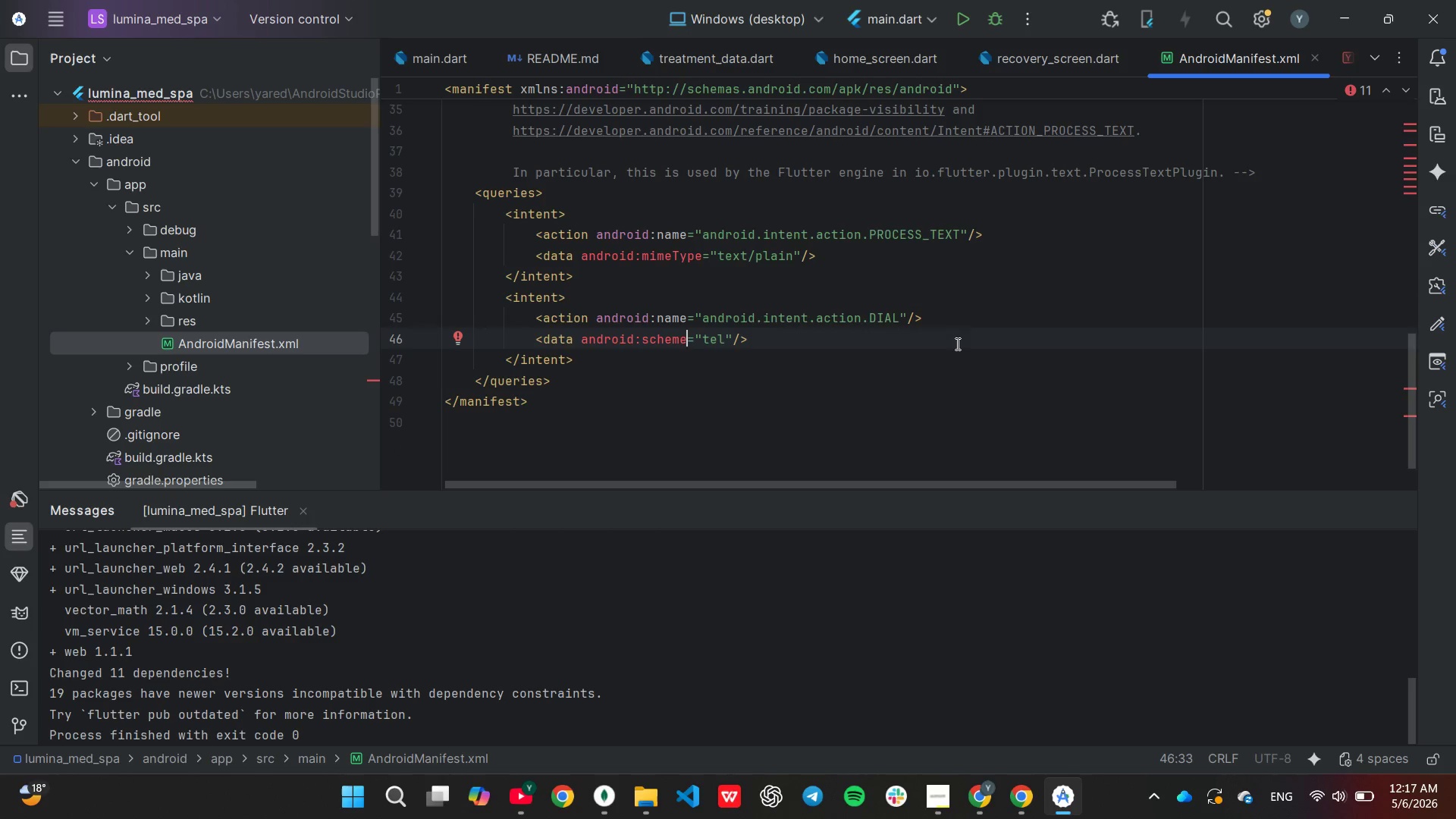 
scroll: coordinate [968, 353], scroll_direction: none, amount: 0.0
 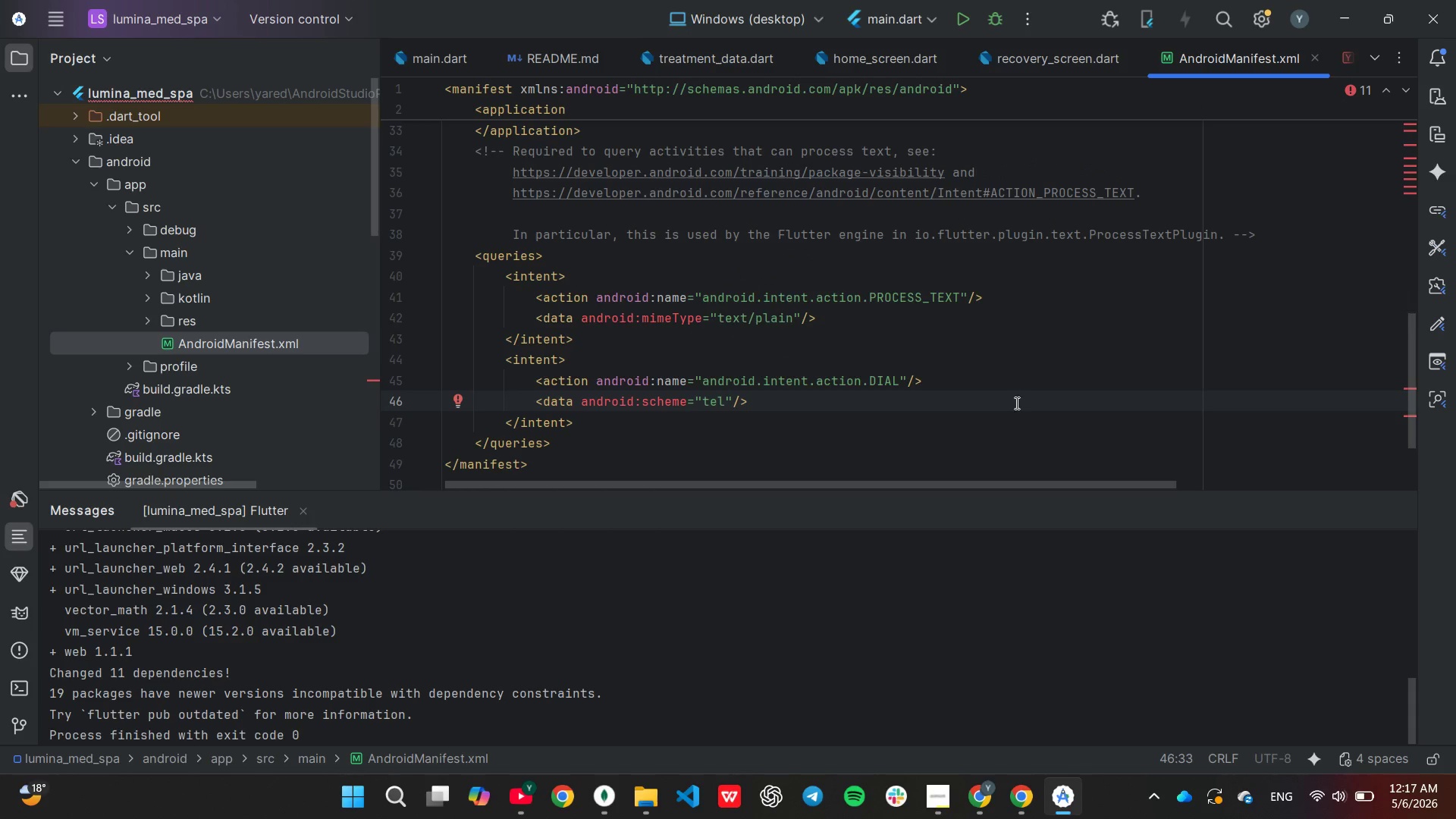 
scroll: coordinate [1042, 437], scroll_direction: up, amount: 15.0
 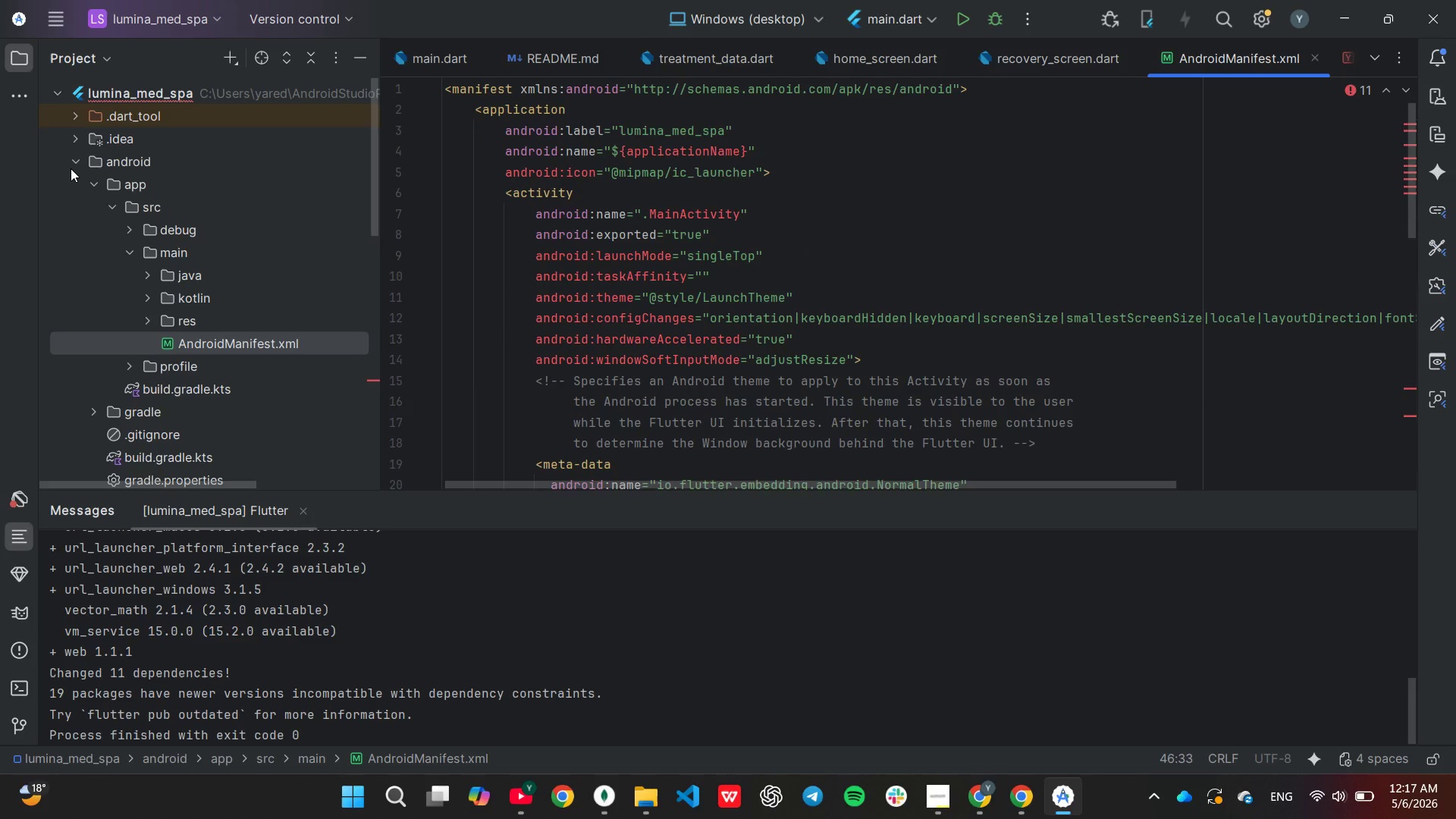 
left_click([74, 160])
 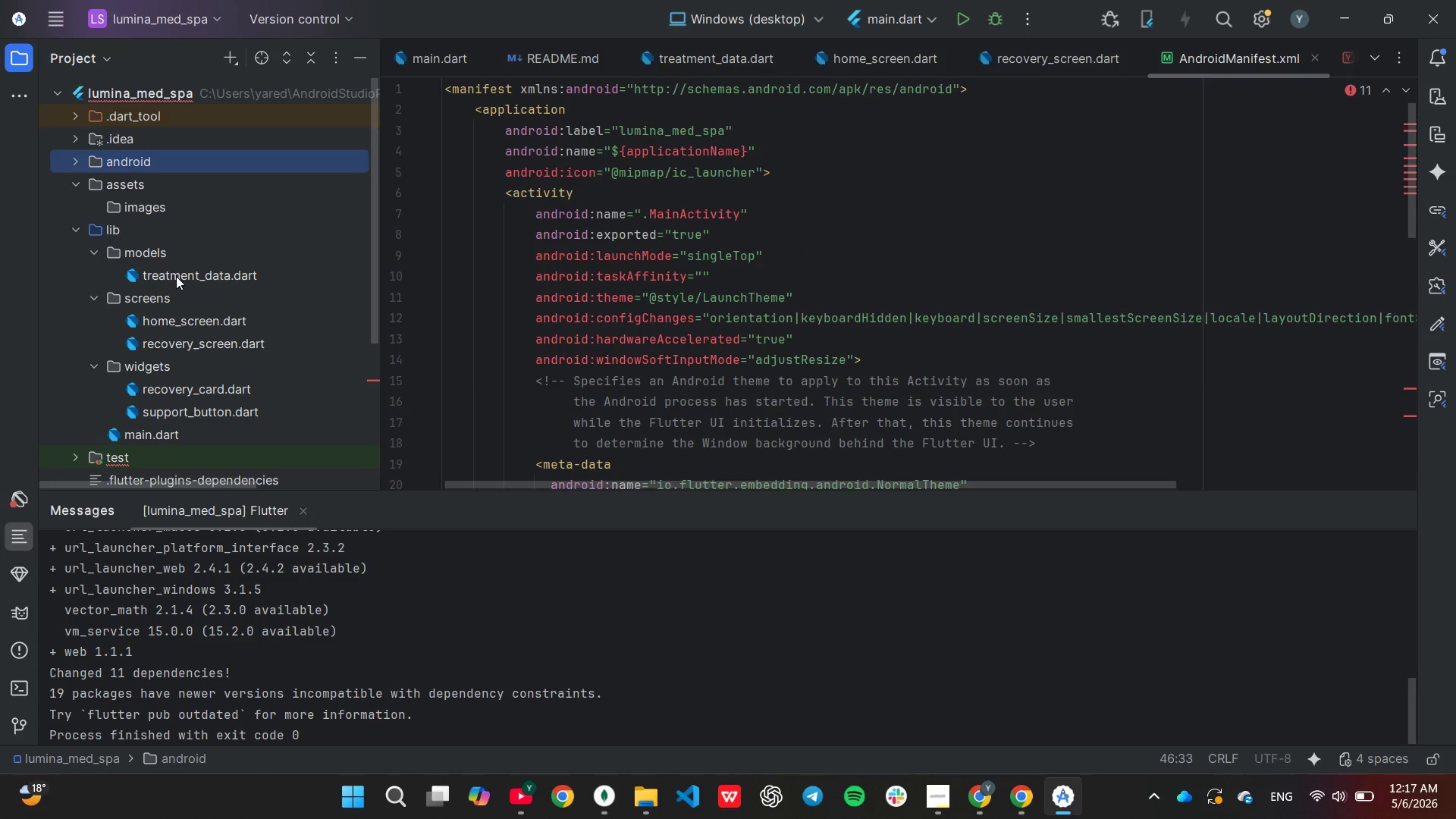 
scroll: coordinate [182, 287], scroll_direction: none, amount: 0.0
 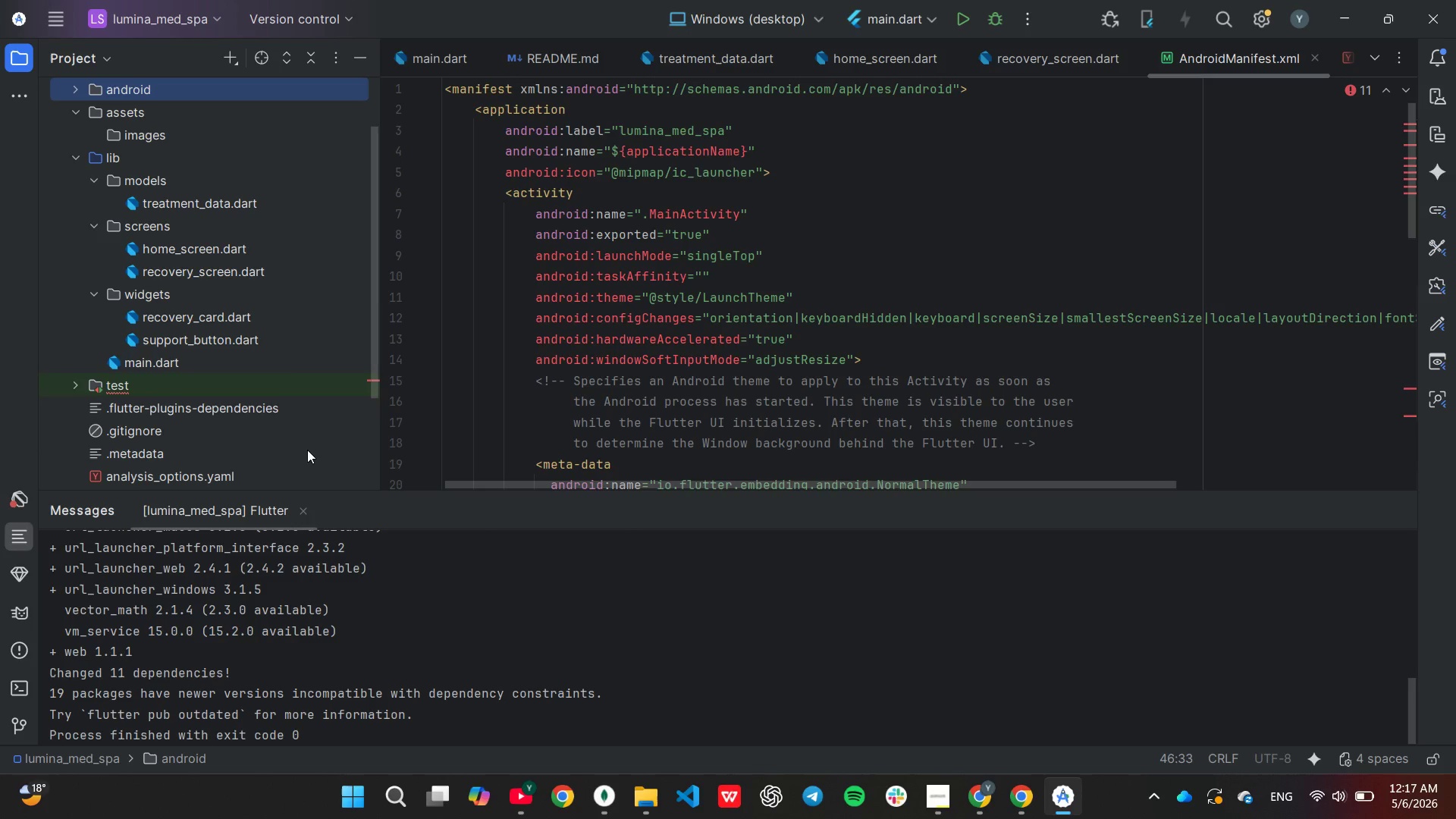 
wait(10.62)
 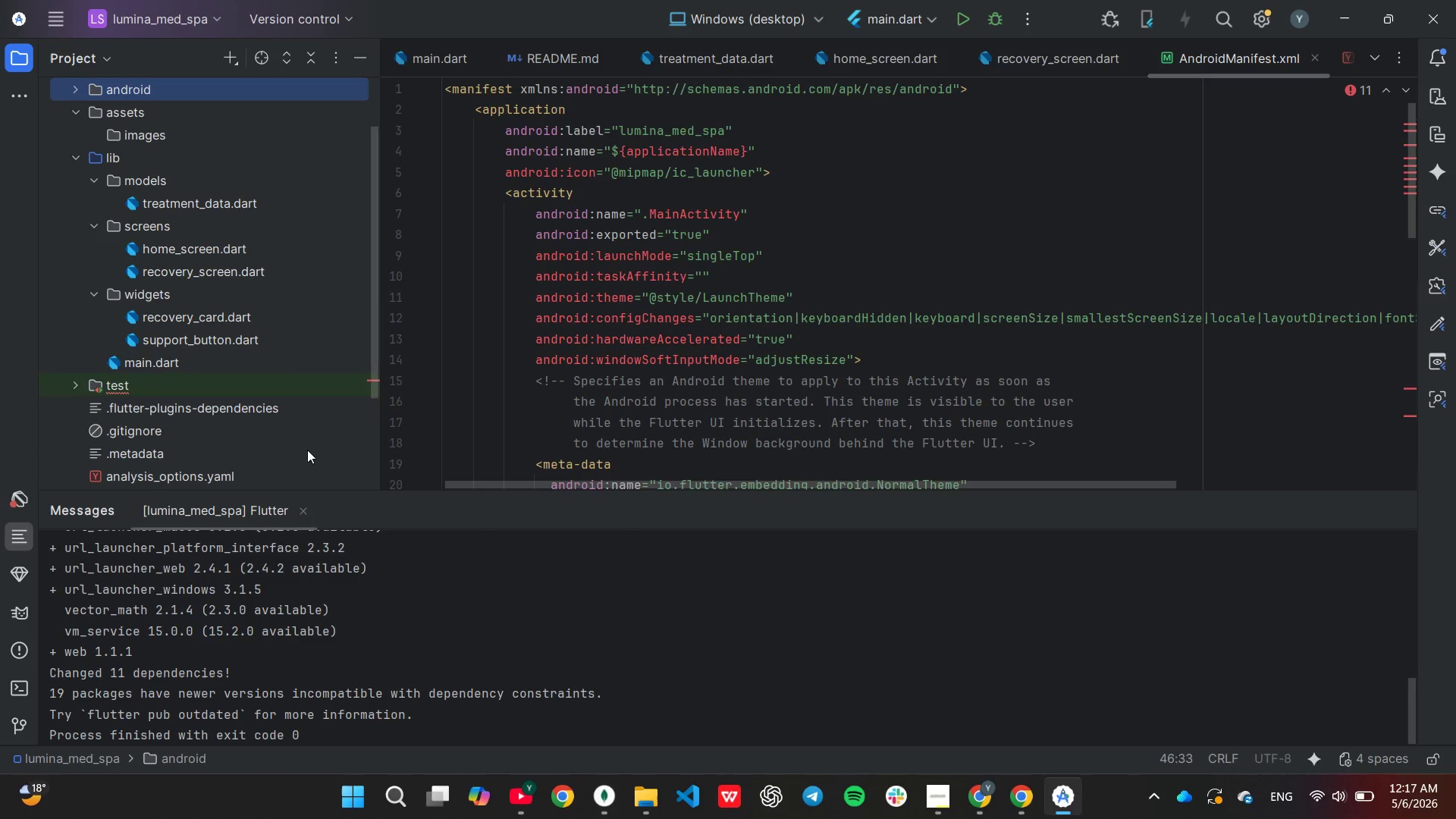 
double_click([171, 317])
 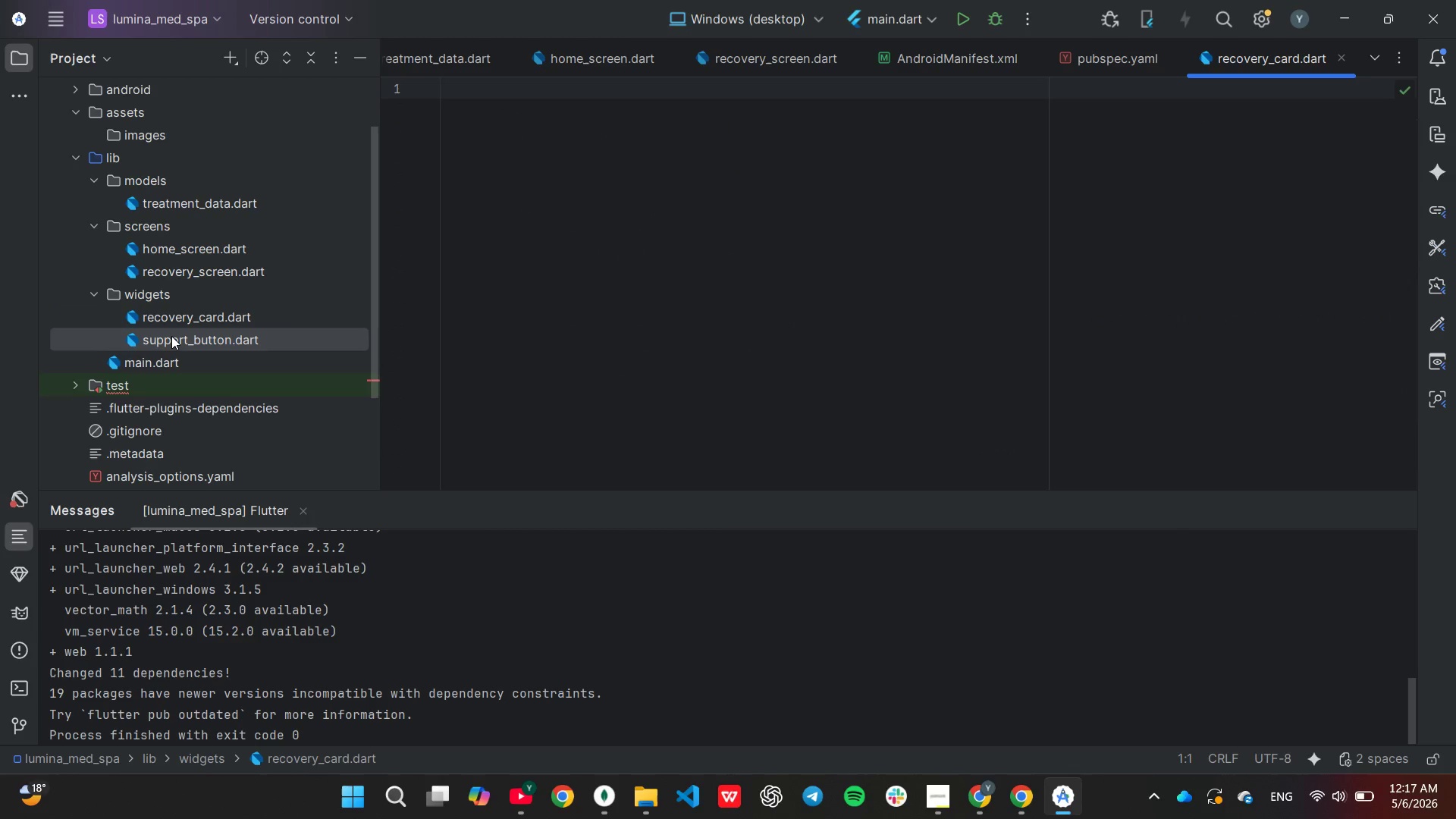 
double_click([171, 336])
 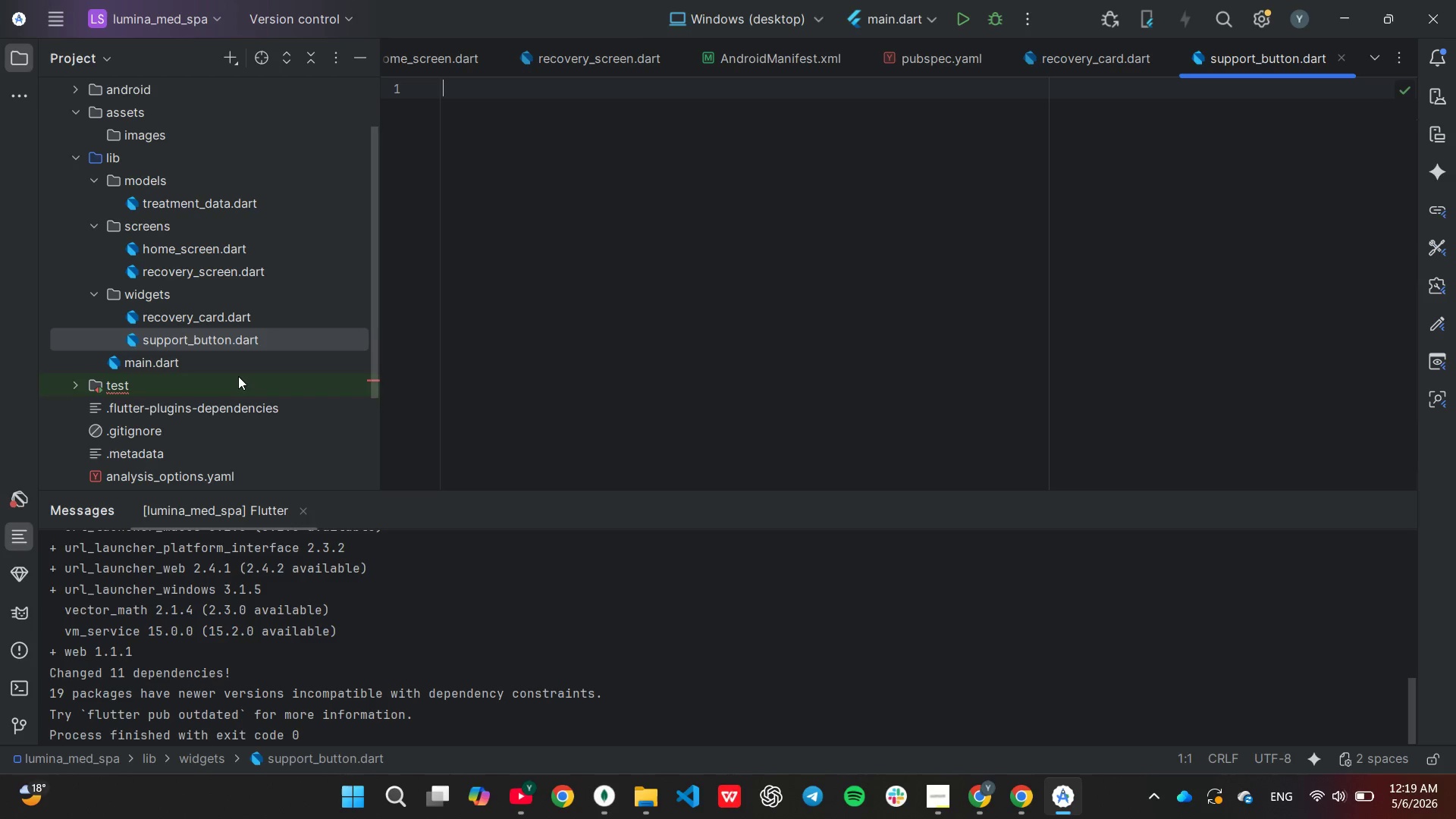 
wait(100.78)
 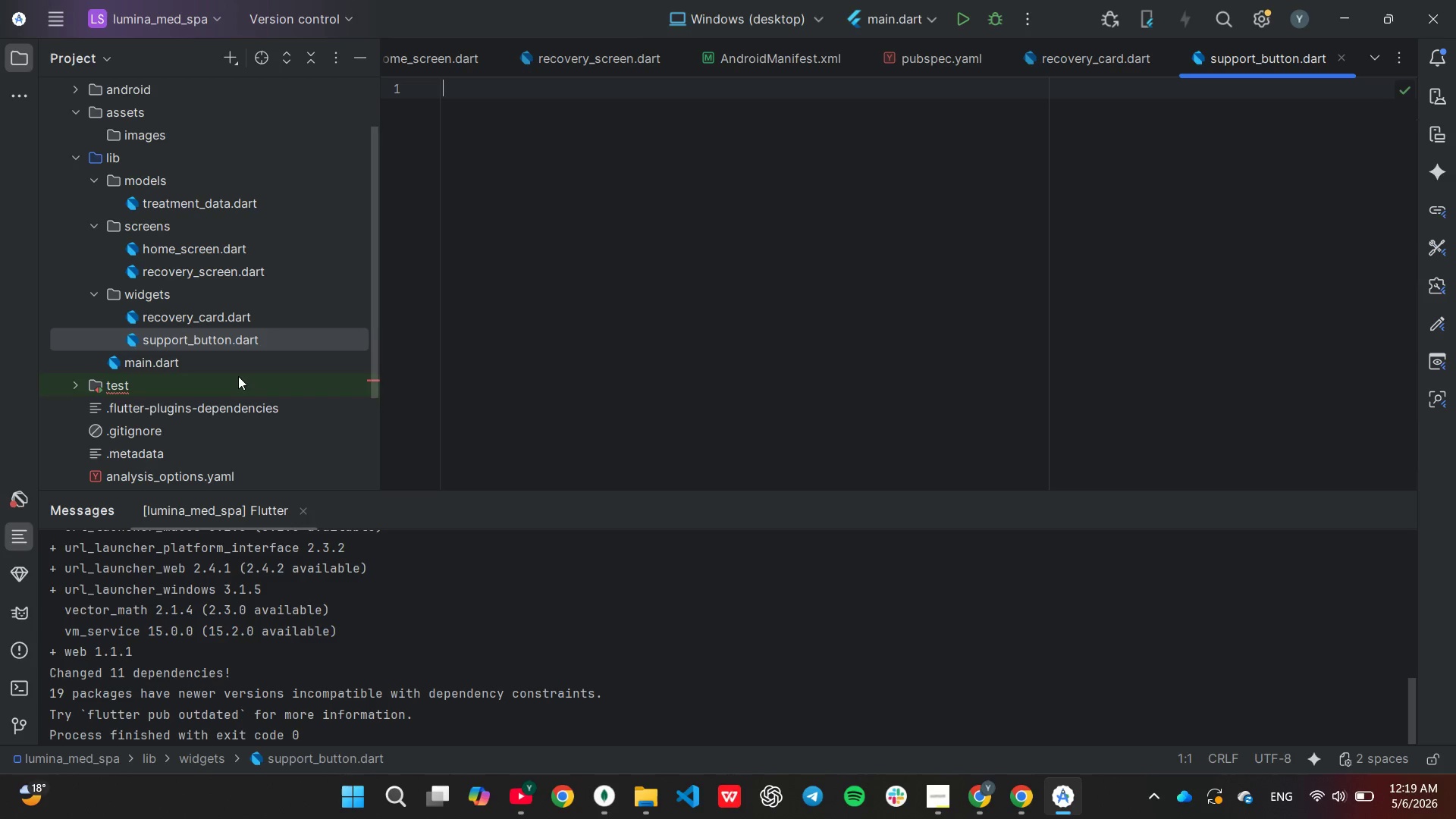 
double_click([185, 308])
 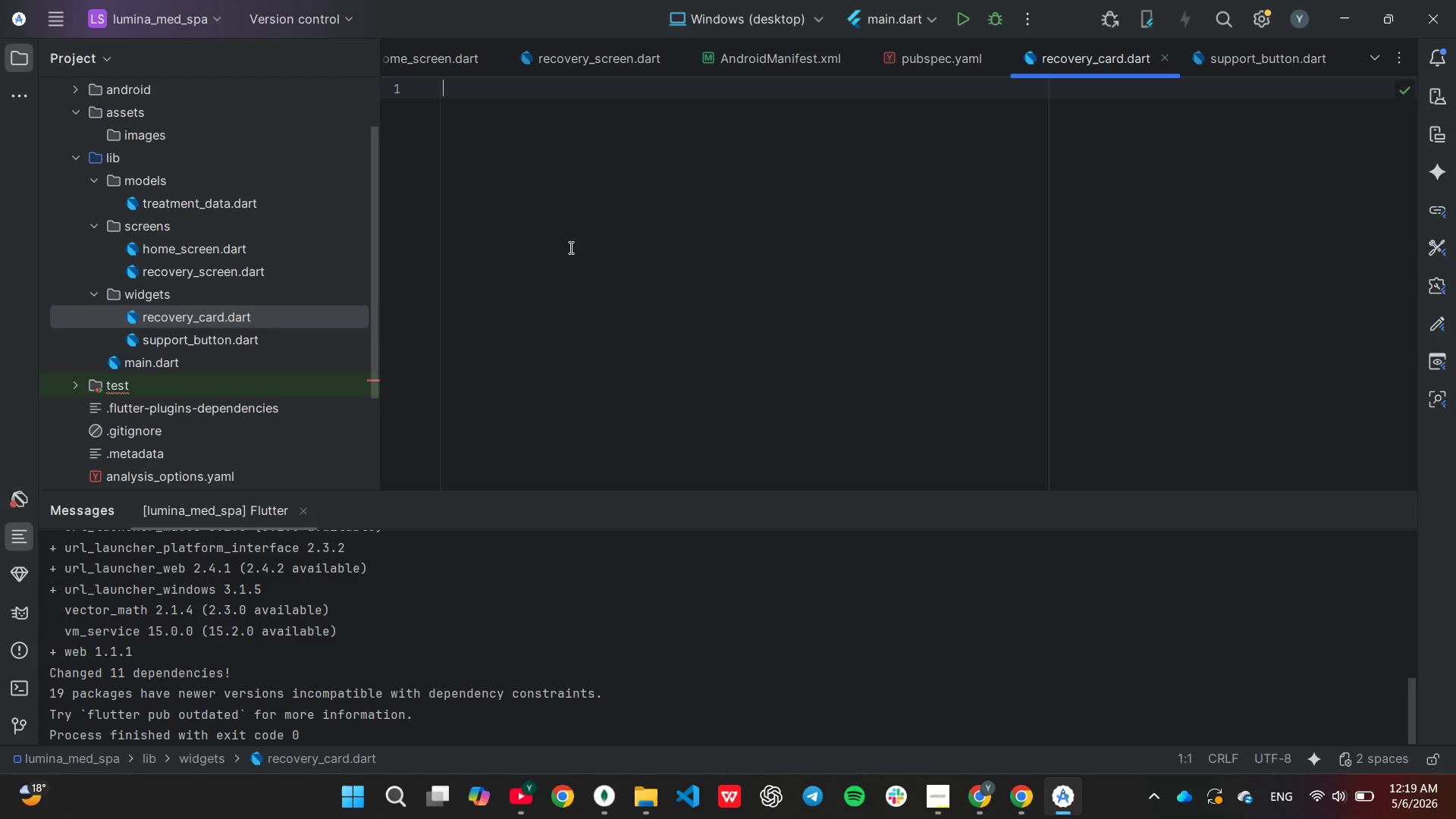 
wait(34.58)
 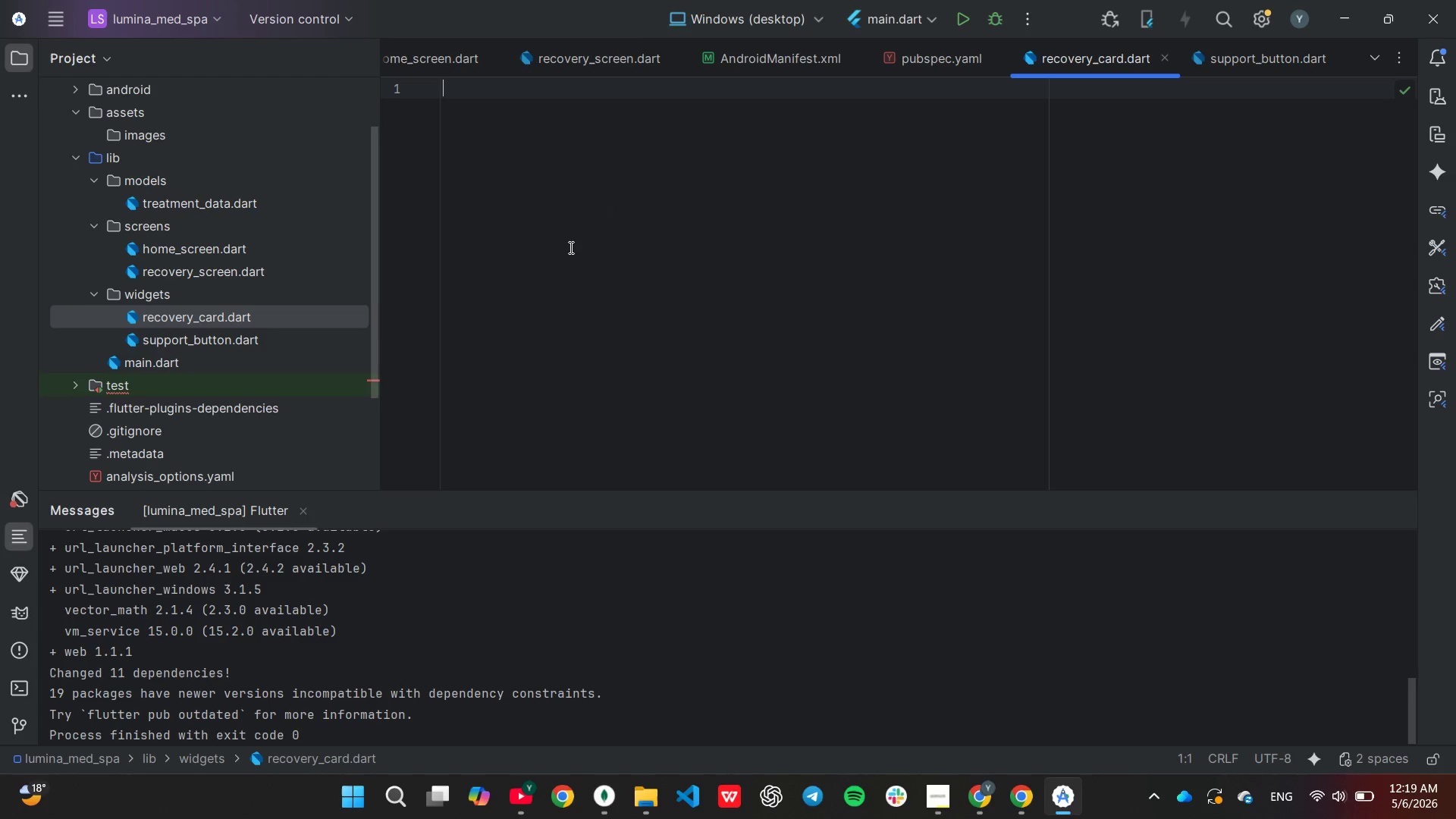 
type(im)
 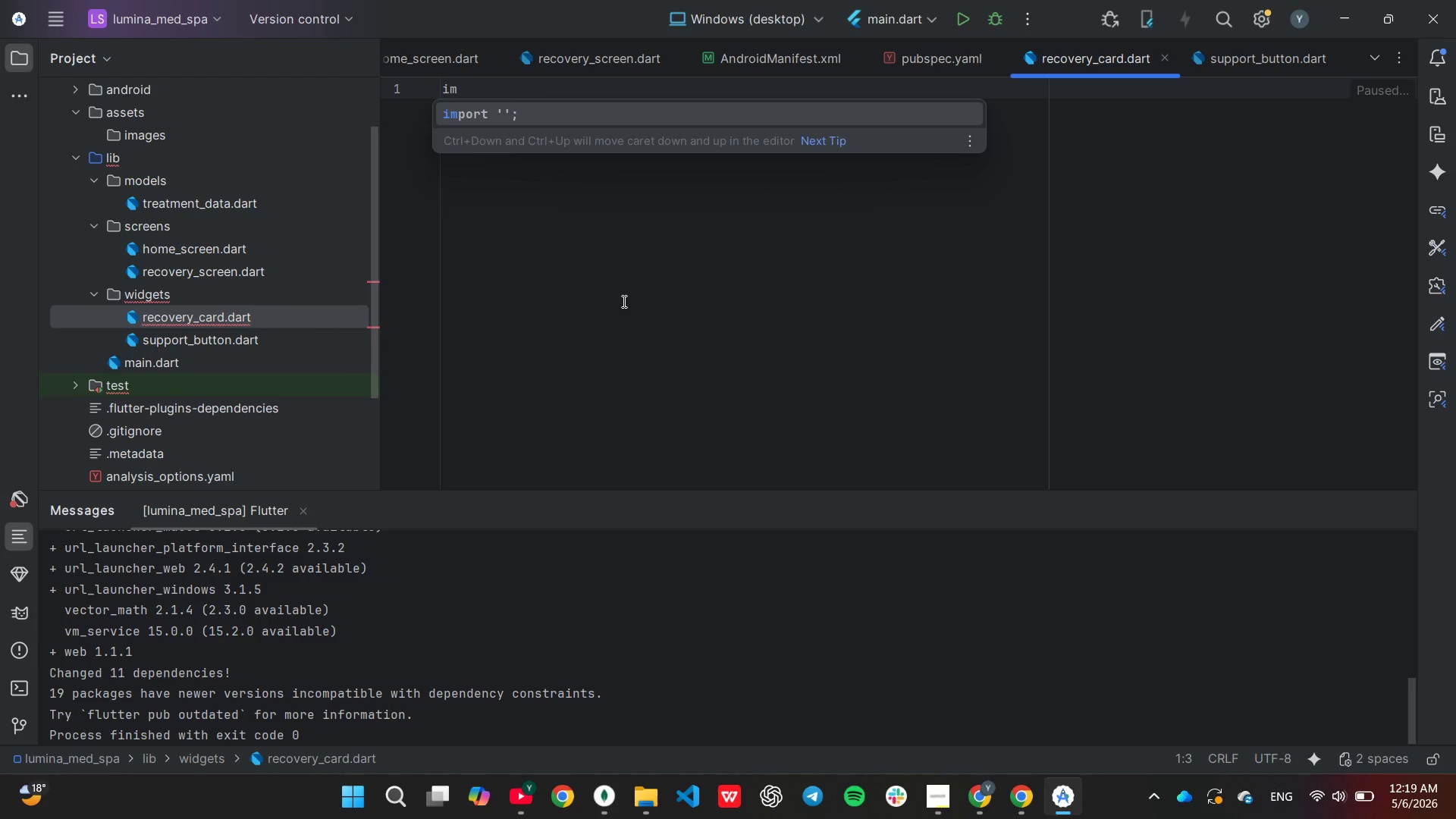 
key(Enter)
 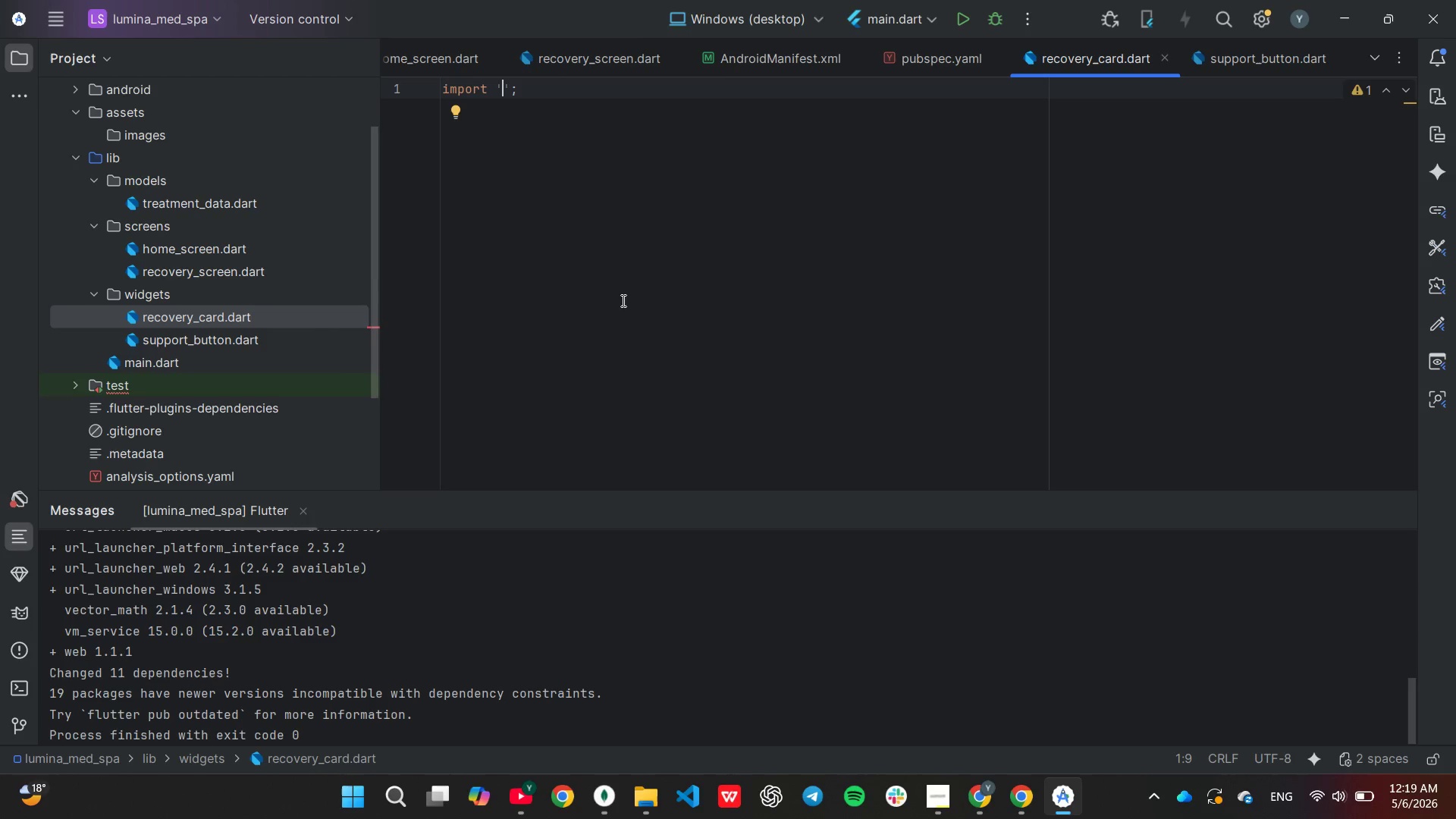 
key(P)
 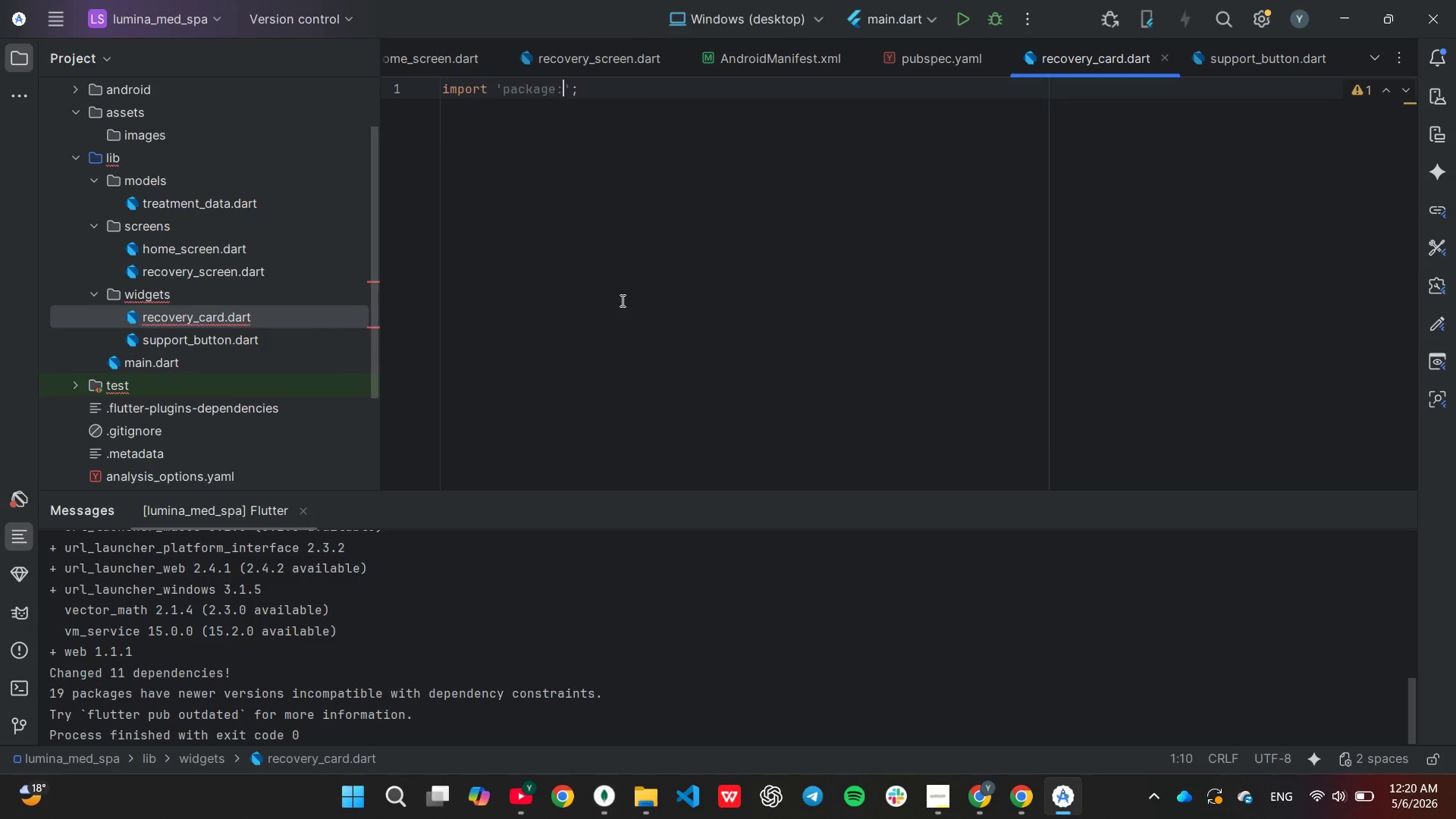 
key(Enter)
 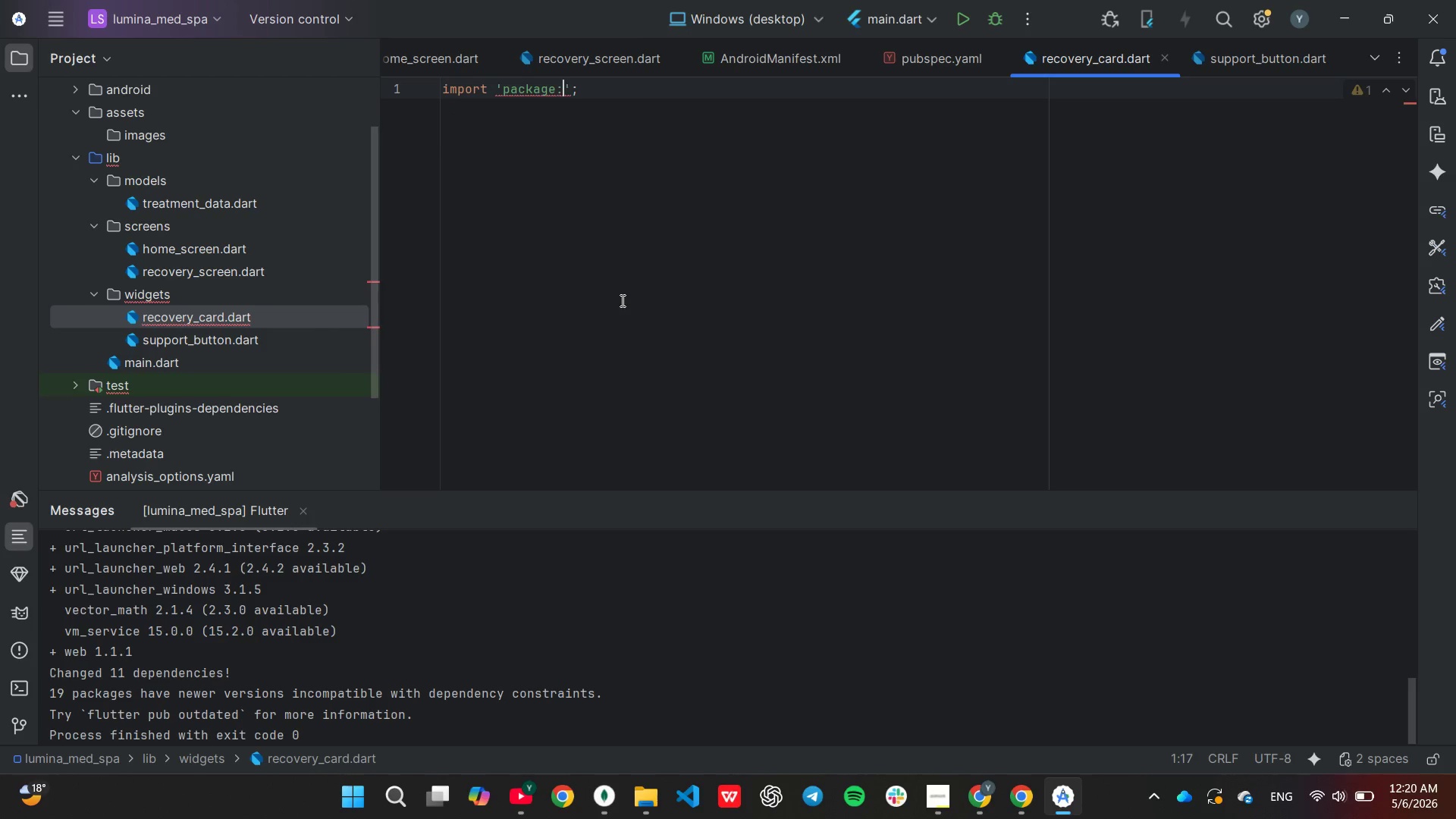 
key(F)
 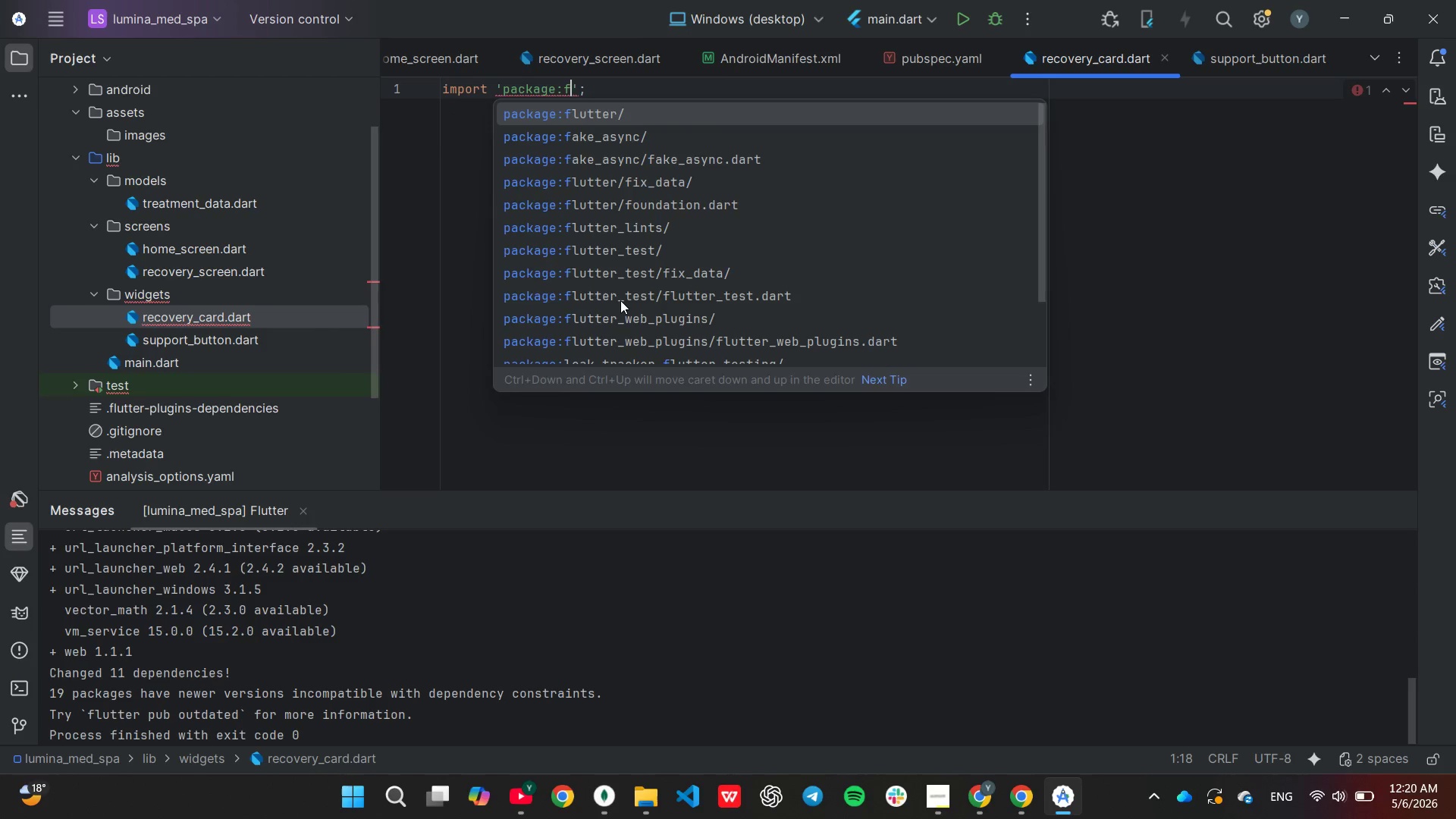 
key(Enter)
 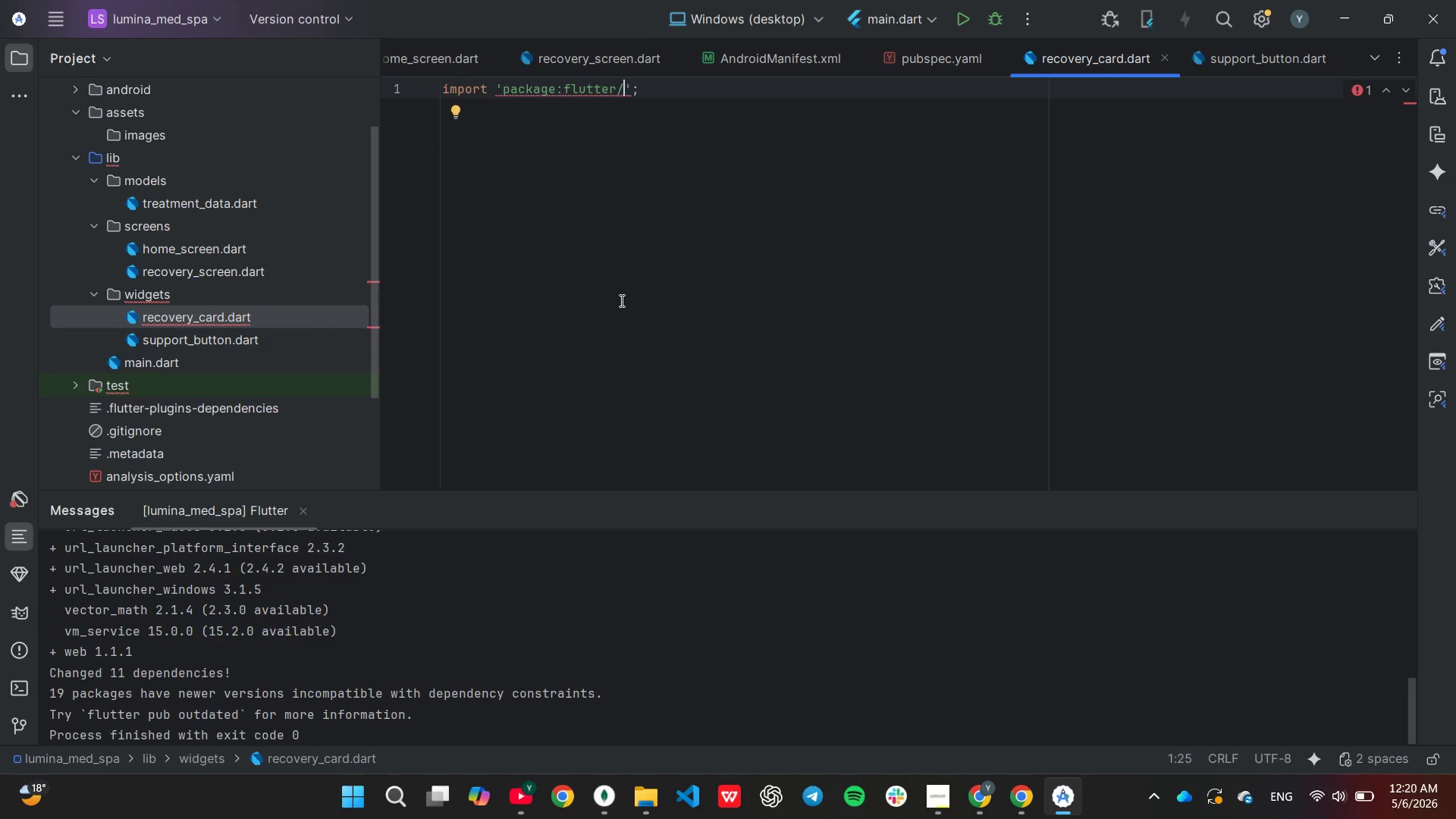 
type(ma)
 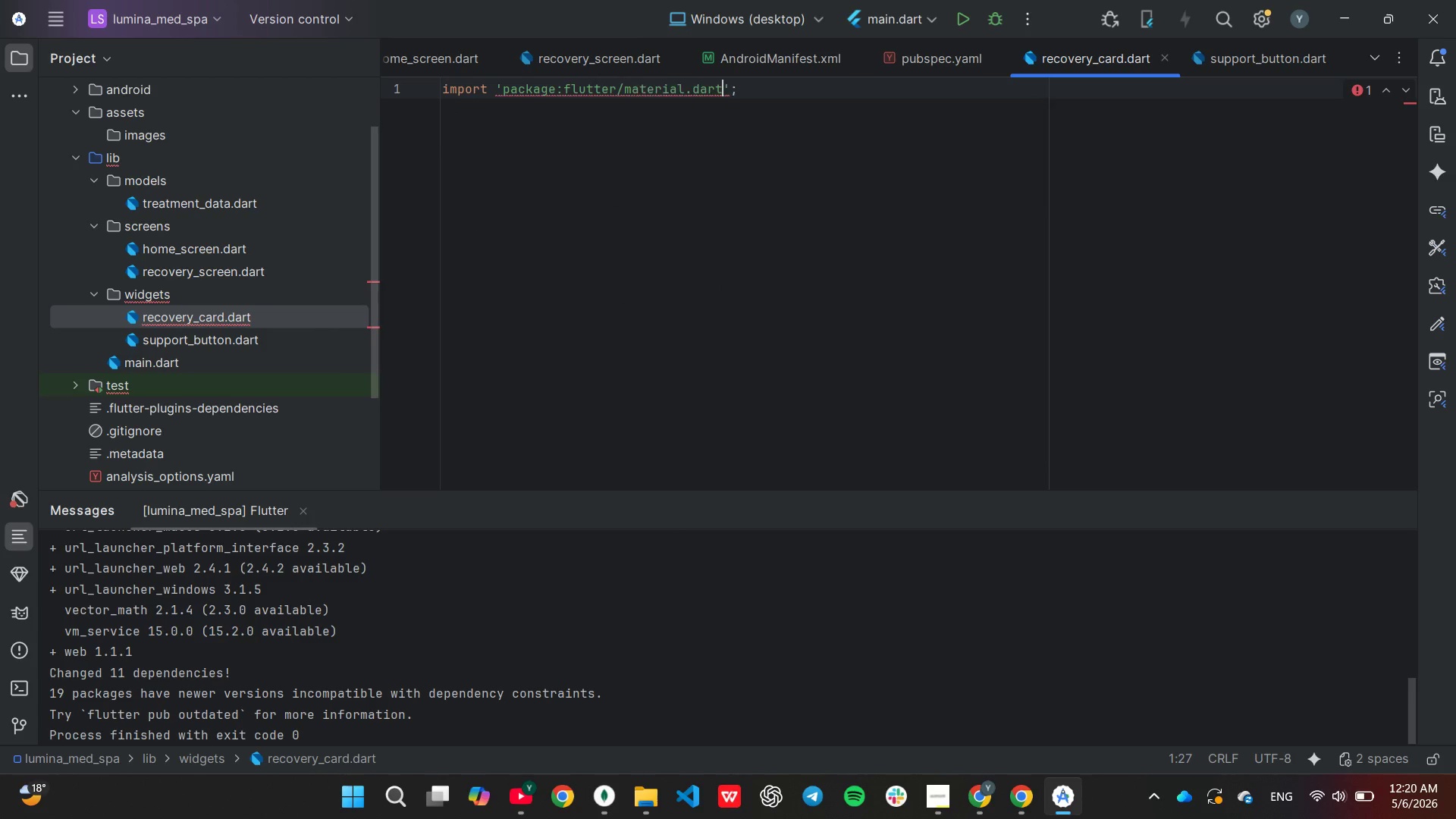 
key(Enter)
 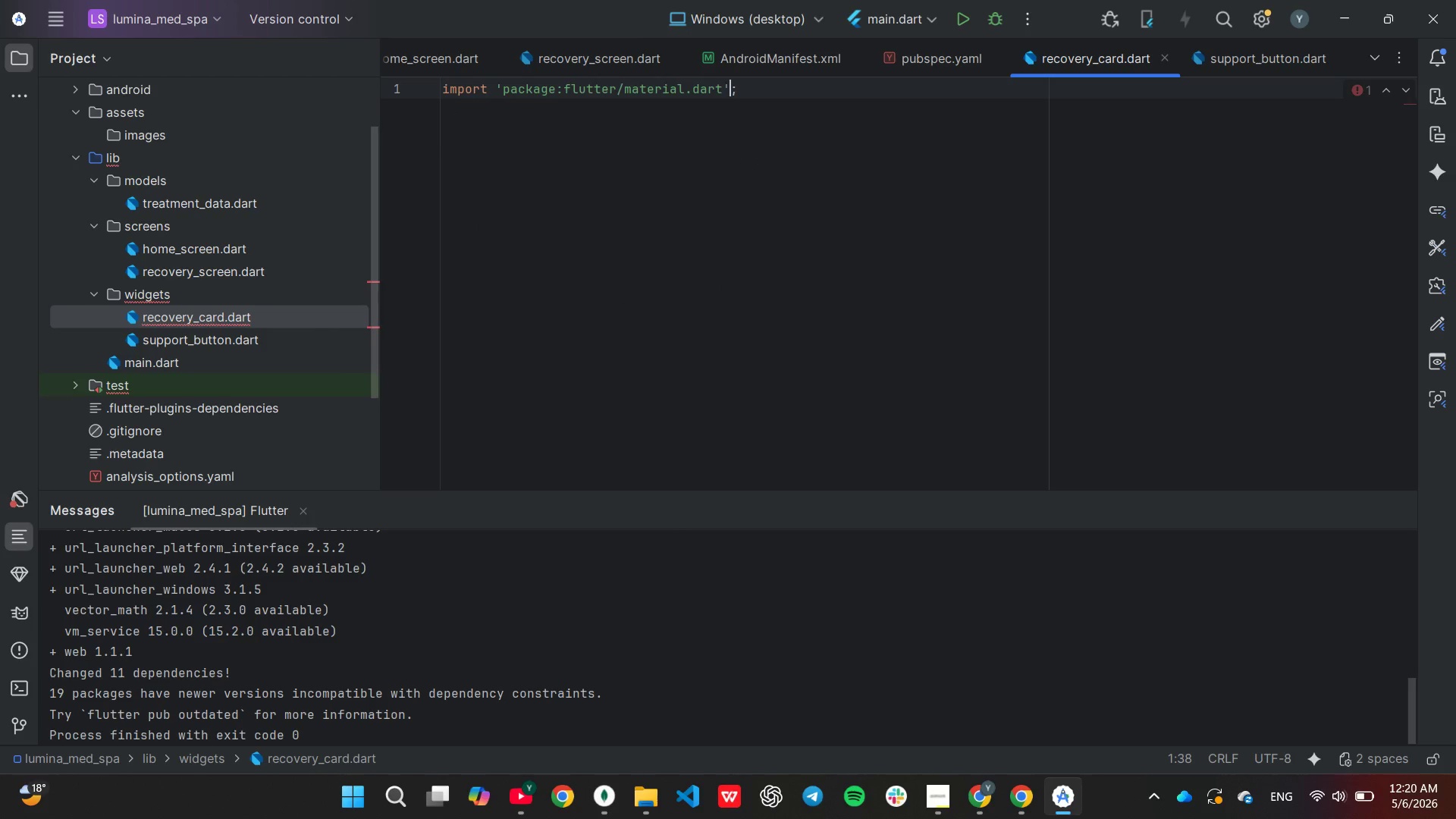 
key(ArrowRight)
 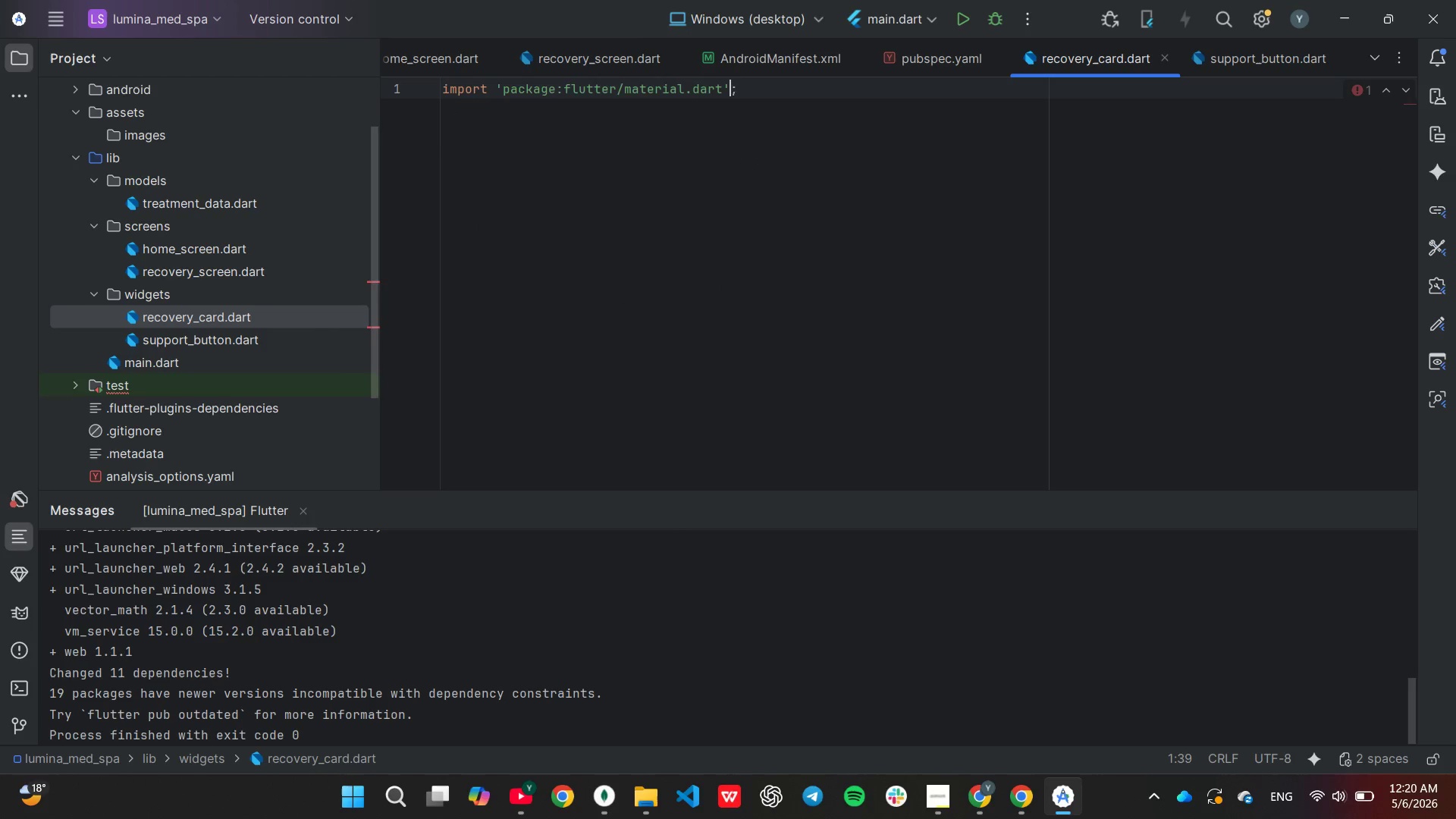 
key(ArrowRight)
 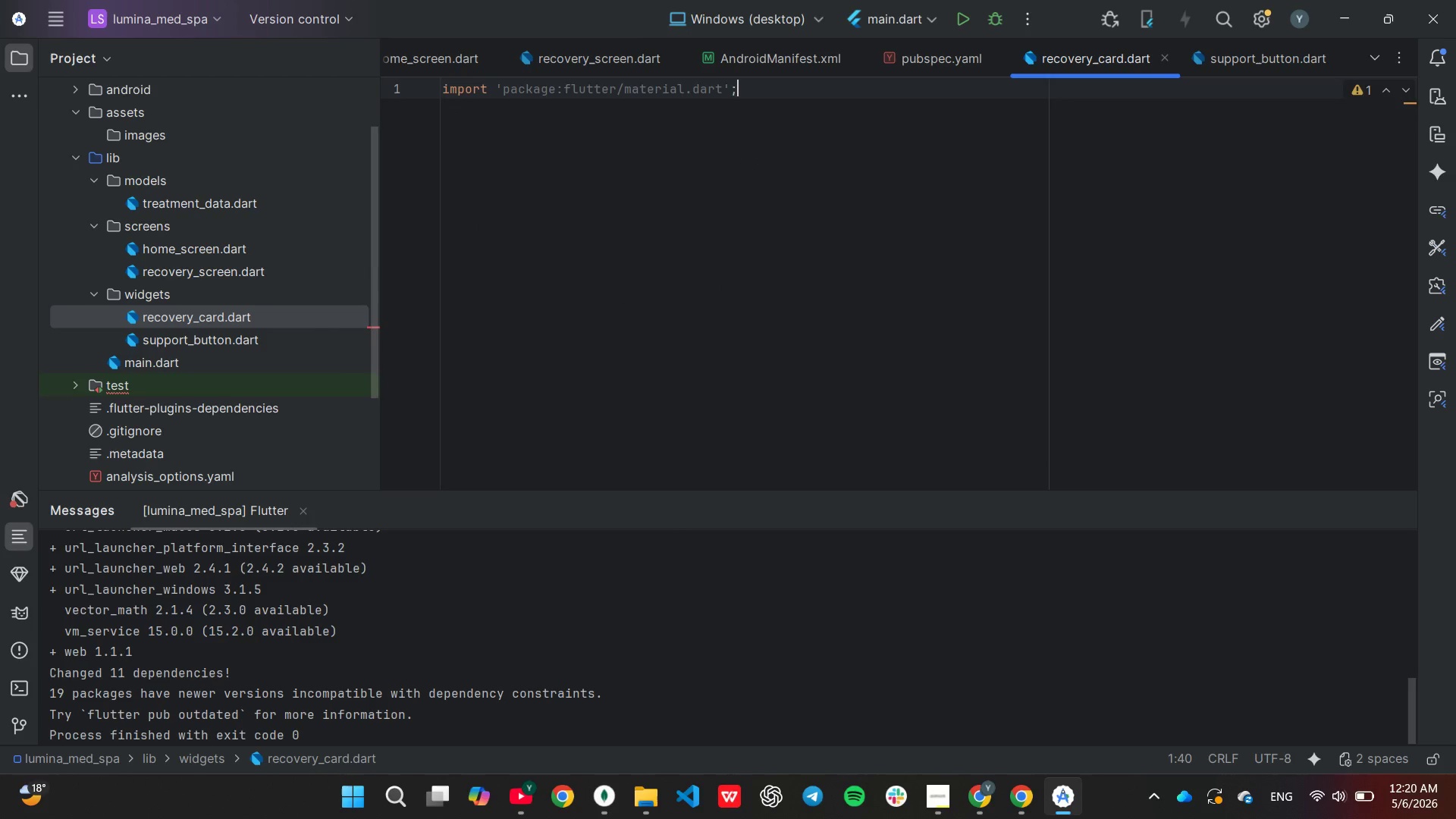 
key(Enter)
 